 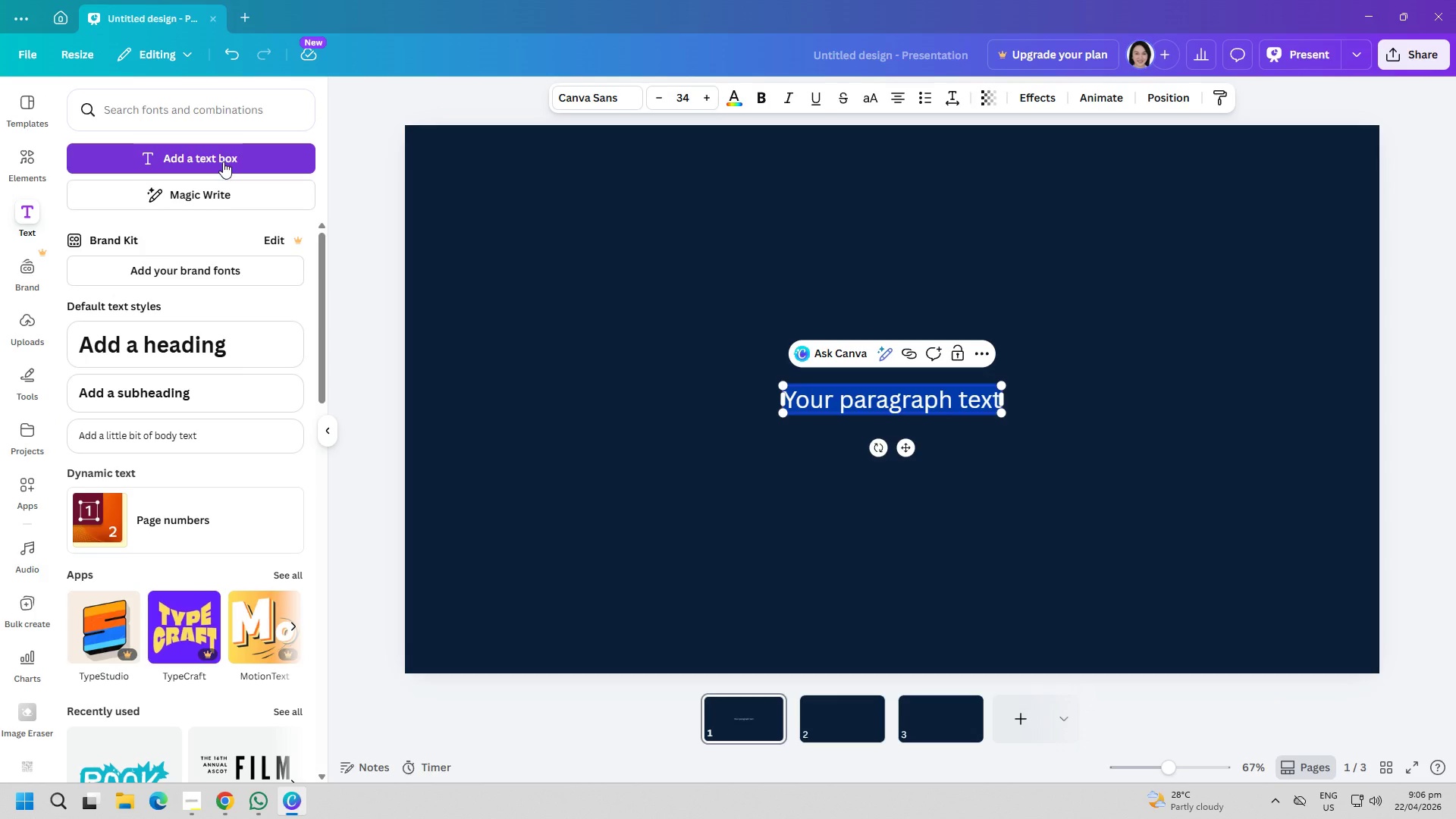 
type(Thge)
key(Backspace)
key(Backspace)
type(e Digital Hurricane Drill)
 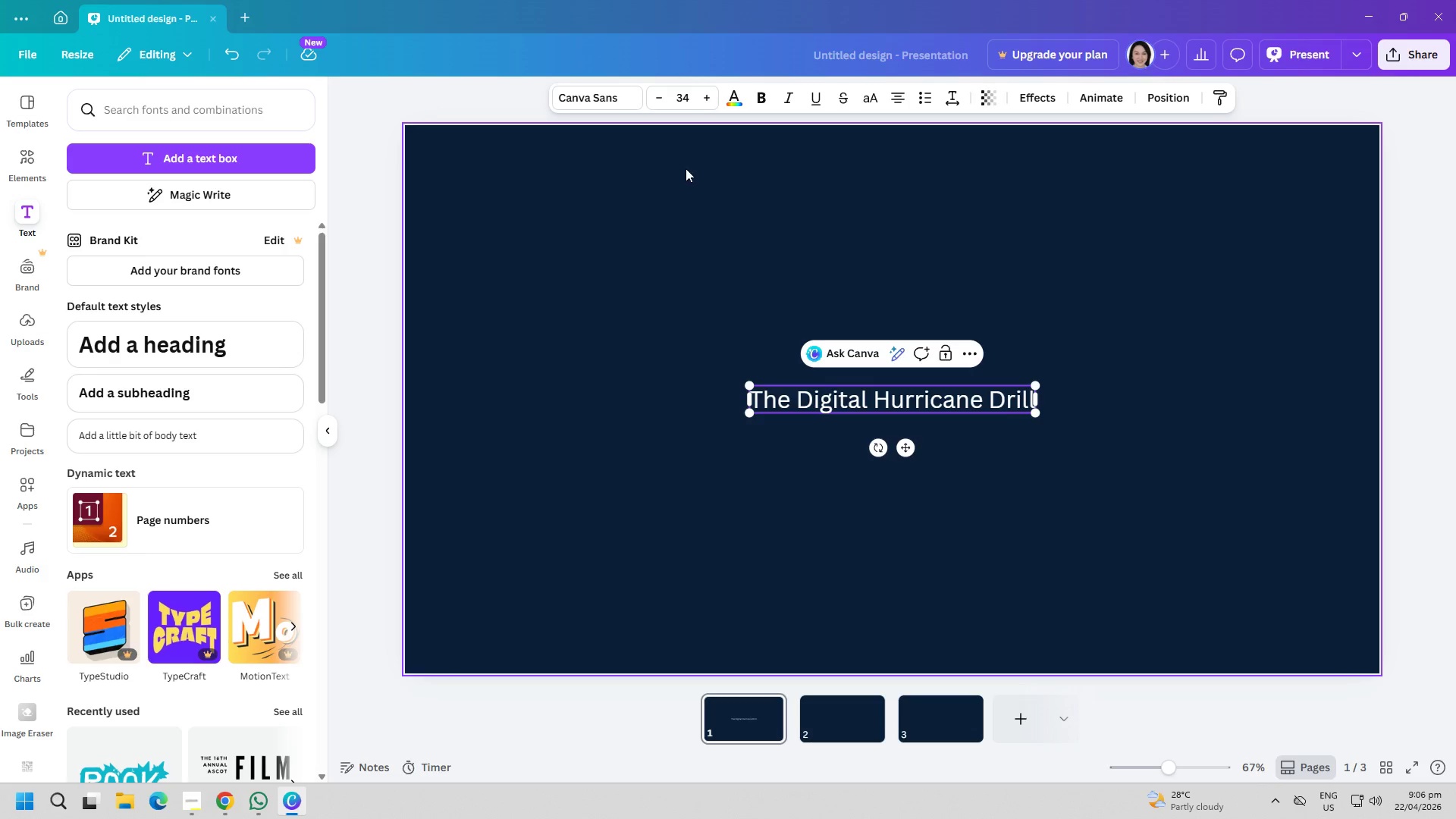 
key(Control+A)
 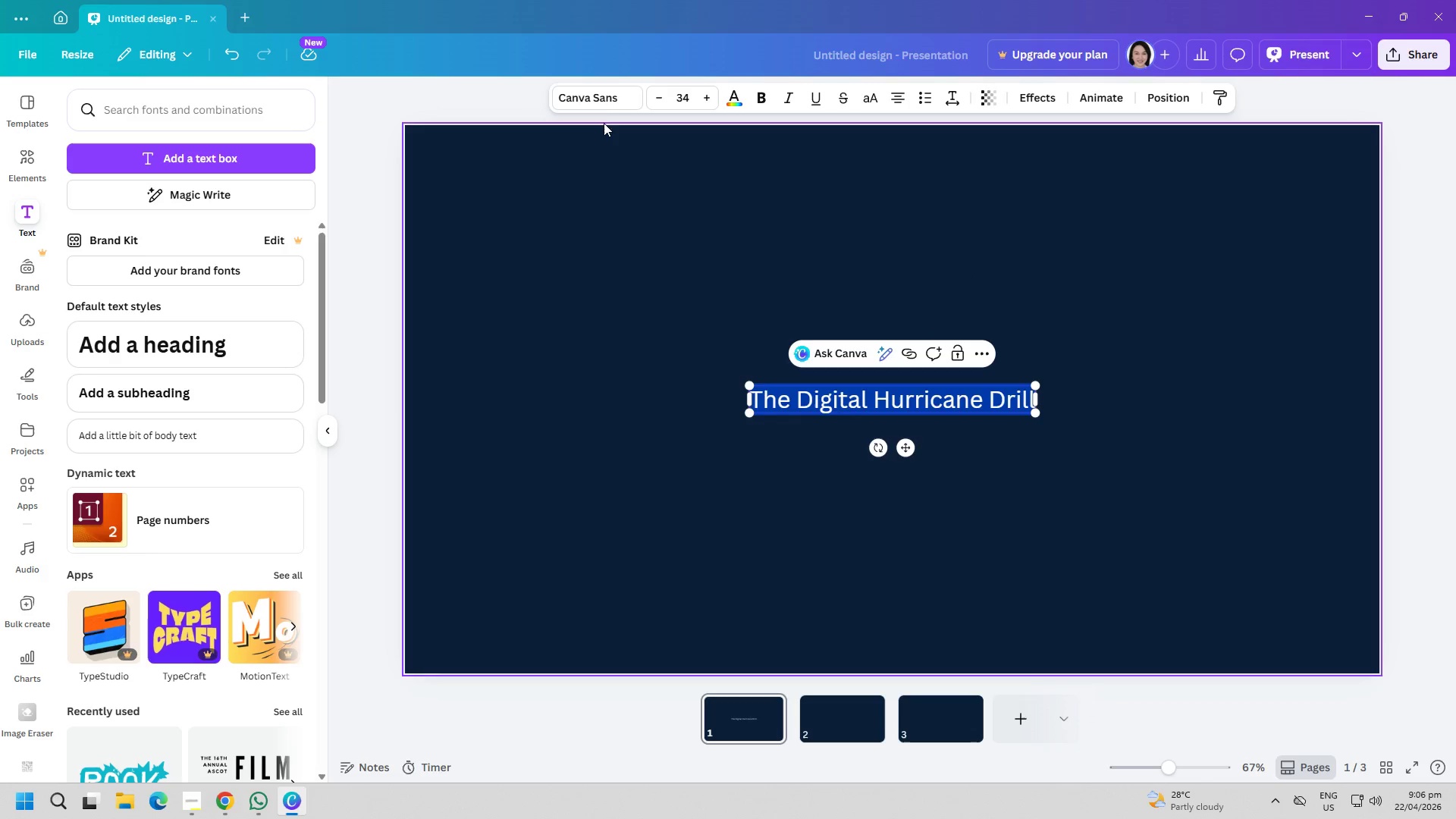 
left_click([599, 105])
 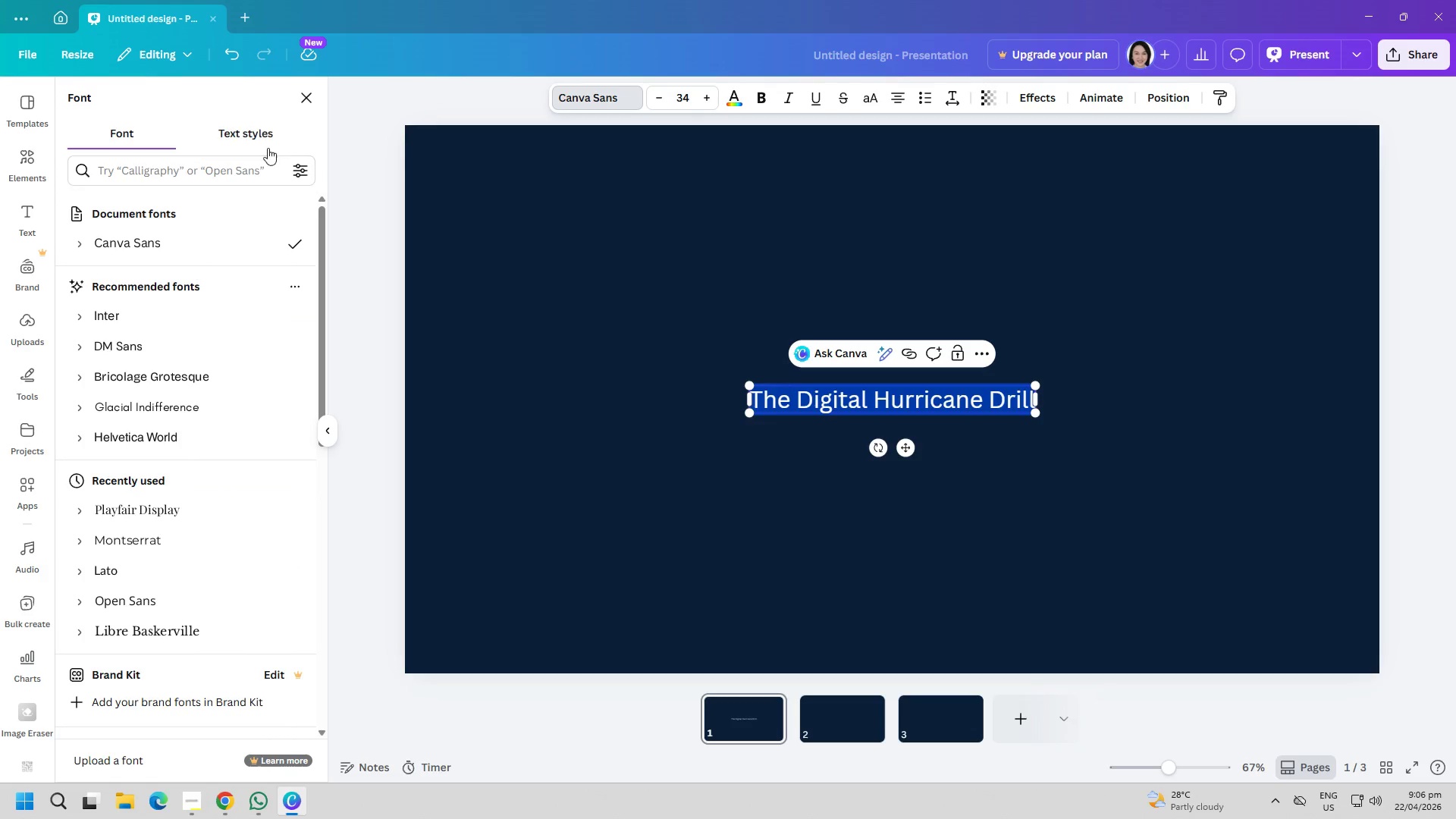 
left_click([254, 170])
 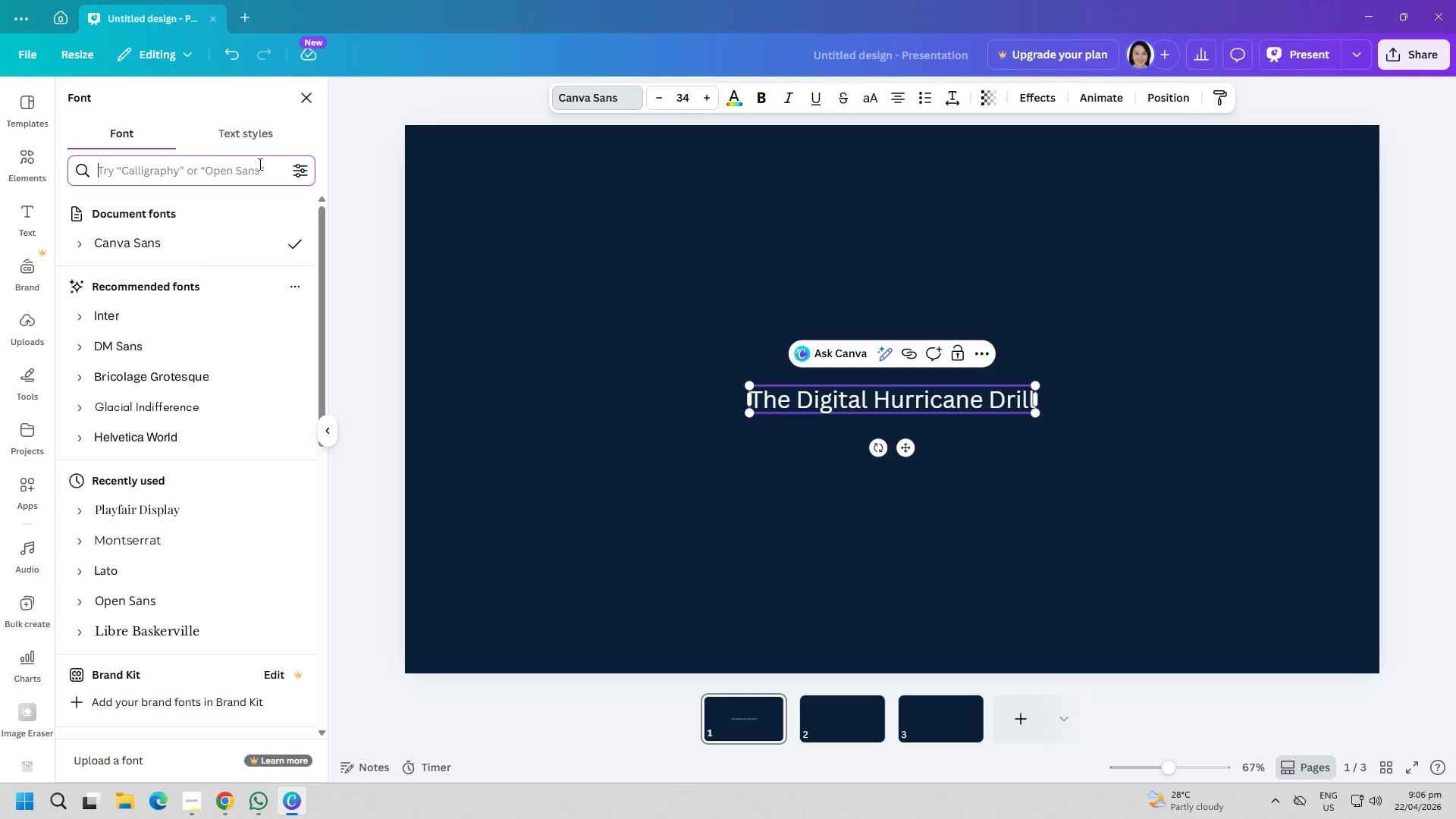 
type(montser)
 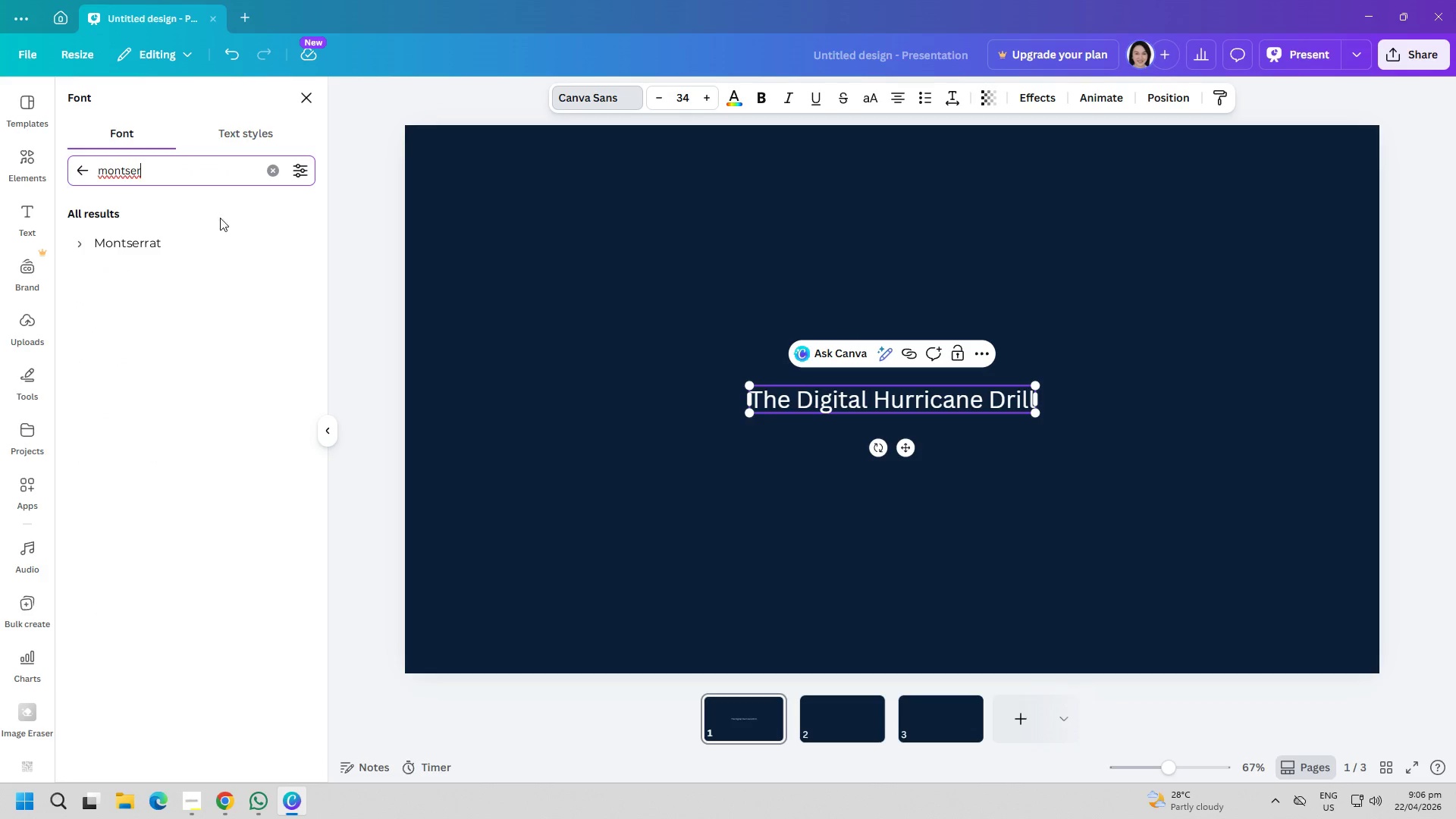 
left_click([164, 238])
 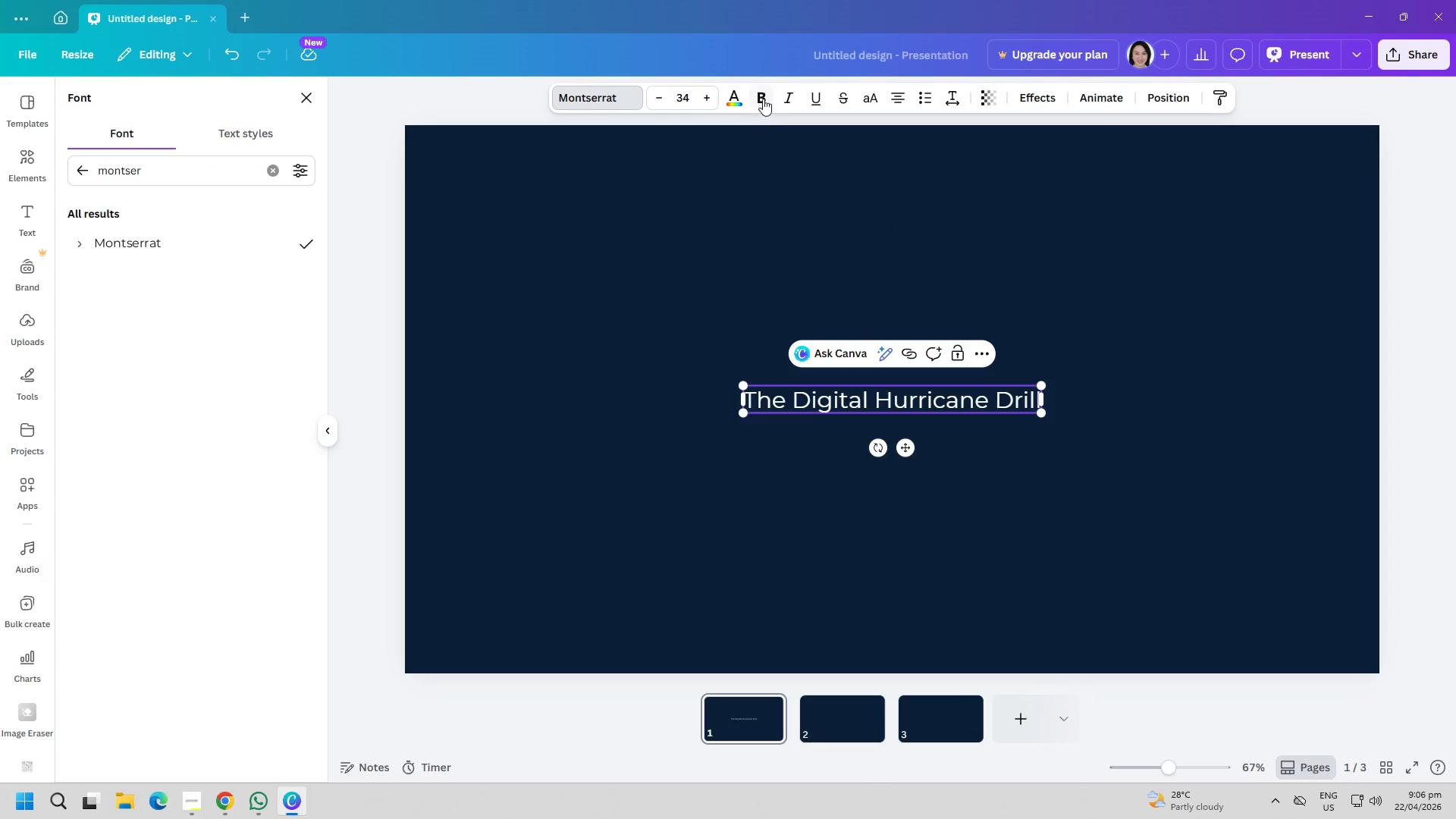 
double_click([752, 197])
 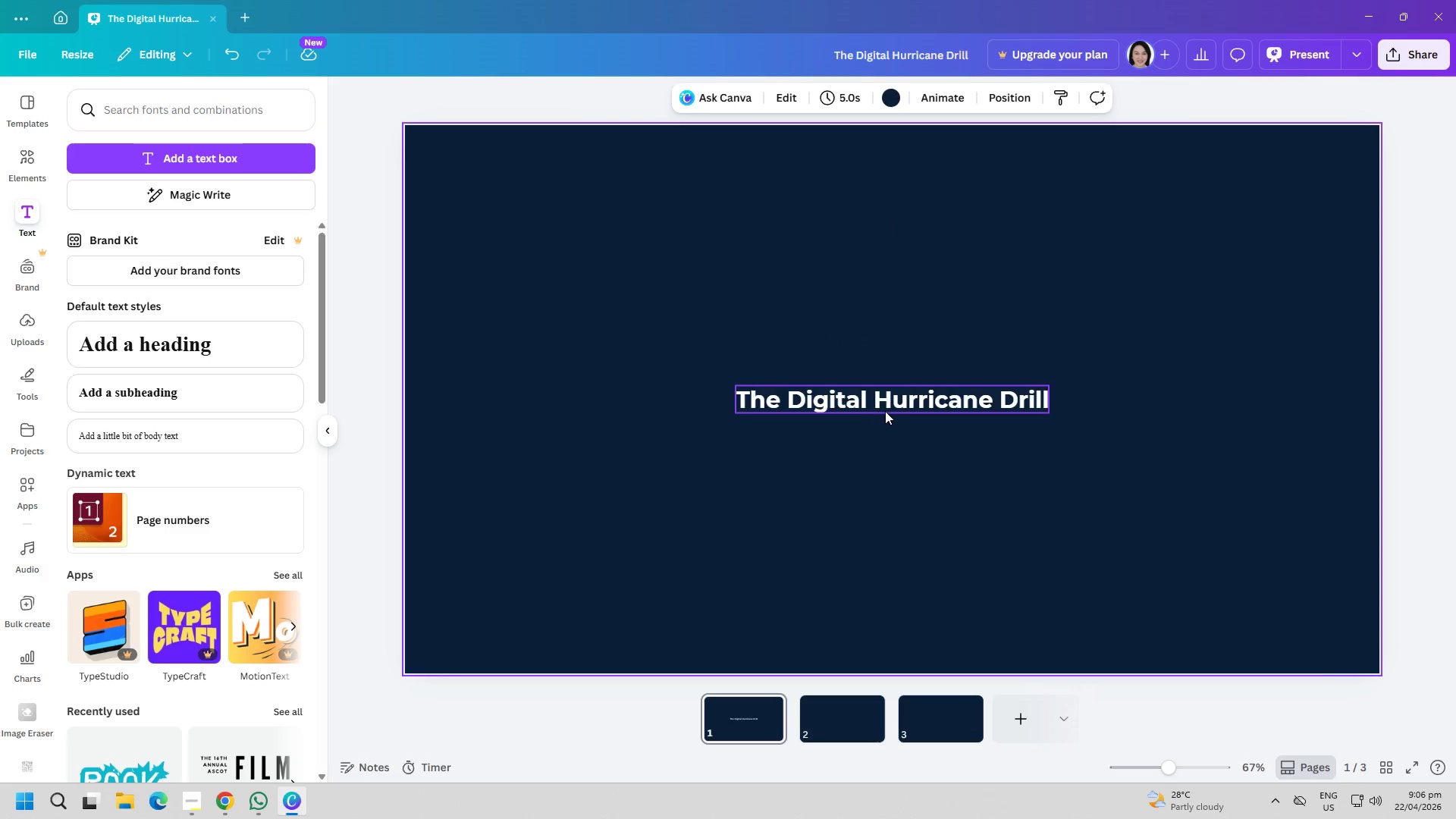 
left_click_drag(start_coordinate=[885, 407], to_coordinate=[881, 200])
 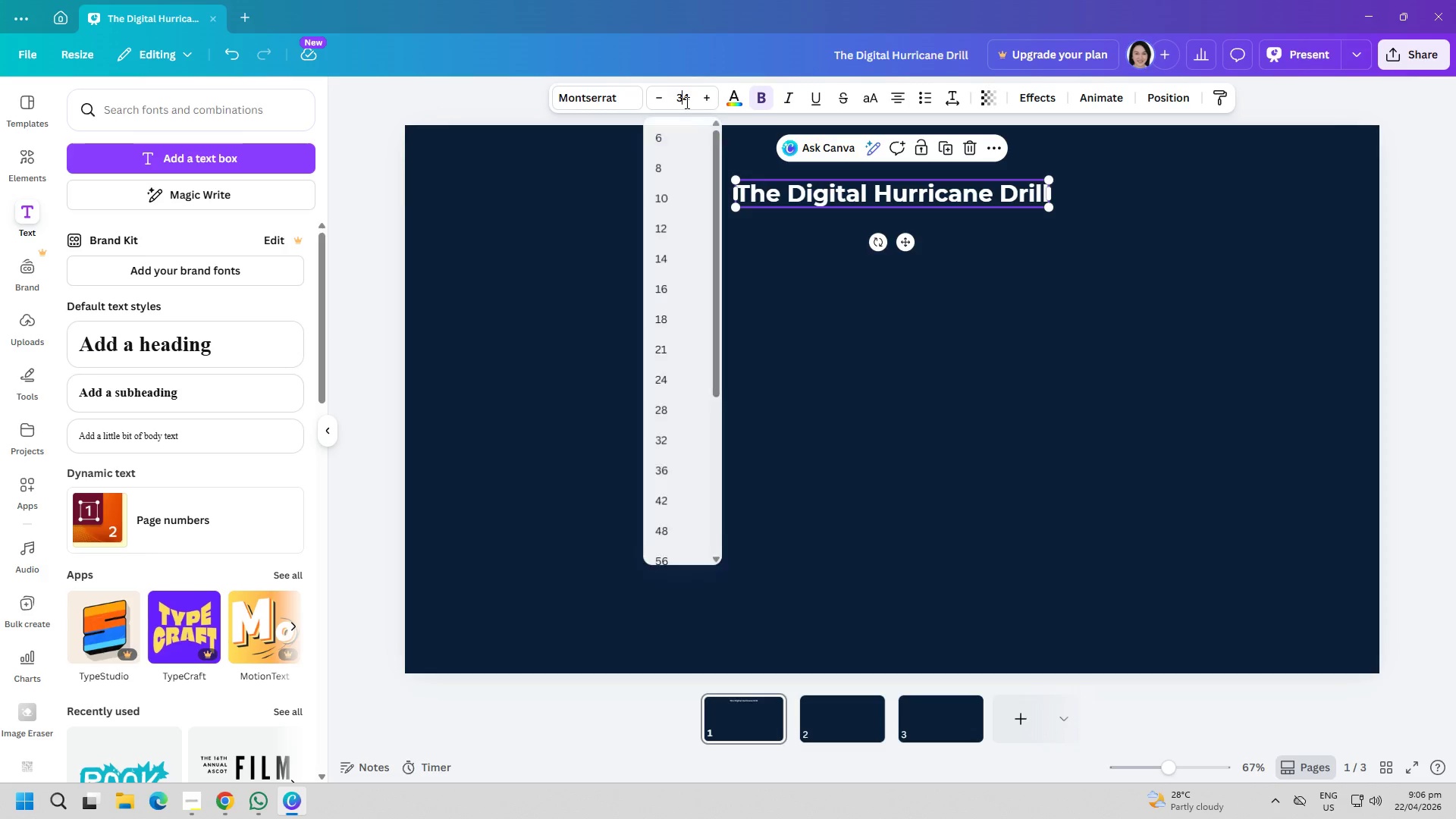 
double_click([686, 102])
 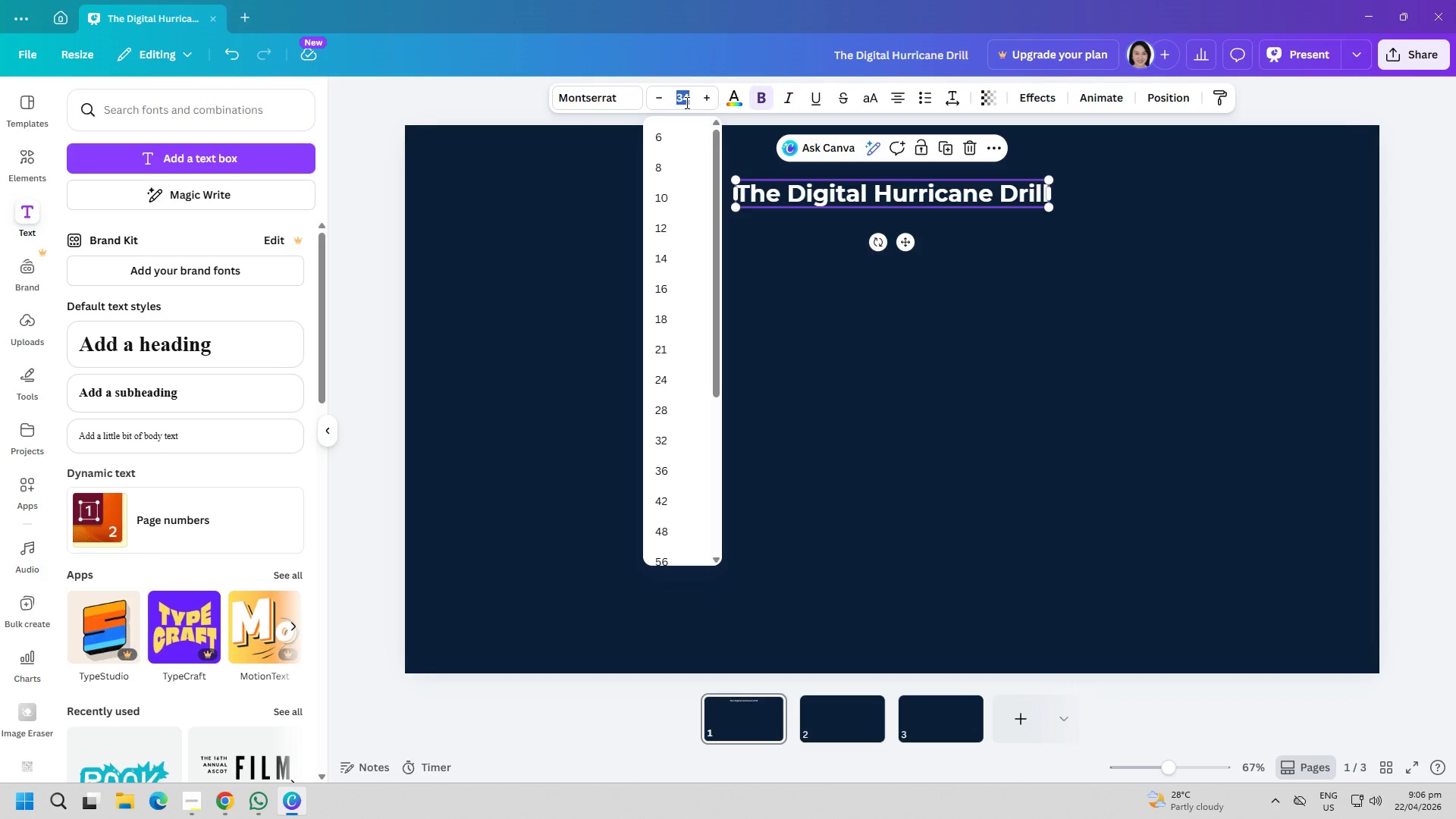 
type(40)
 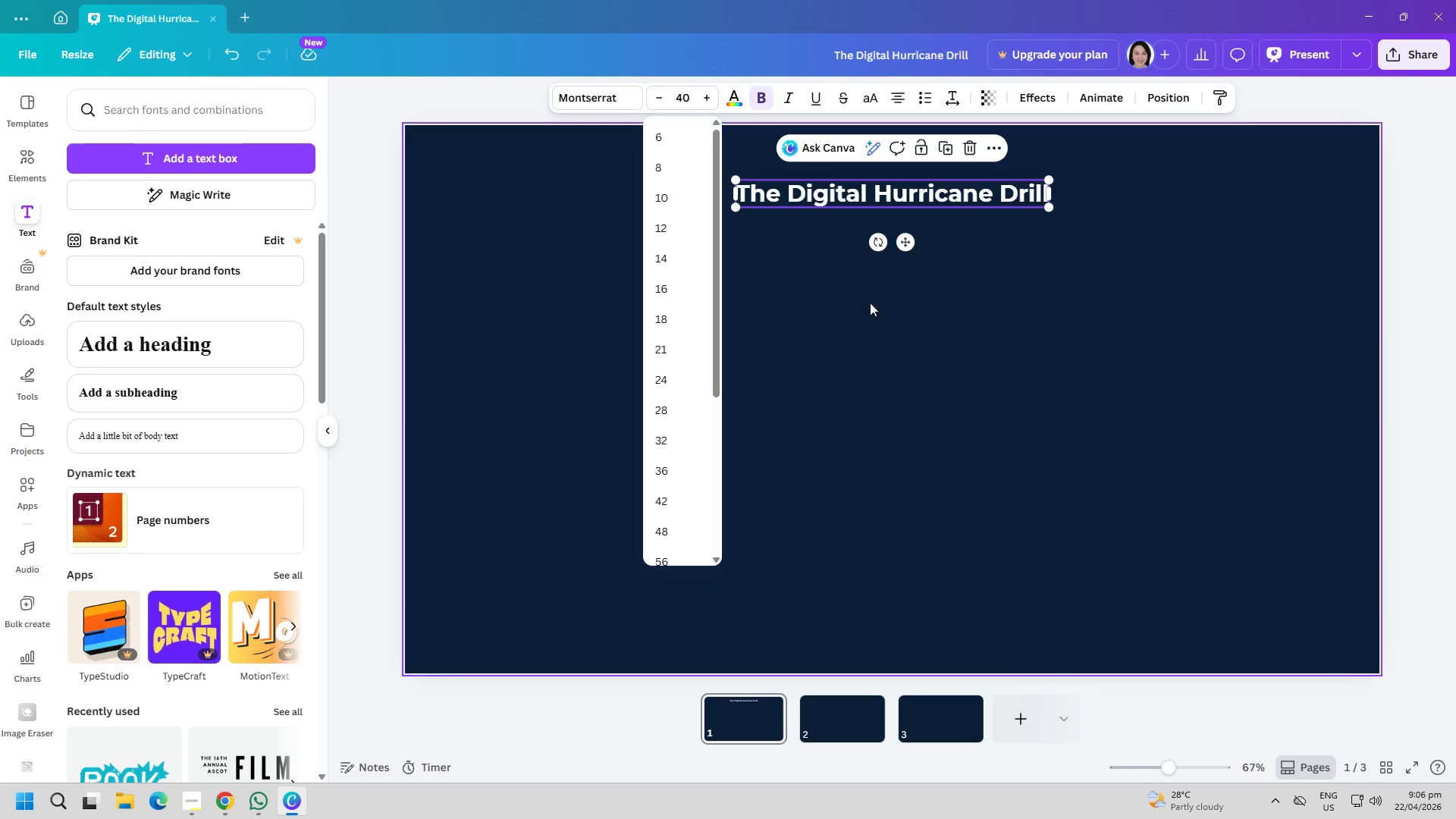 
left_click([893, 347])
 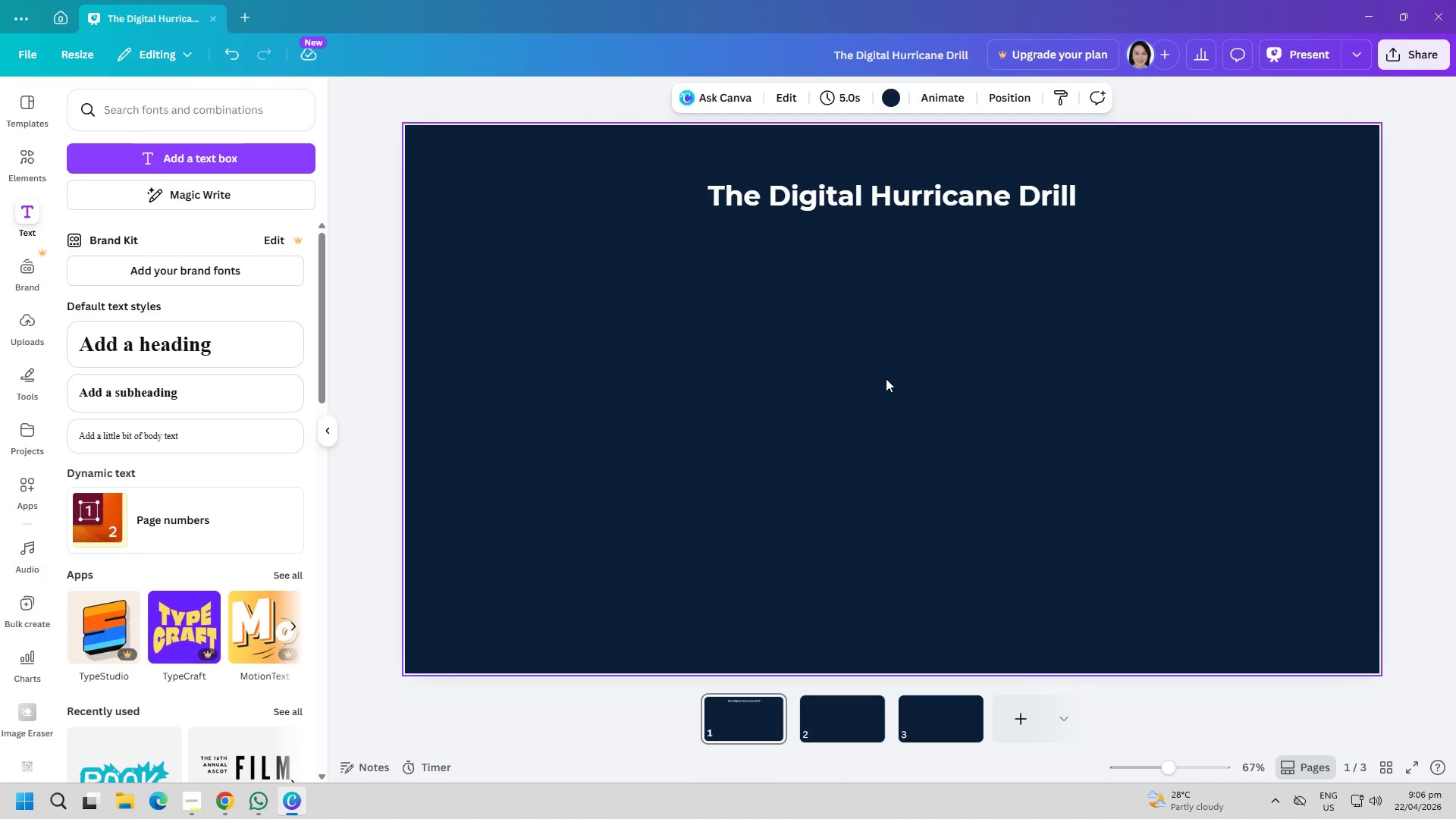 
wait(5.94)
 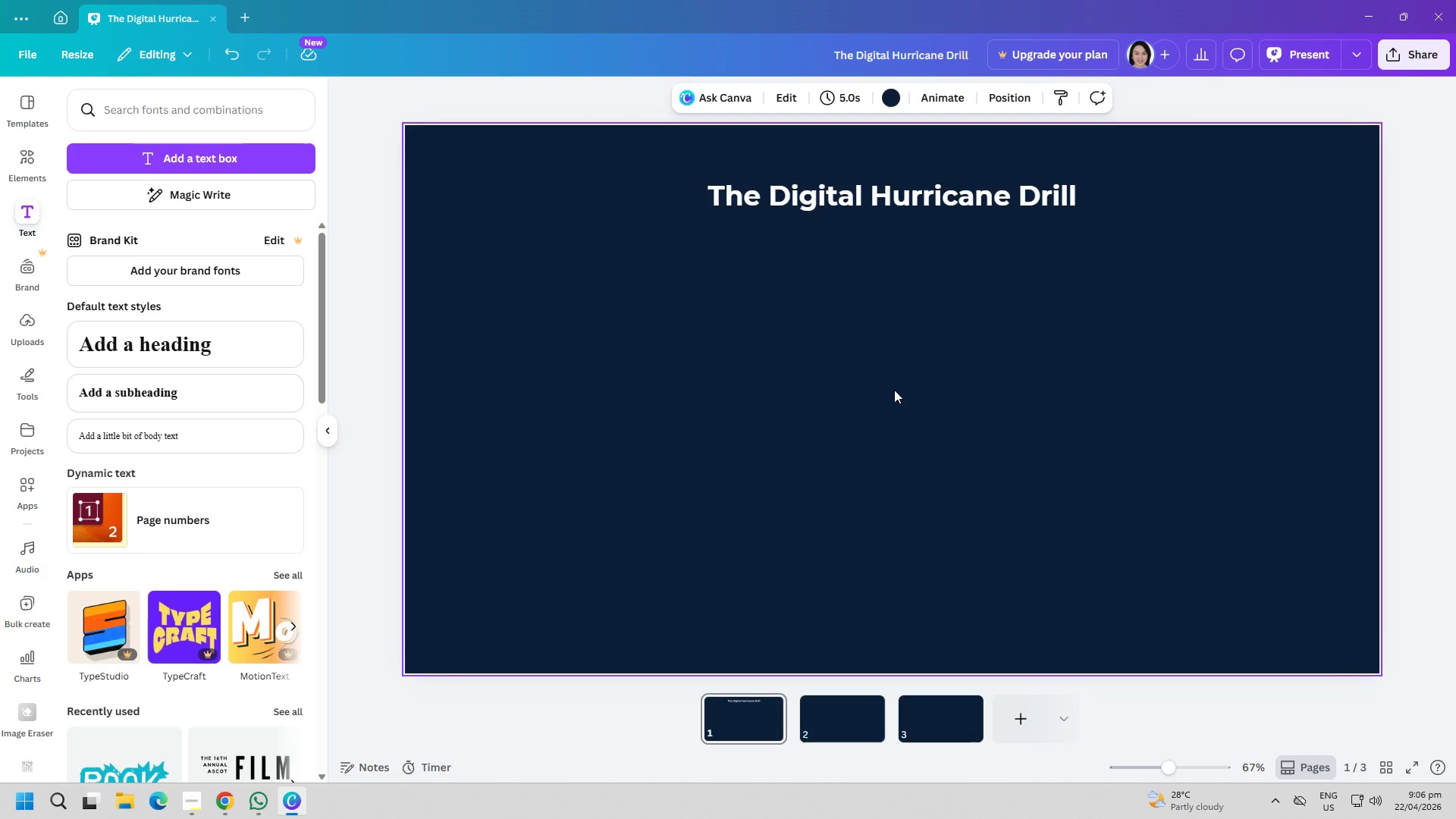 
left_click([280, 168])
 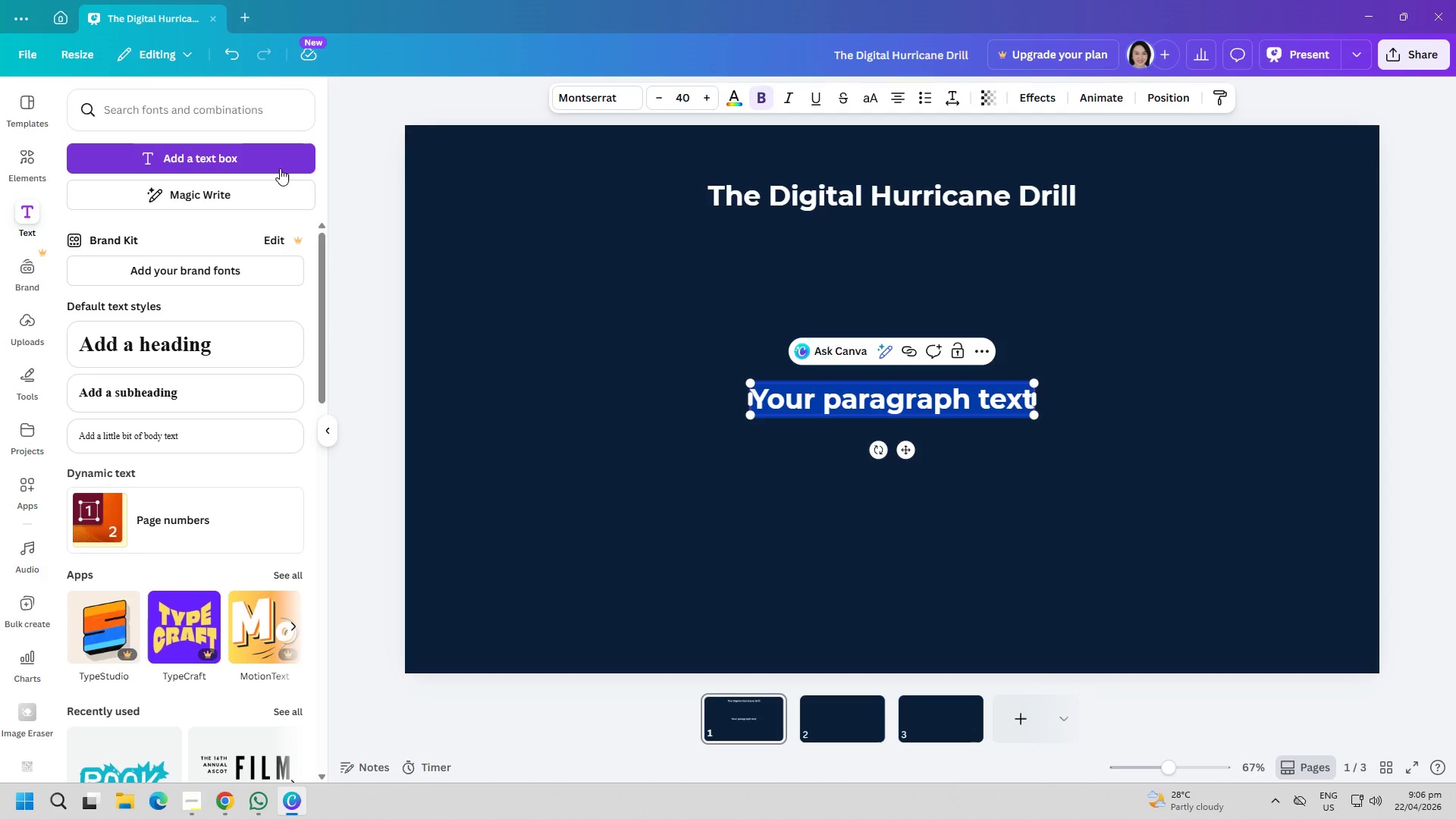 
type(Is Your Business Readhy)
key(Backspace)
type( for a Data Disaster)
 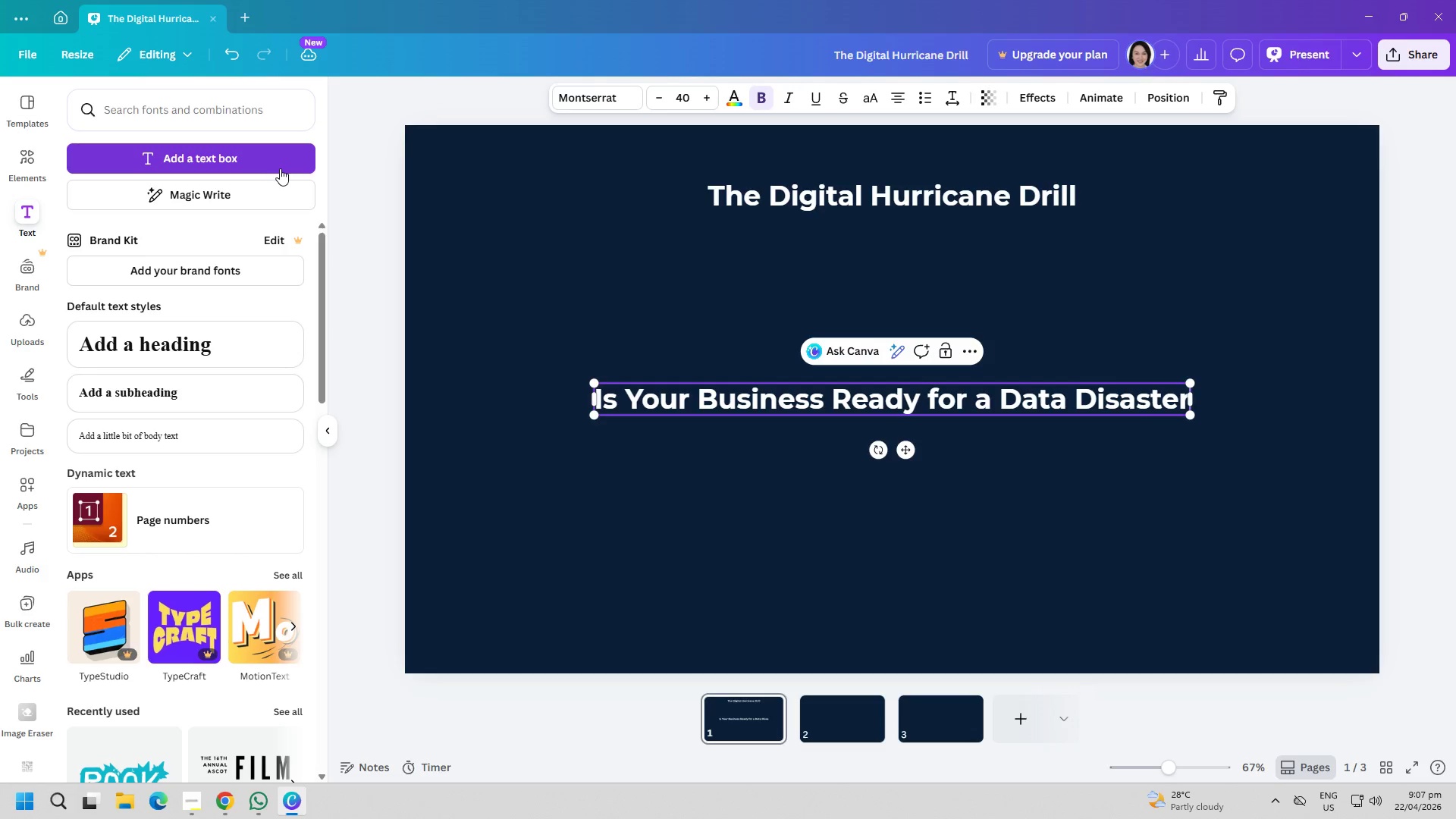 
key(Control+ControlLeft)
 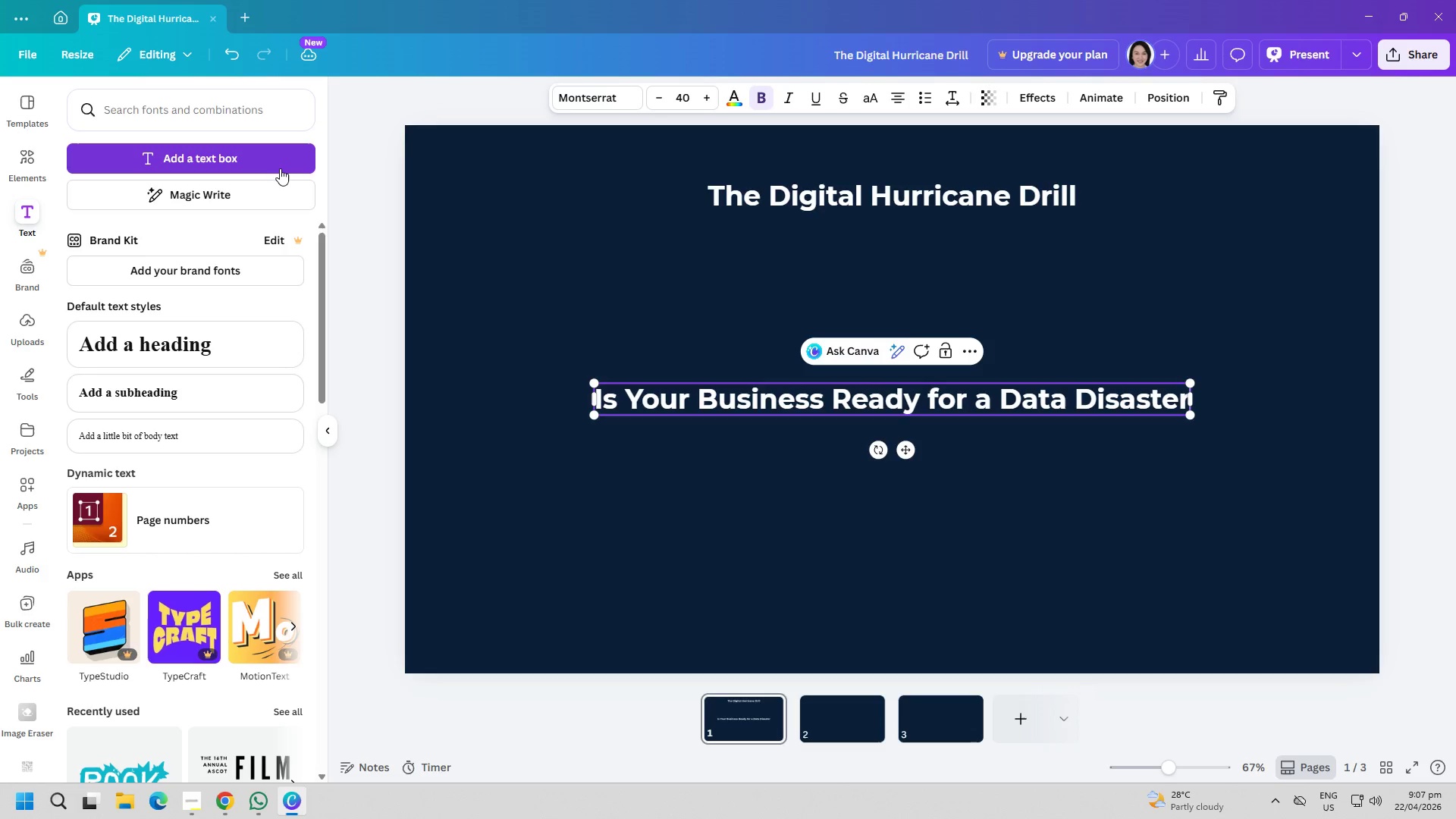 
key(Control+A)
 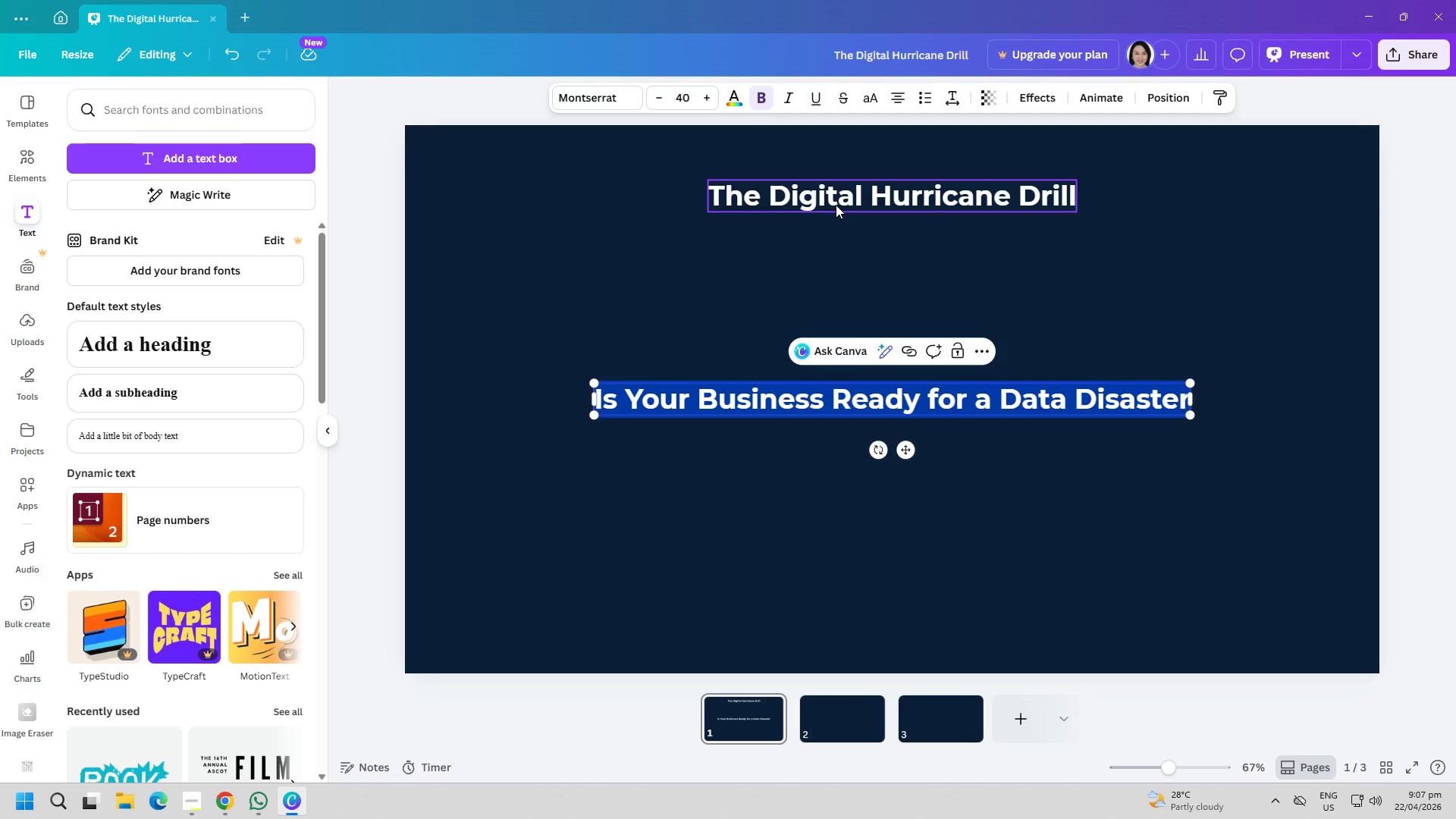 
key(End)
 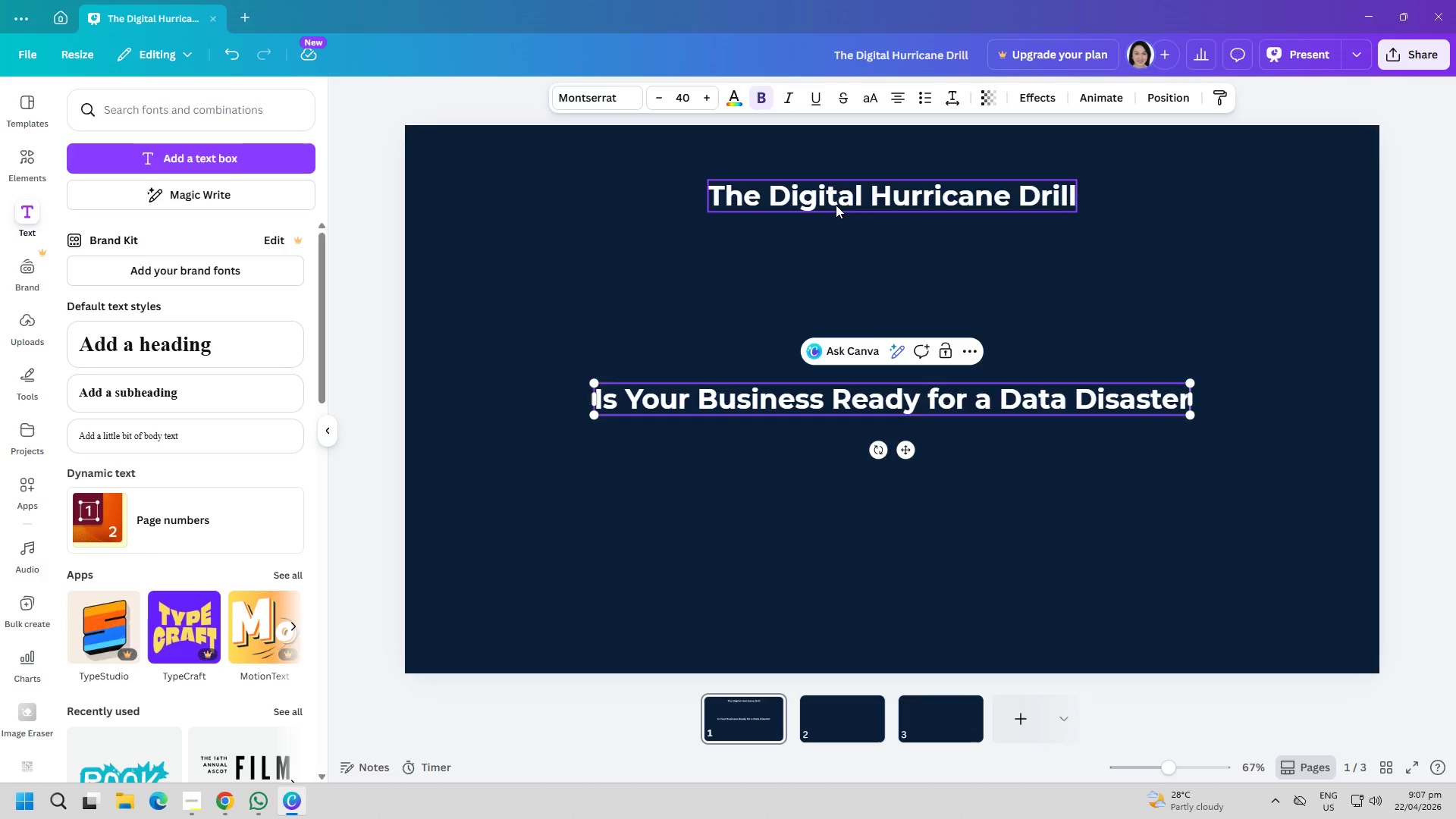 
key(ArrowRight)
 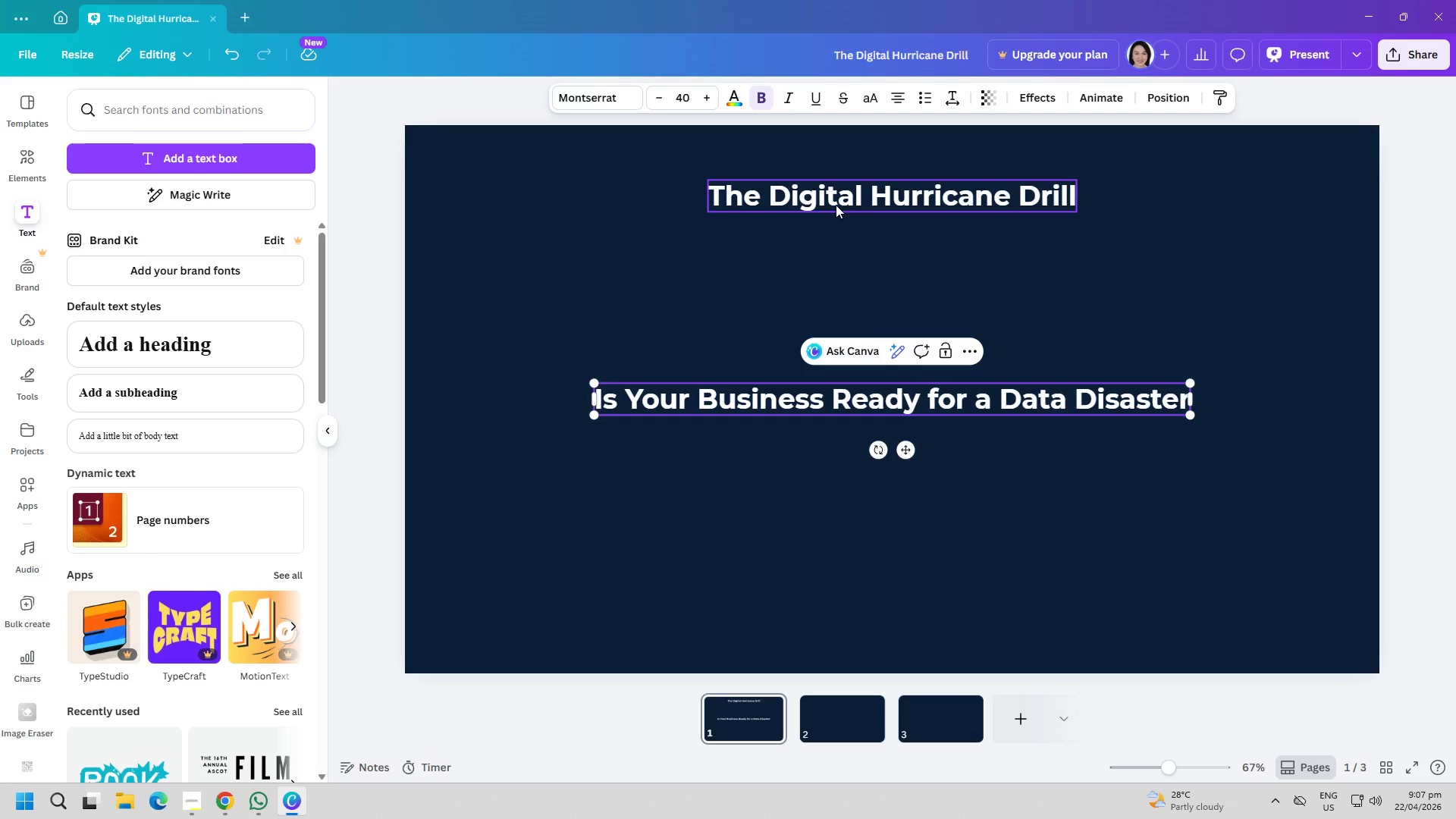 
key(ArrowRight)
 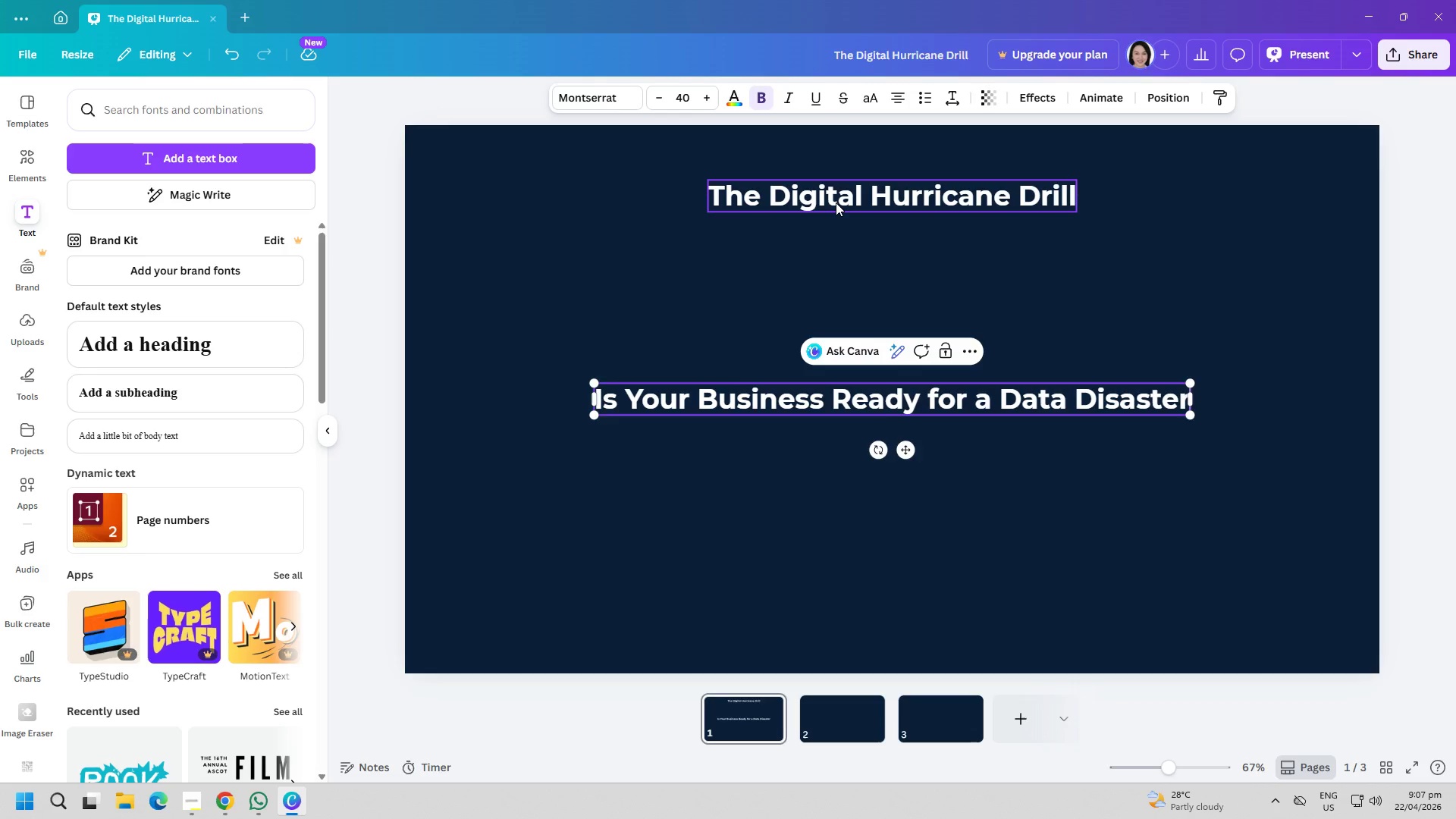 
key(Shift+ShiftRight)
 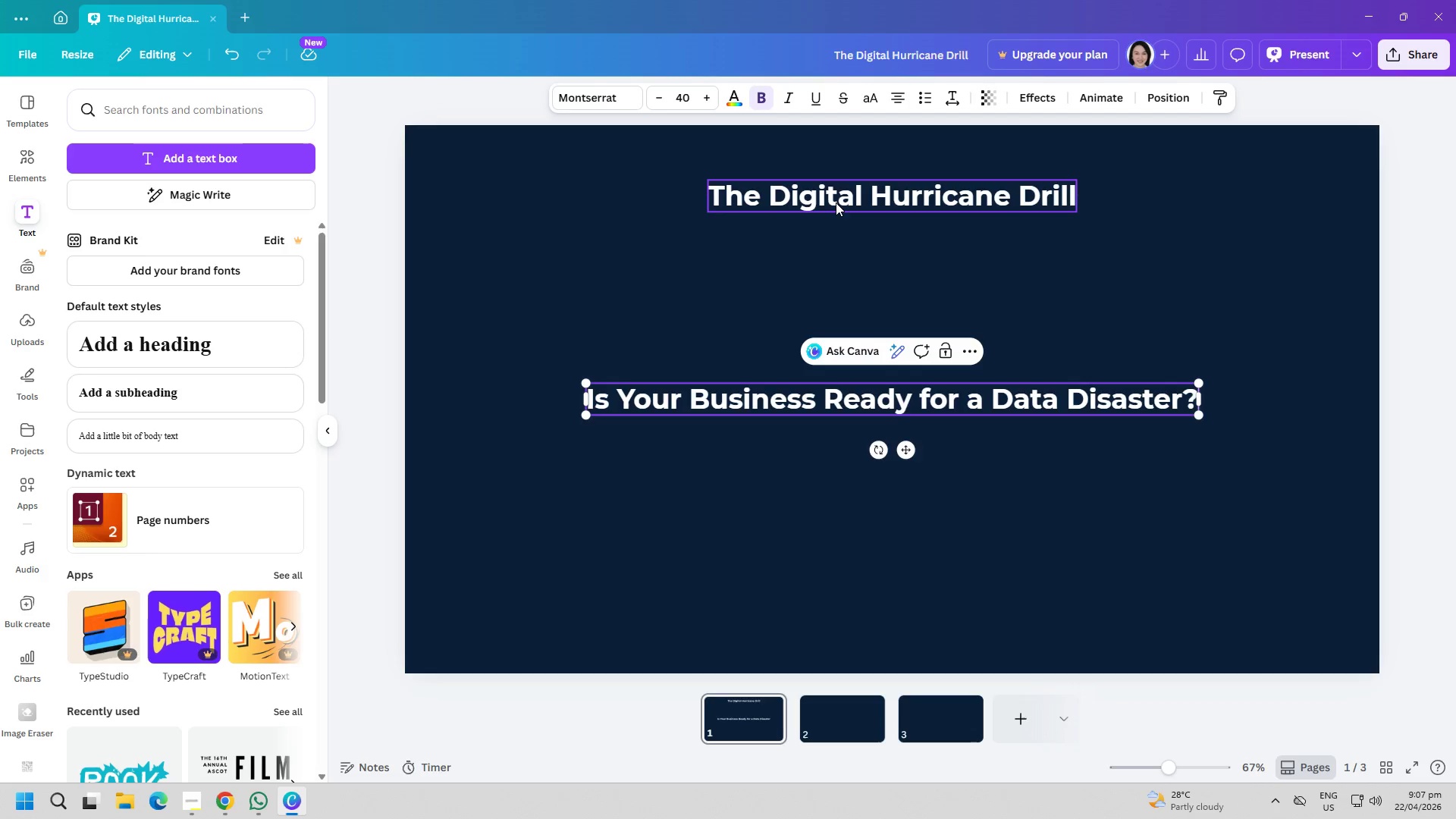 
key(Shift+Slash)
 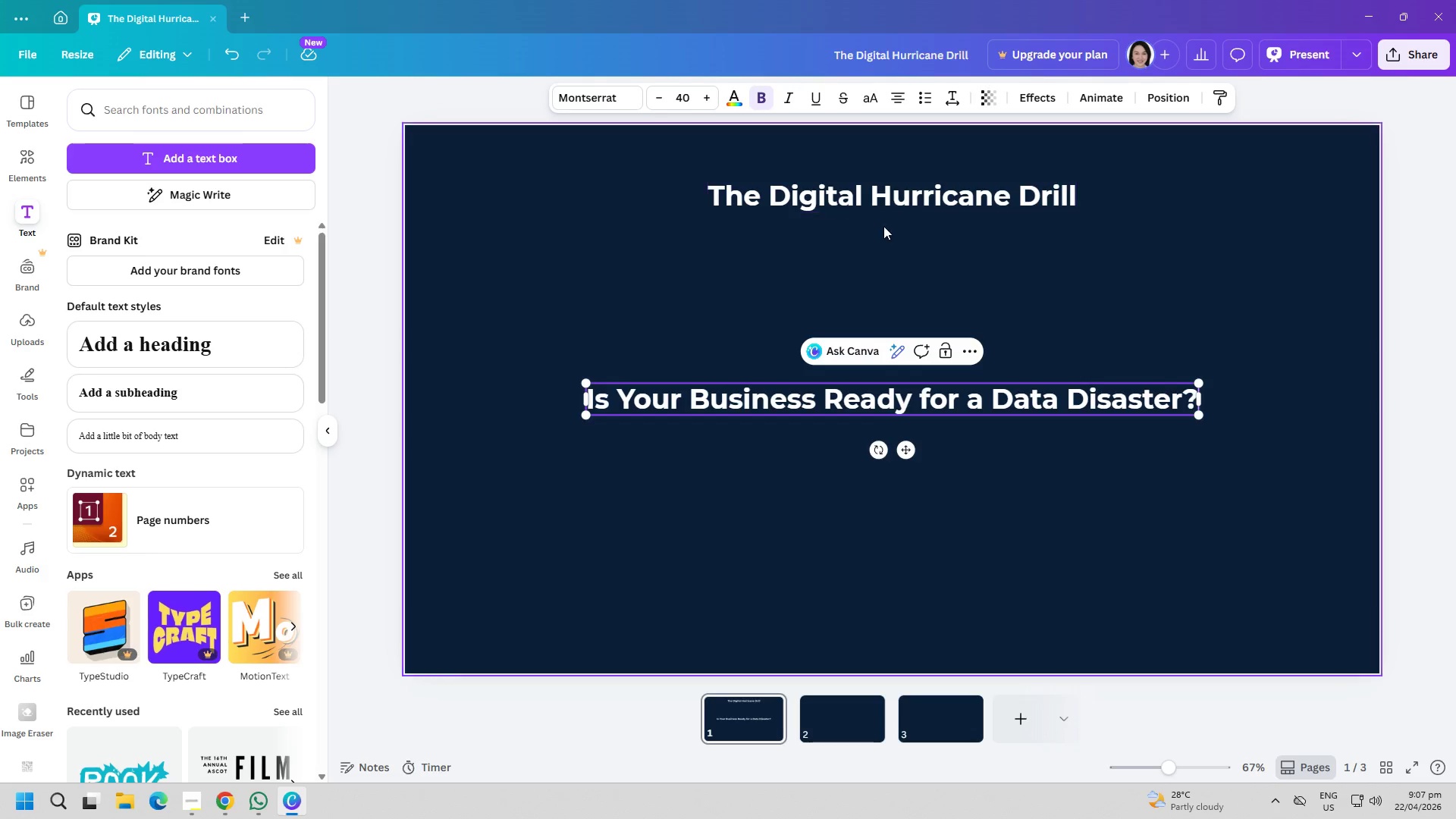 
key(Control+A)
 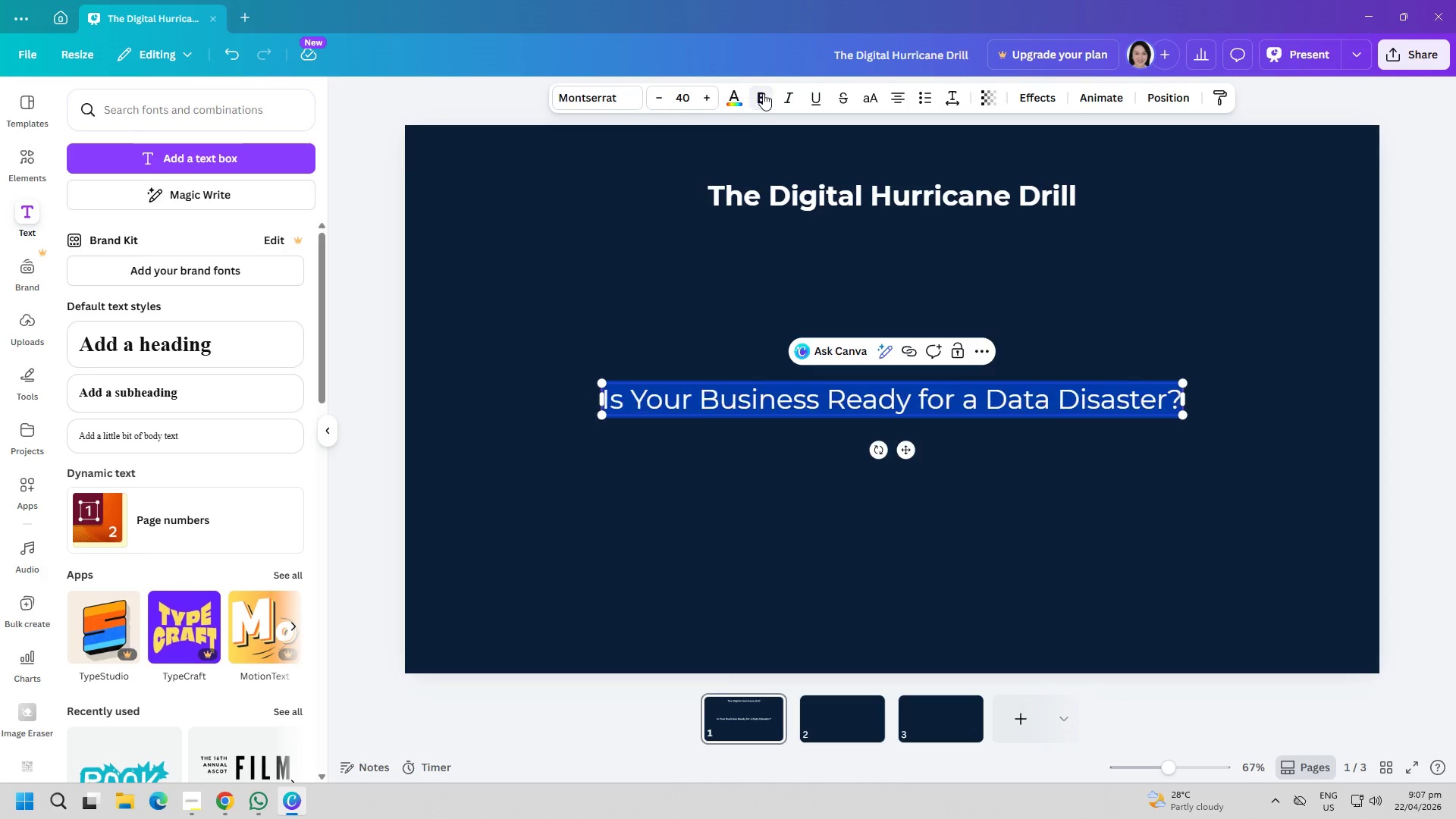 
double_click([658, 207])
 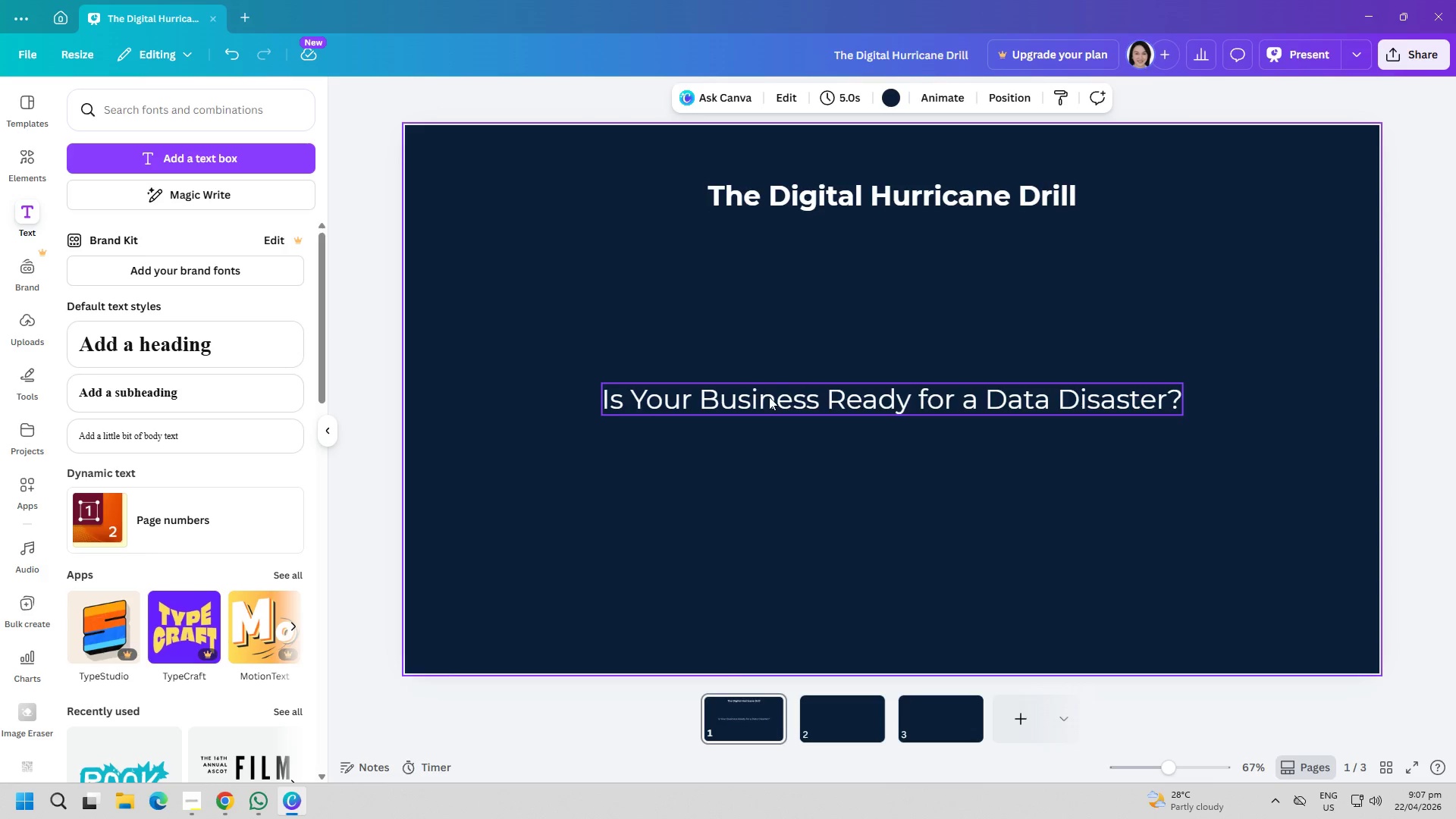 
left_click_drag(start_coordinate=[770, 397], to_coordinate=[764, 256])
 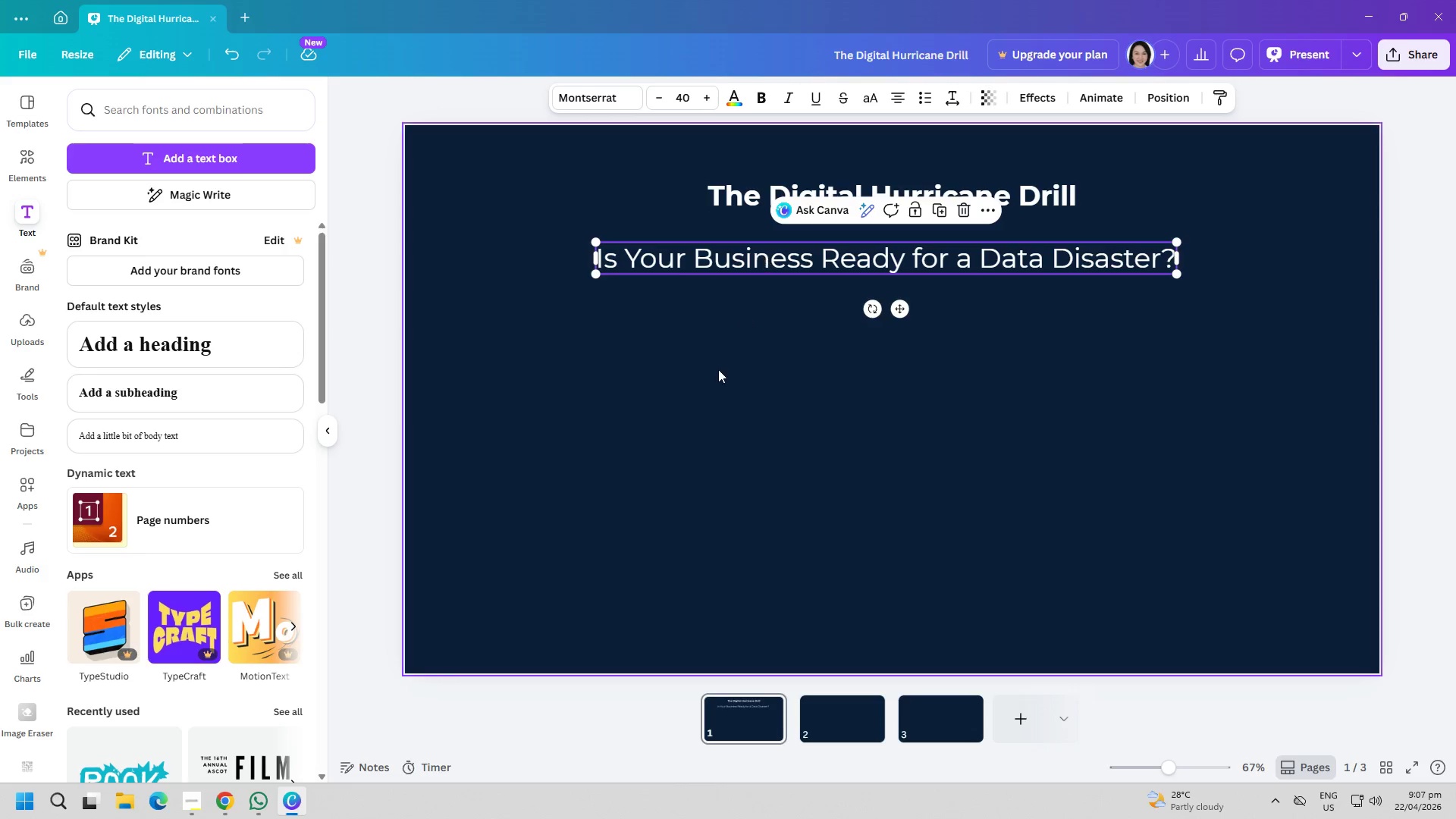 
left_click([718, 371])
 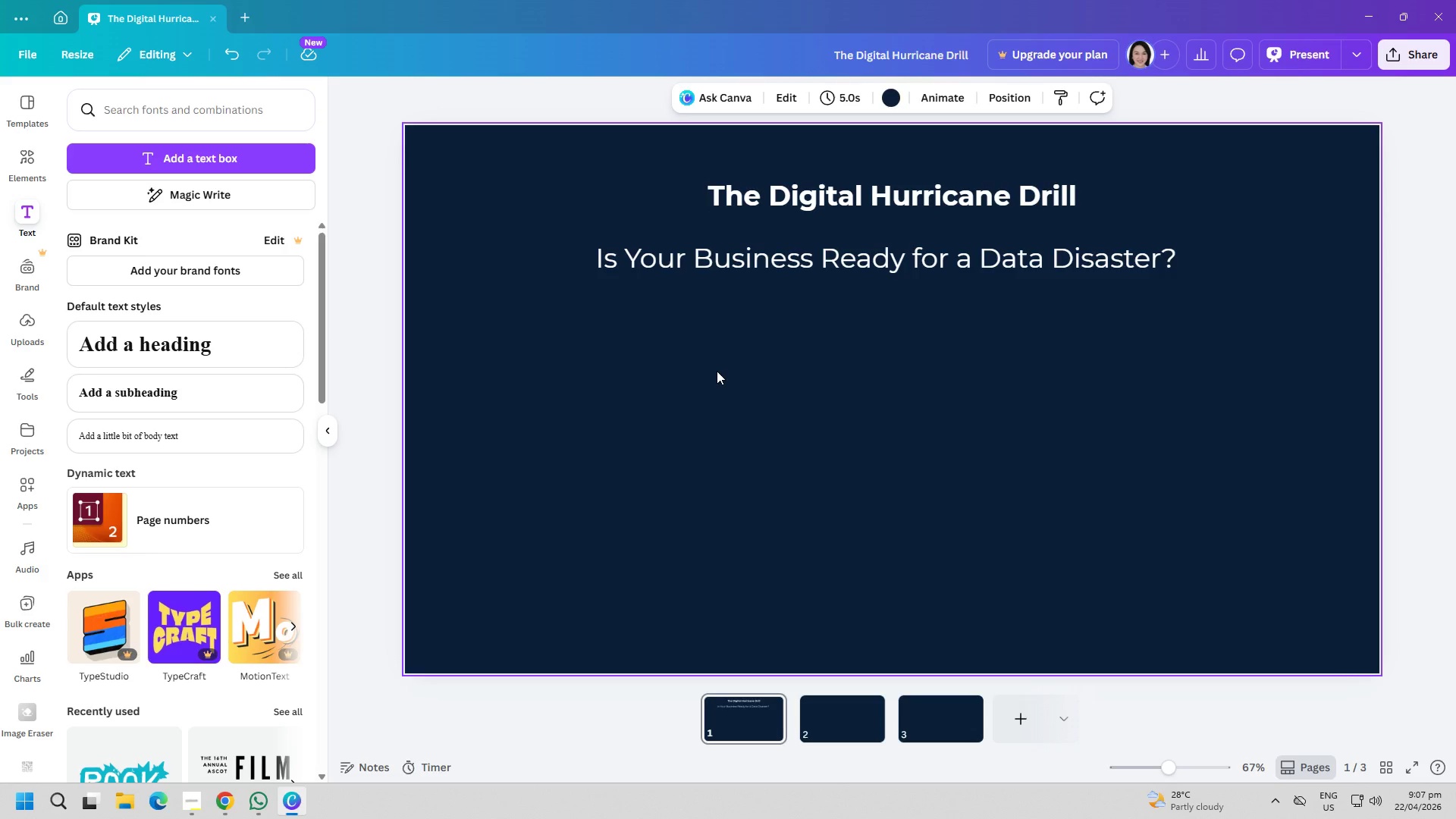 
wait(6.38)
 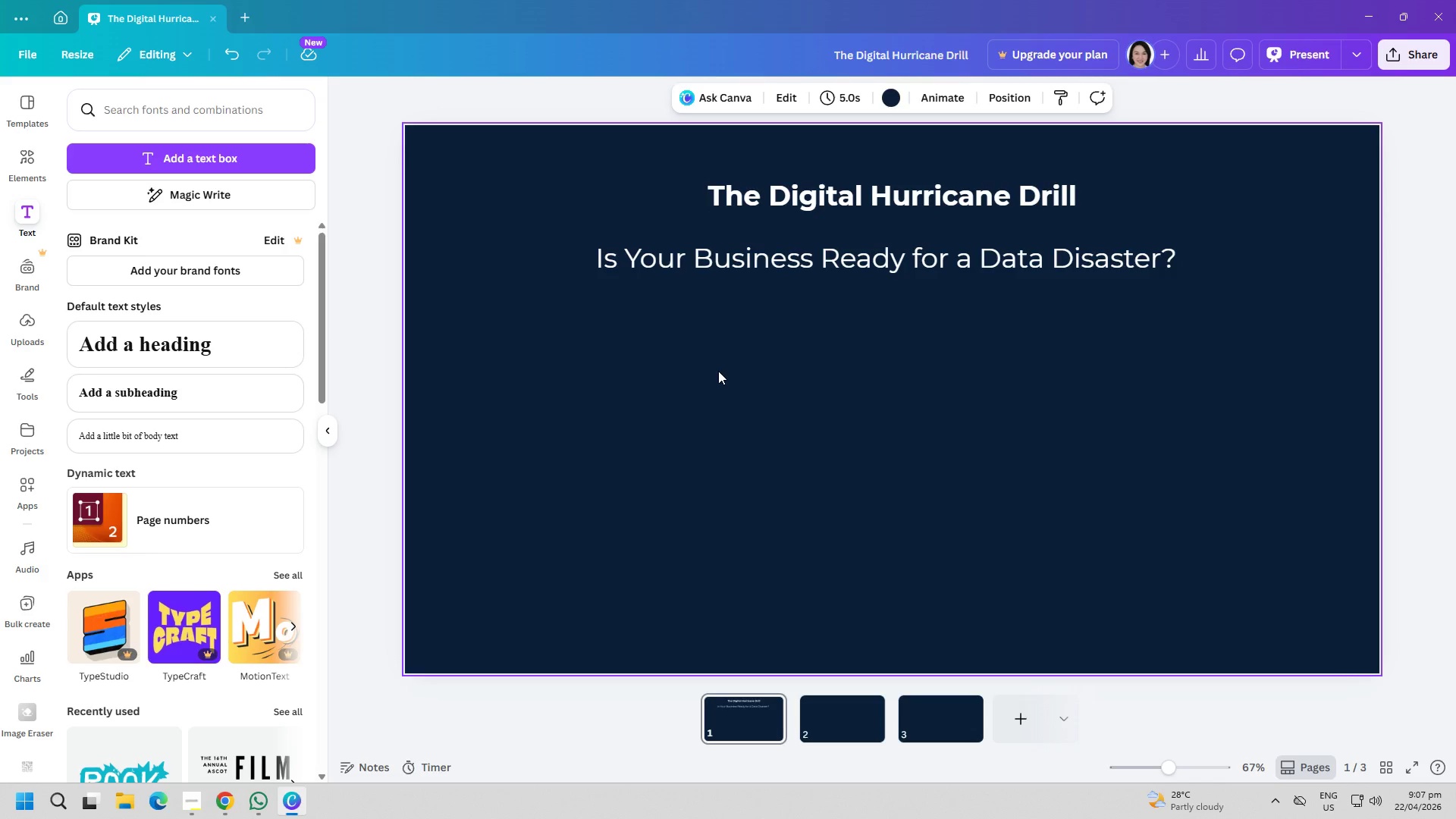 
double_click([813, 205])
 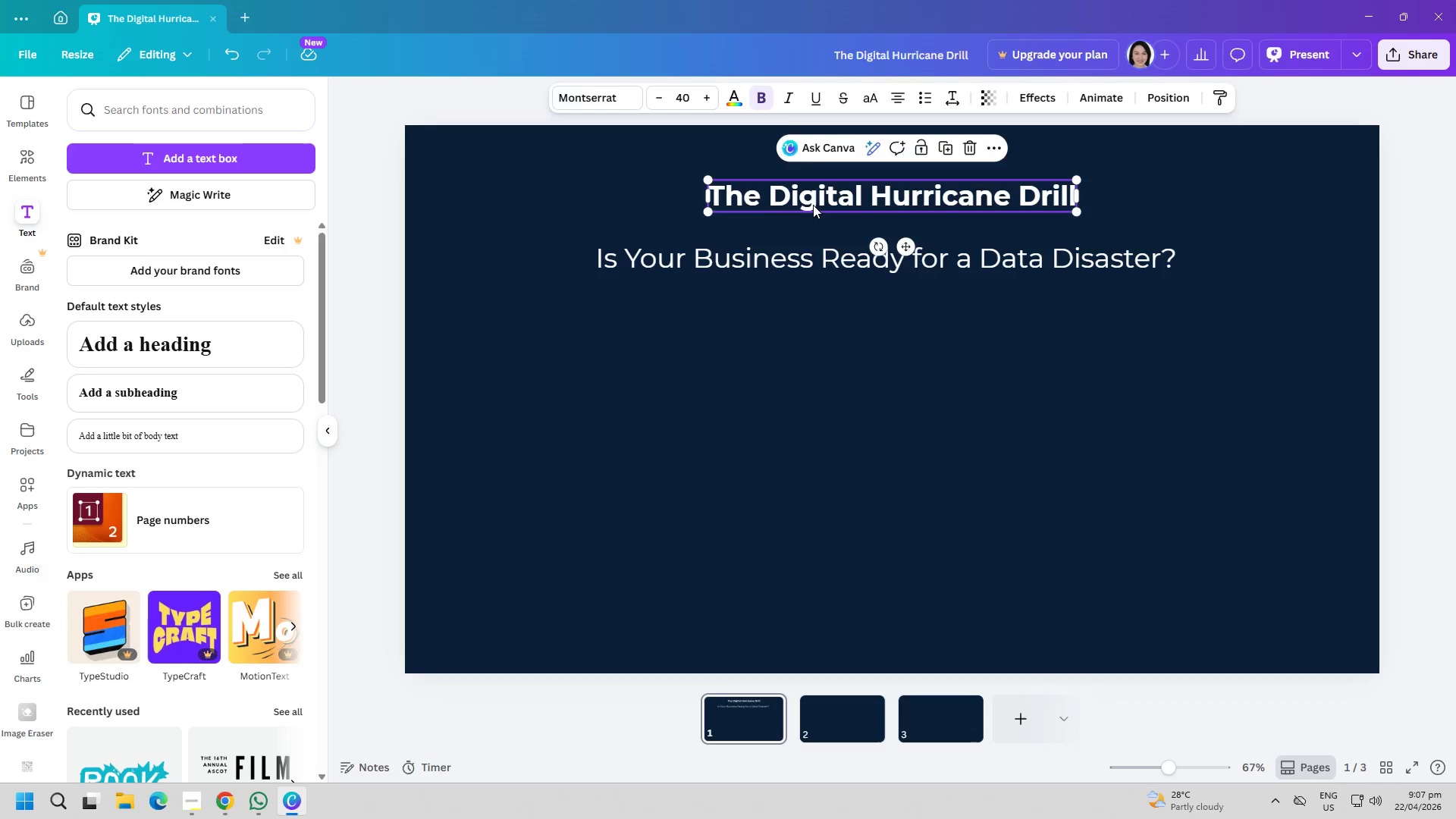 
triple_click([813, 205])
 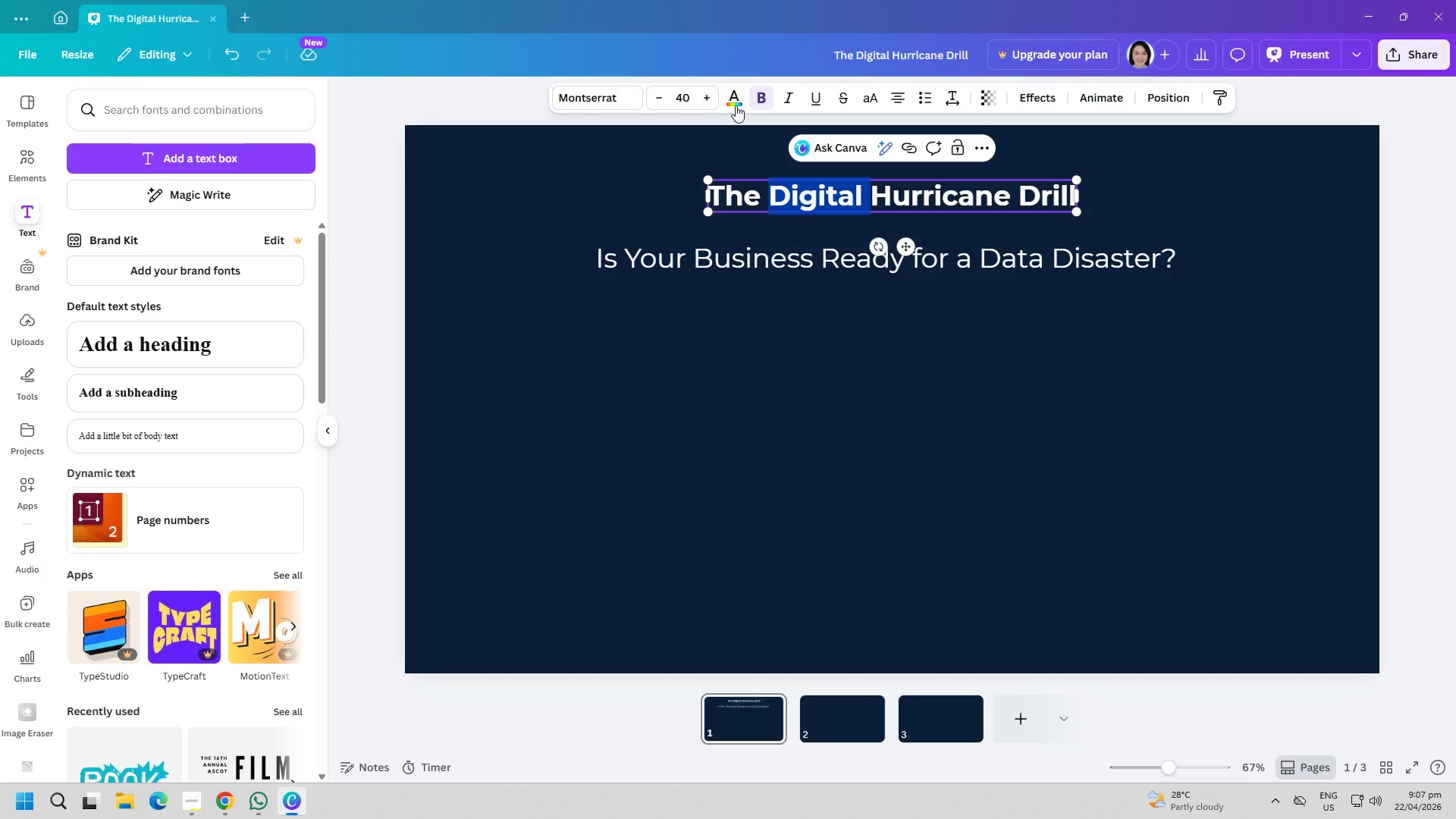 
left_click([733, 102])
 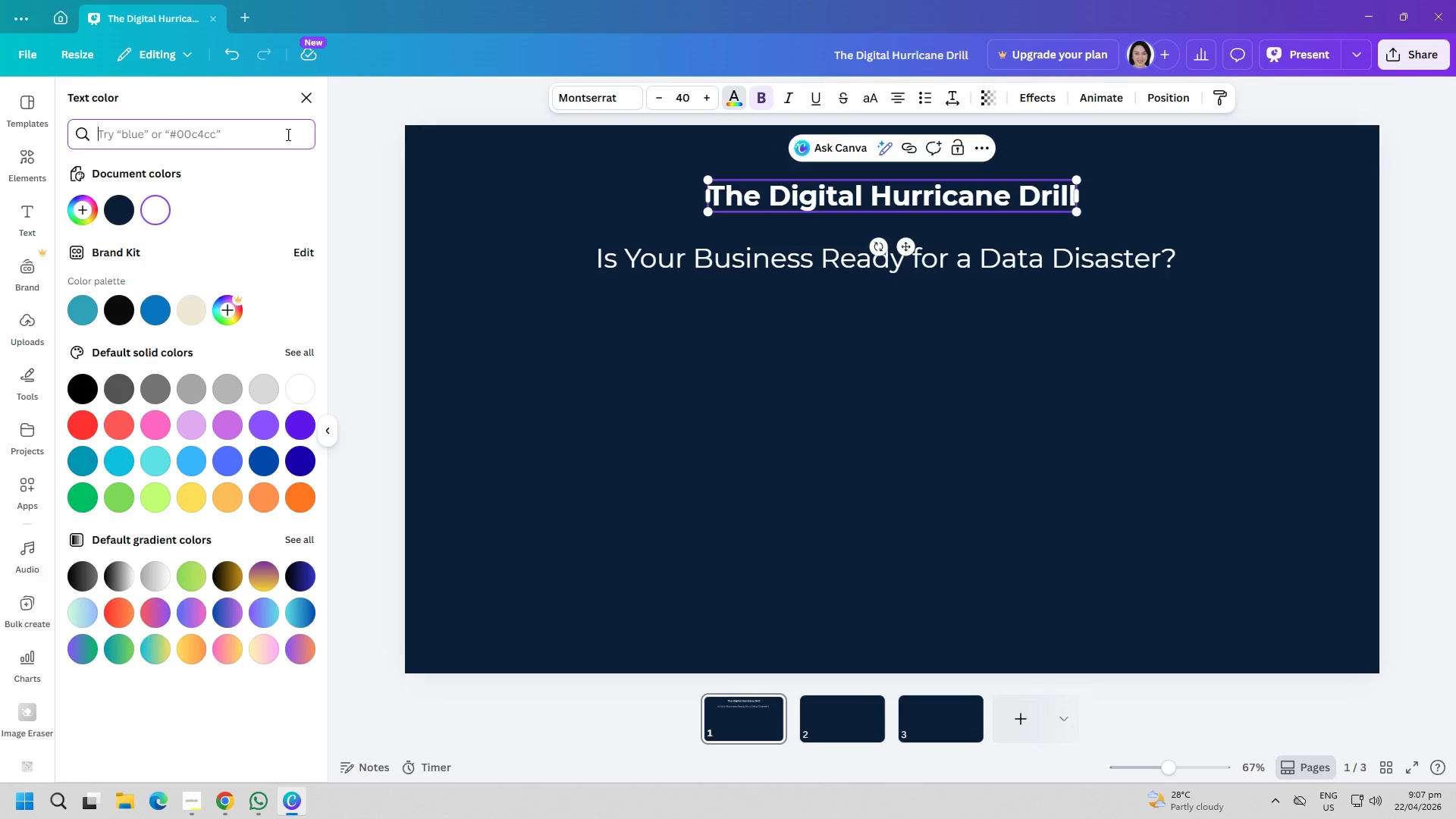 
type(2f3e4e)
 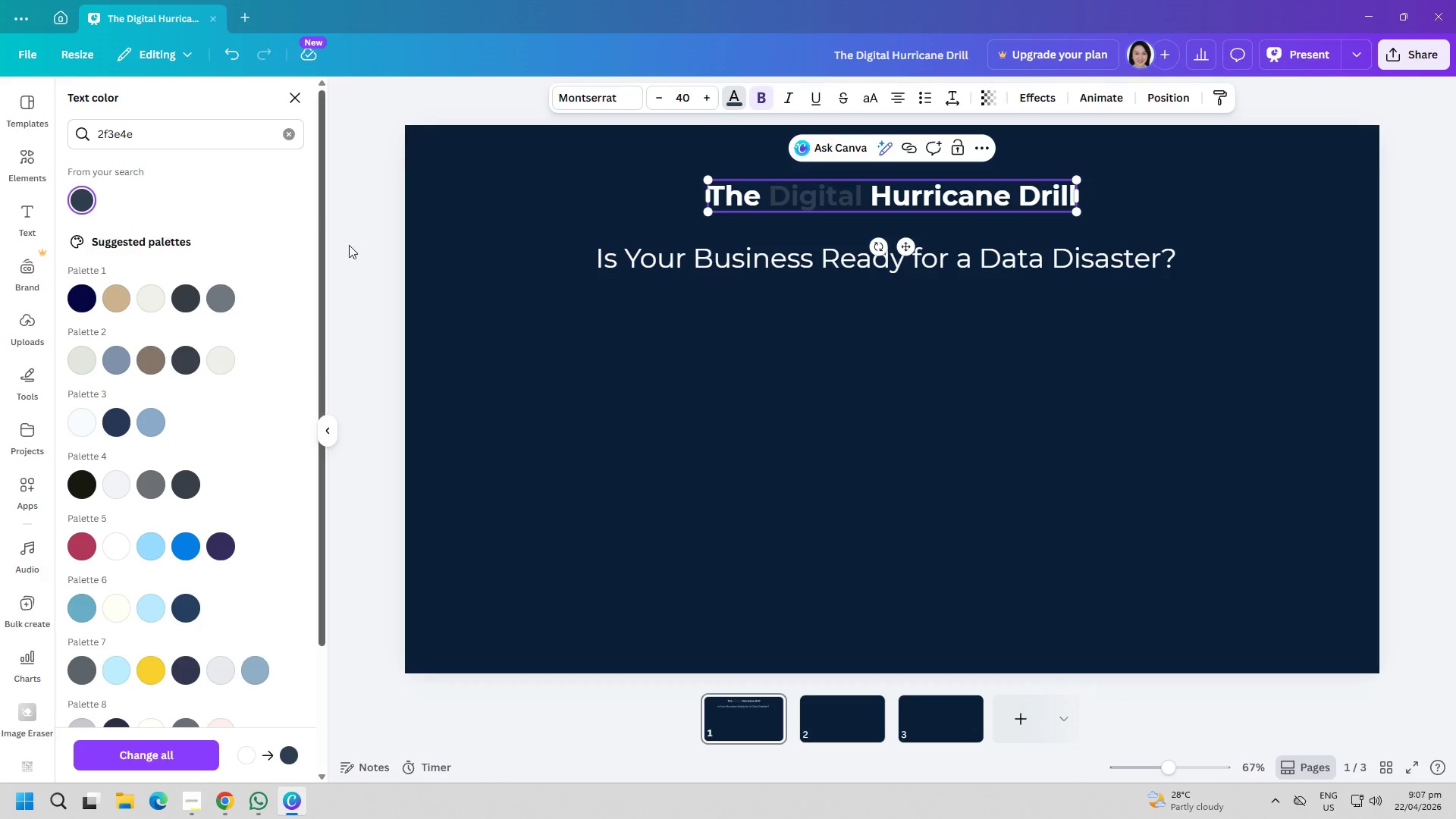 
double_click([755, 202])
 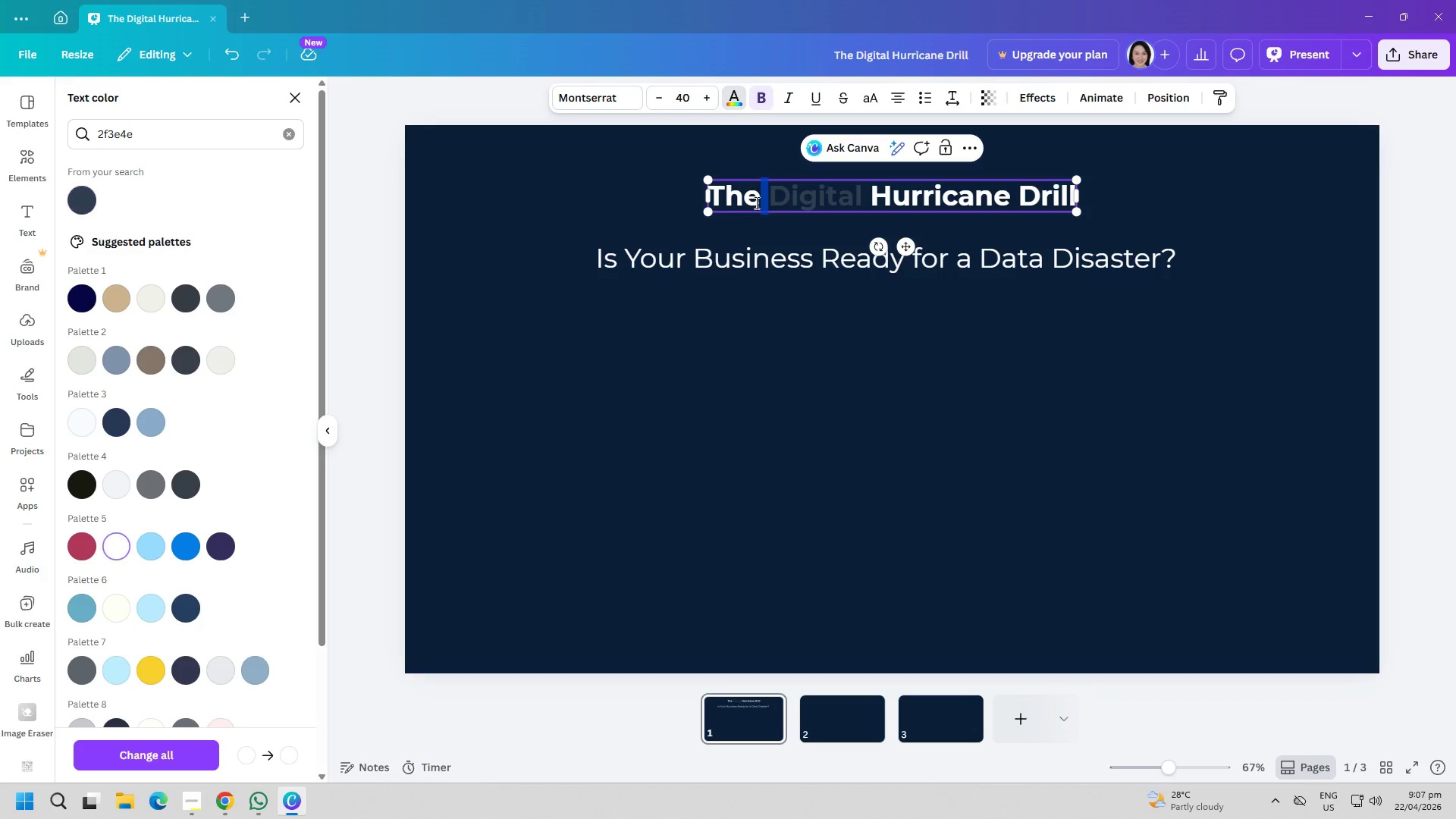 
key(Control+ControlLeft)
 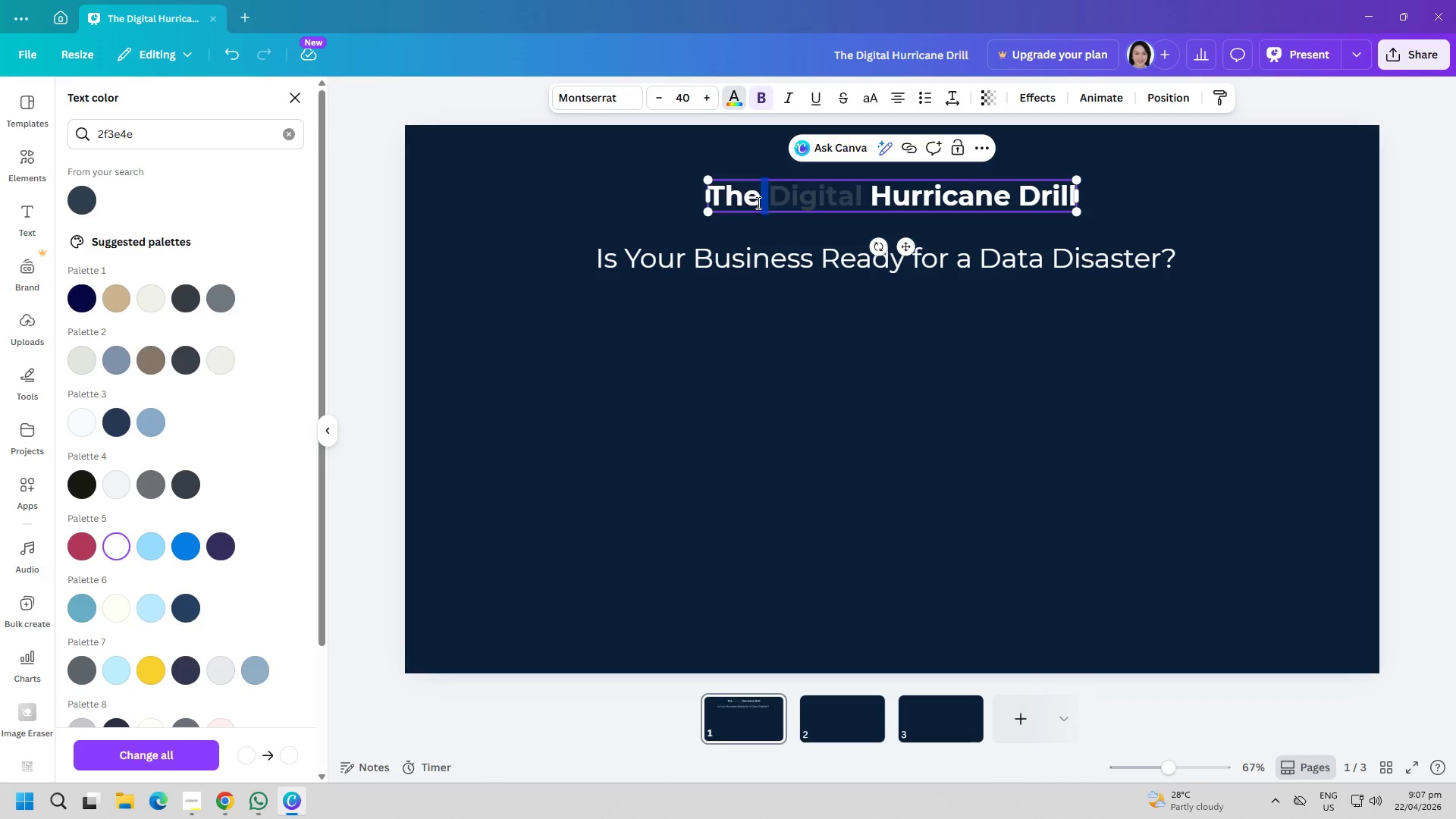 
key(Control+A)
 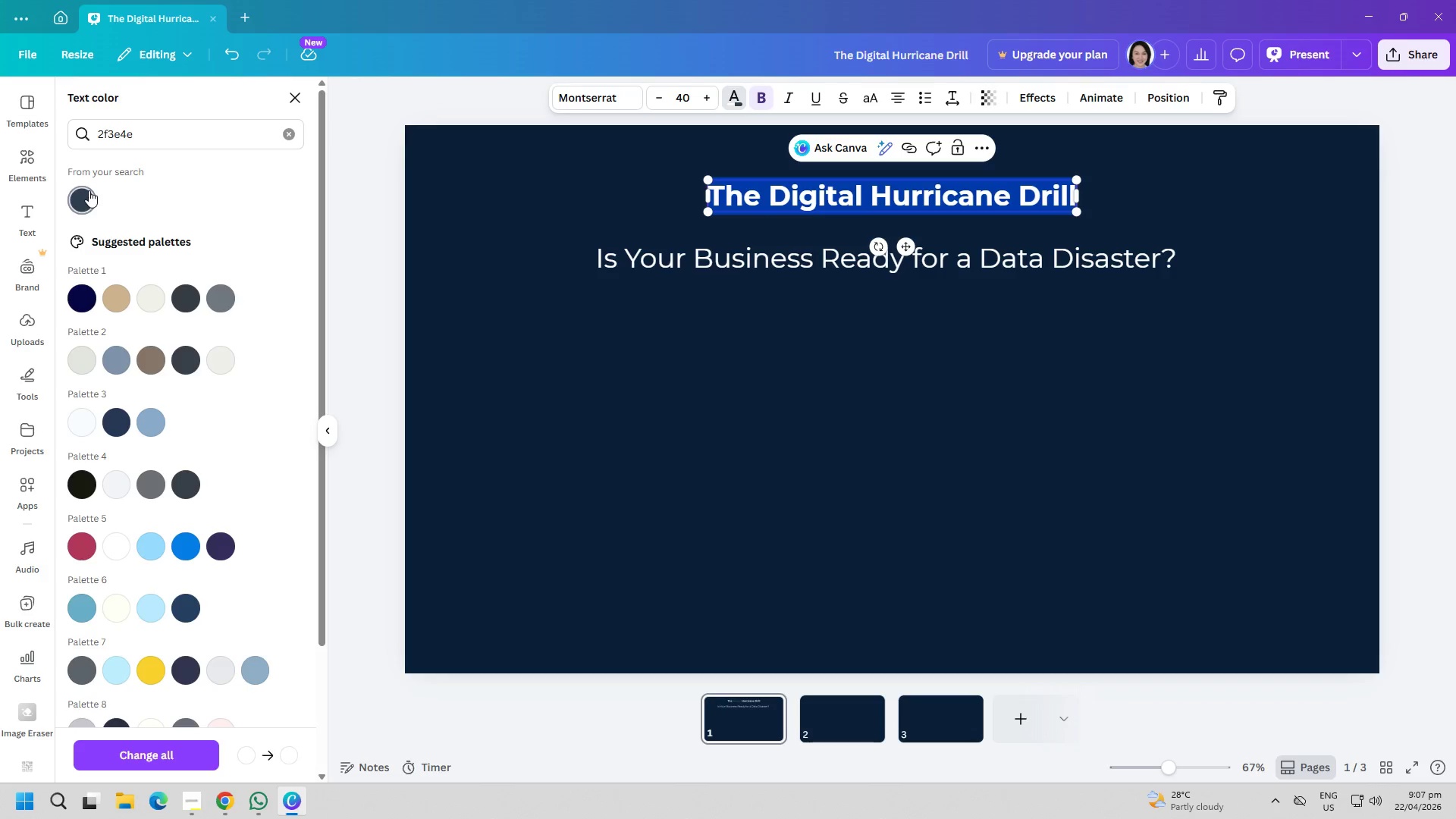 
double_click([680, 376])
 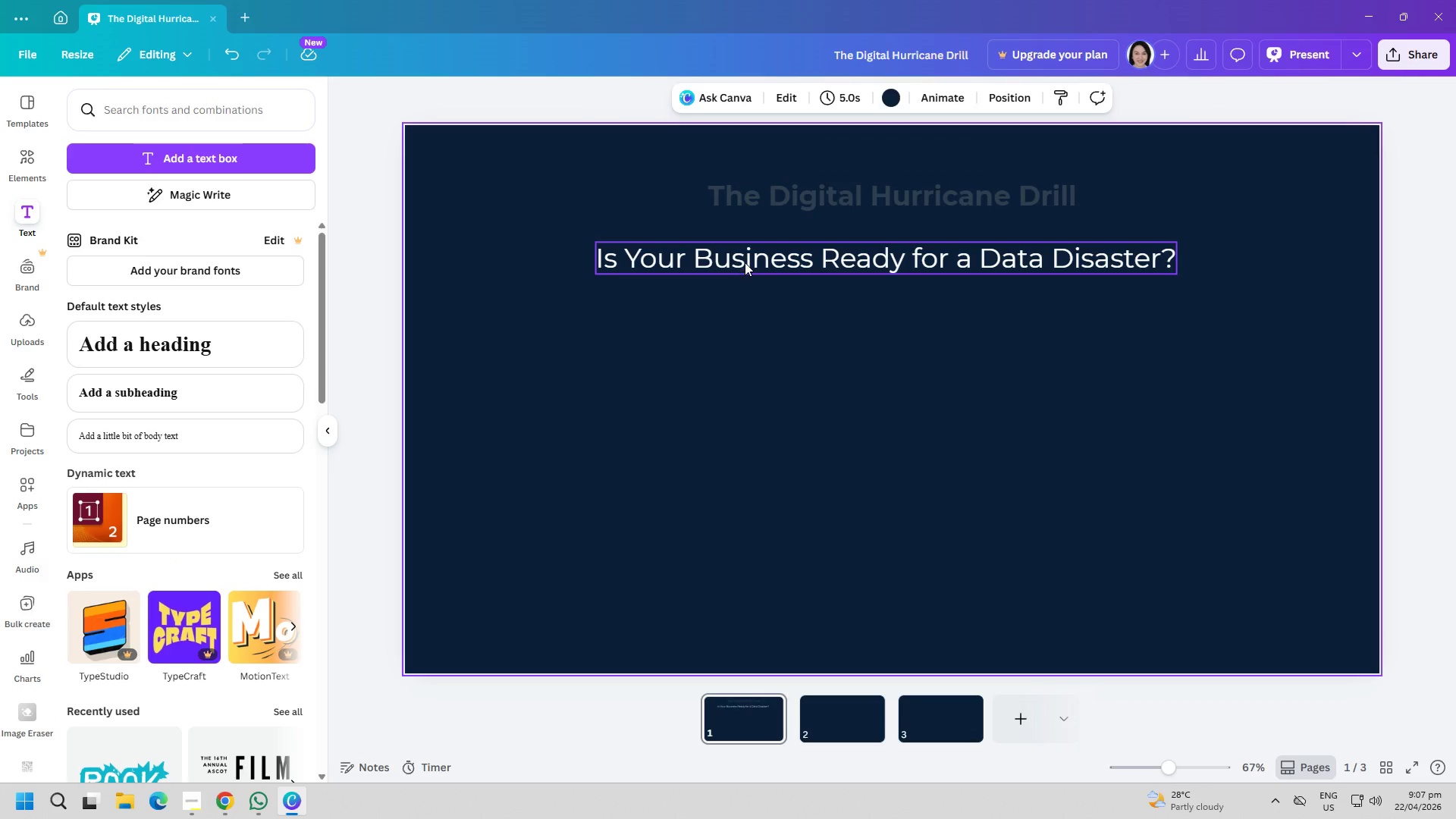 
double_click([745, 262])
 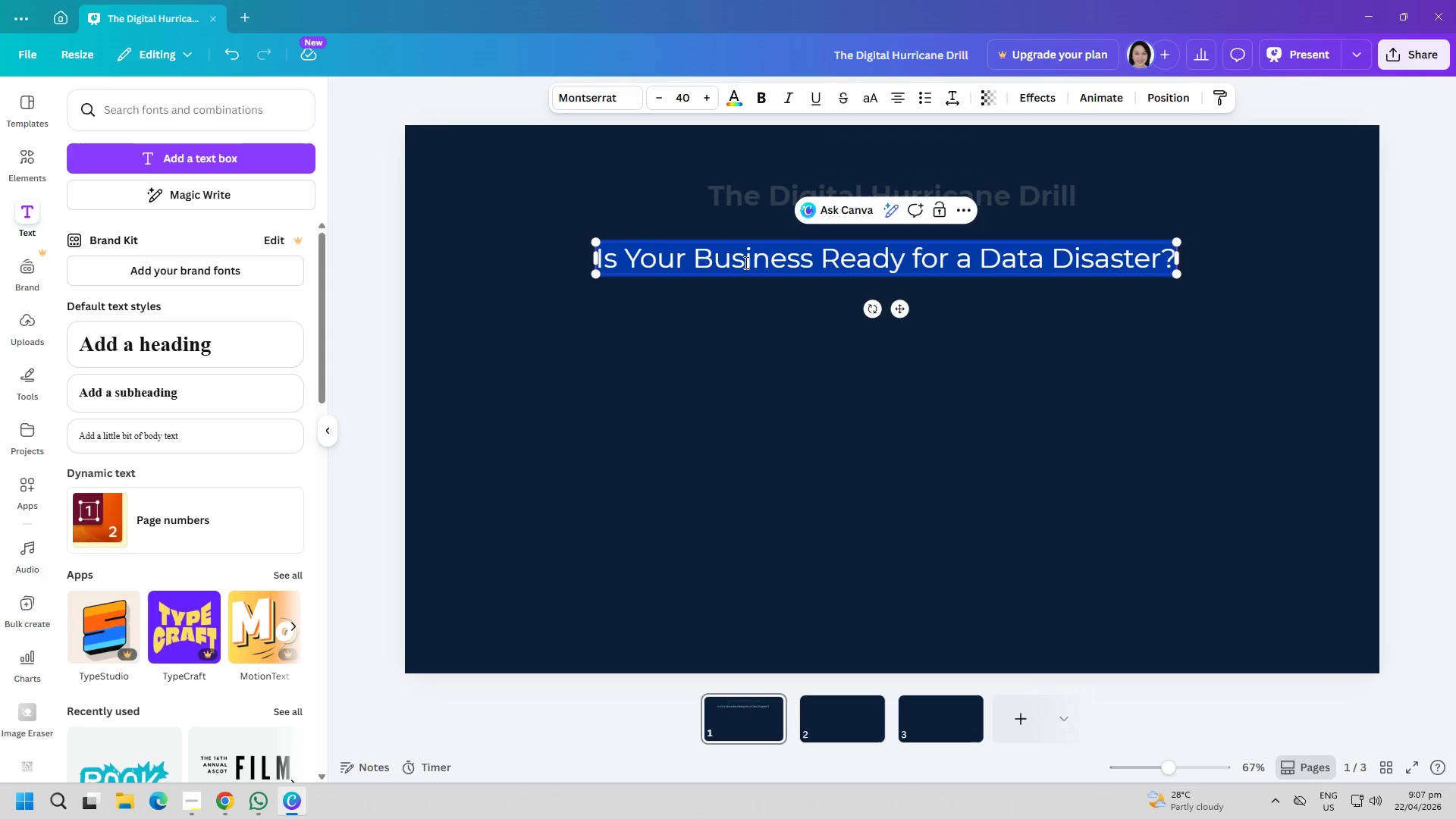 
triple_click([745, 262])
 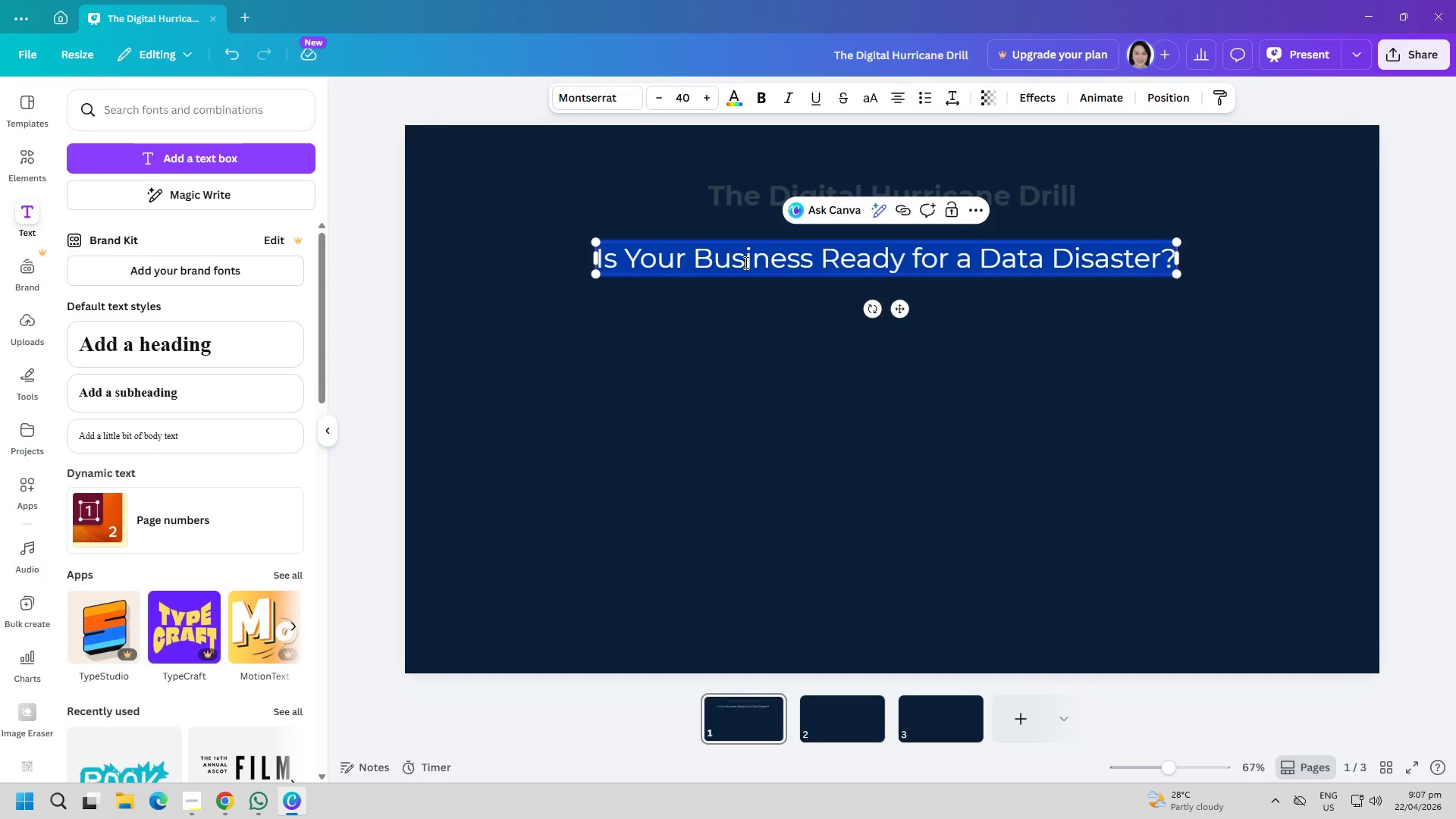 
triple_click([745, 262])
 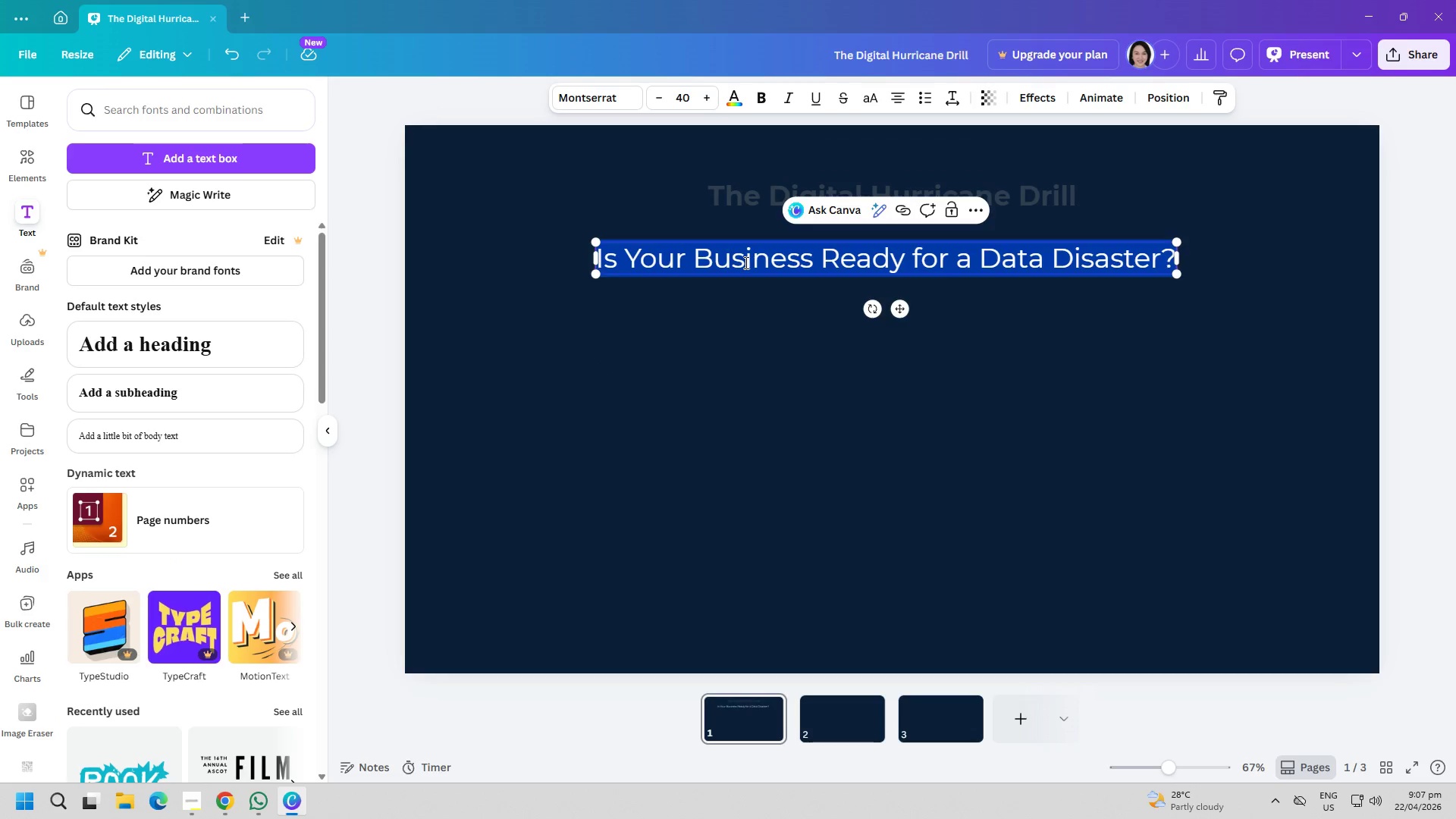 
key(Control+ControlLeft)
 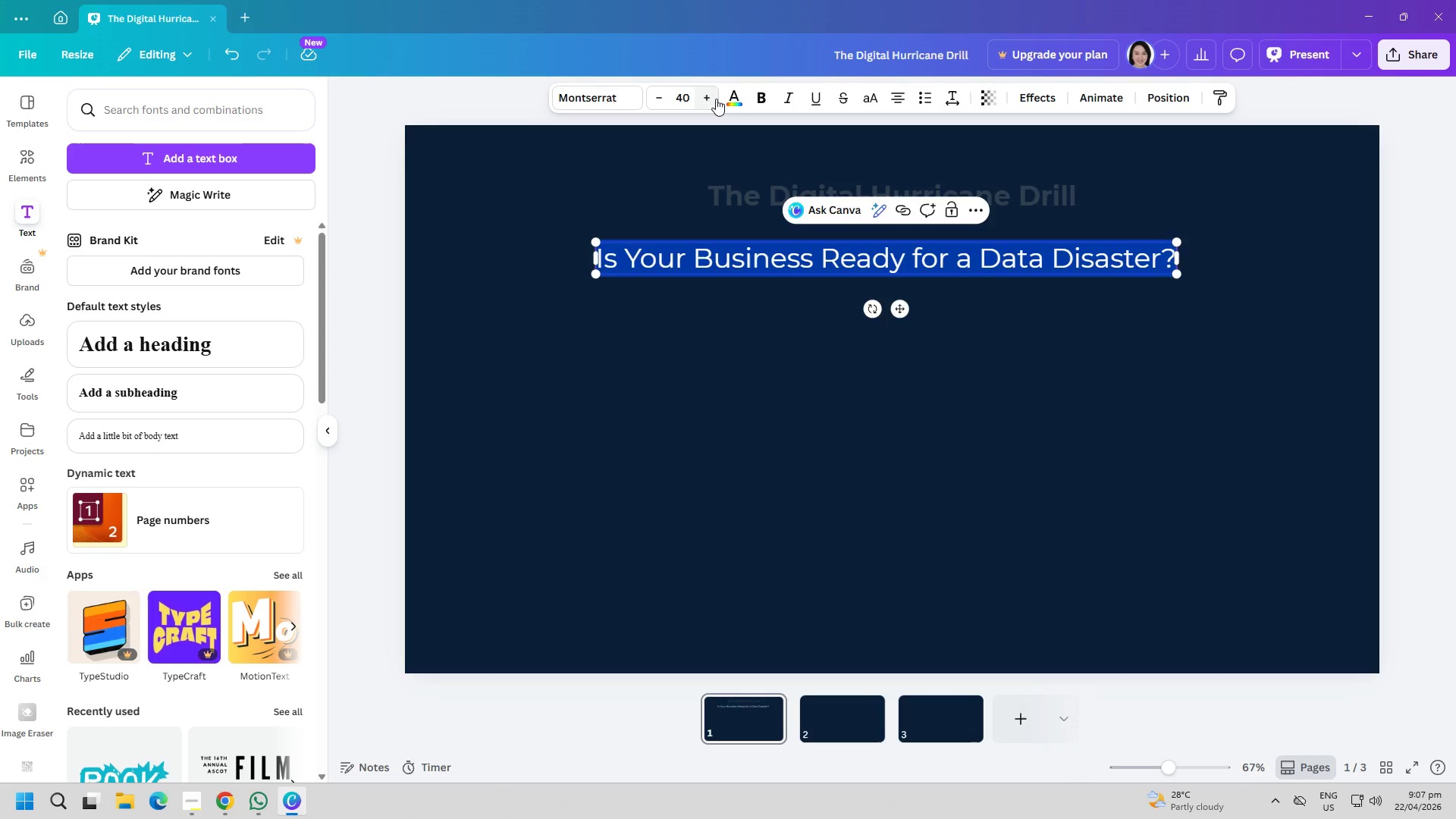 
left_click([730, 99])
 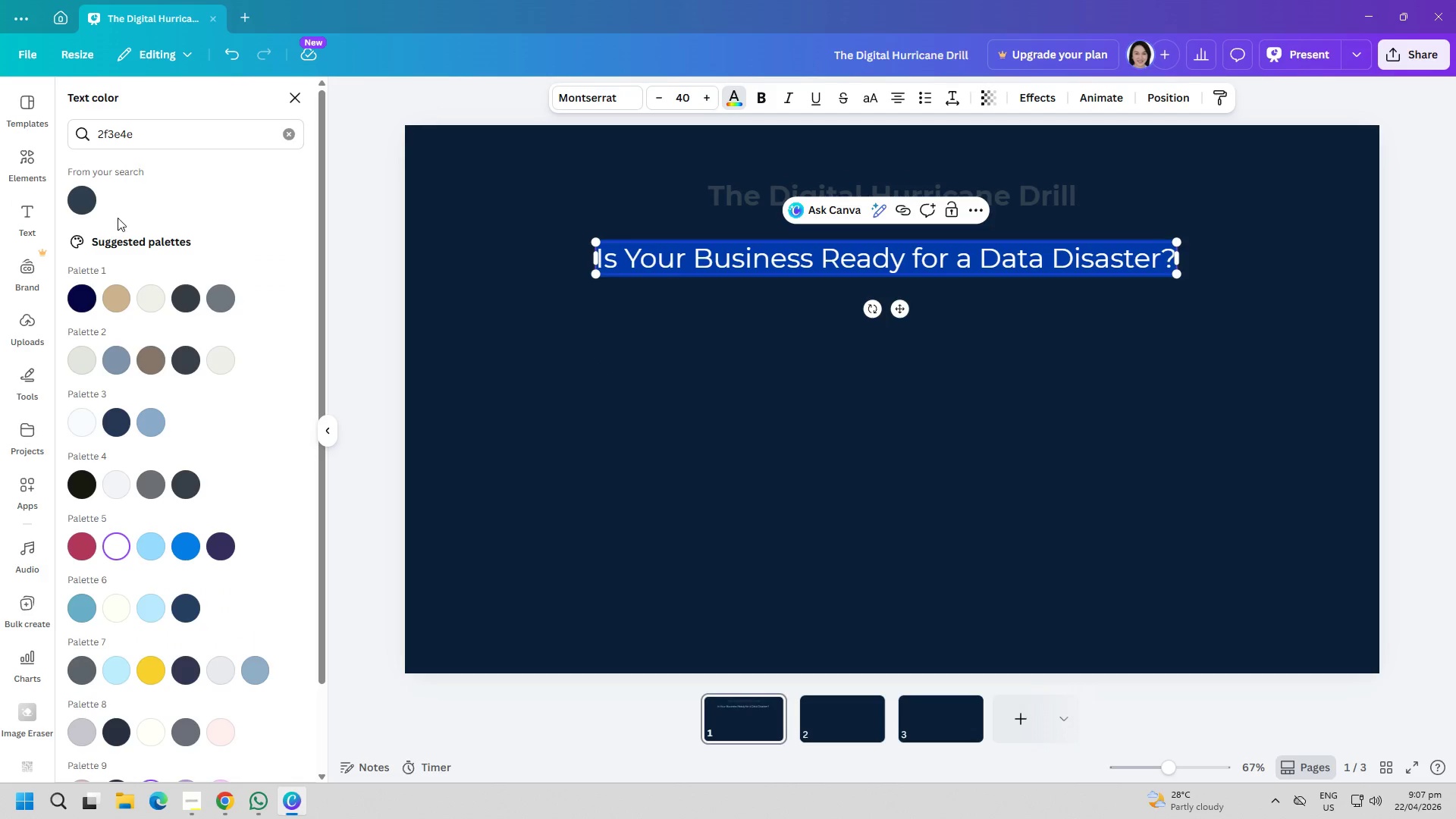 
left_click([85, 193])
 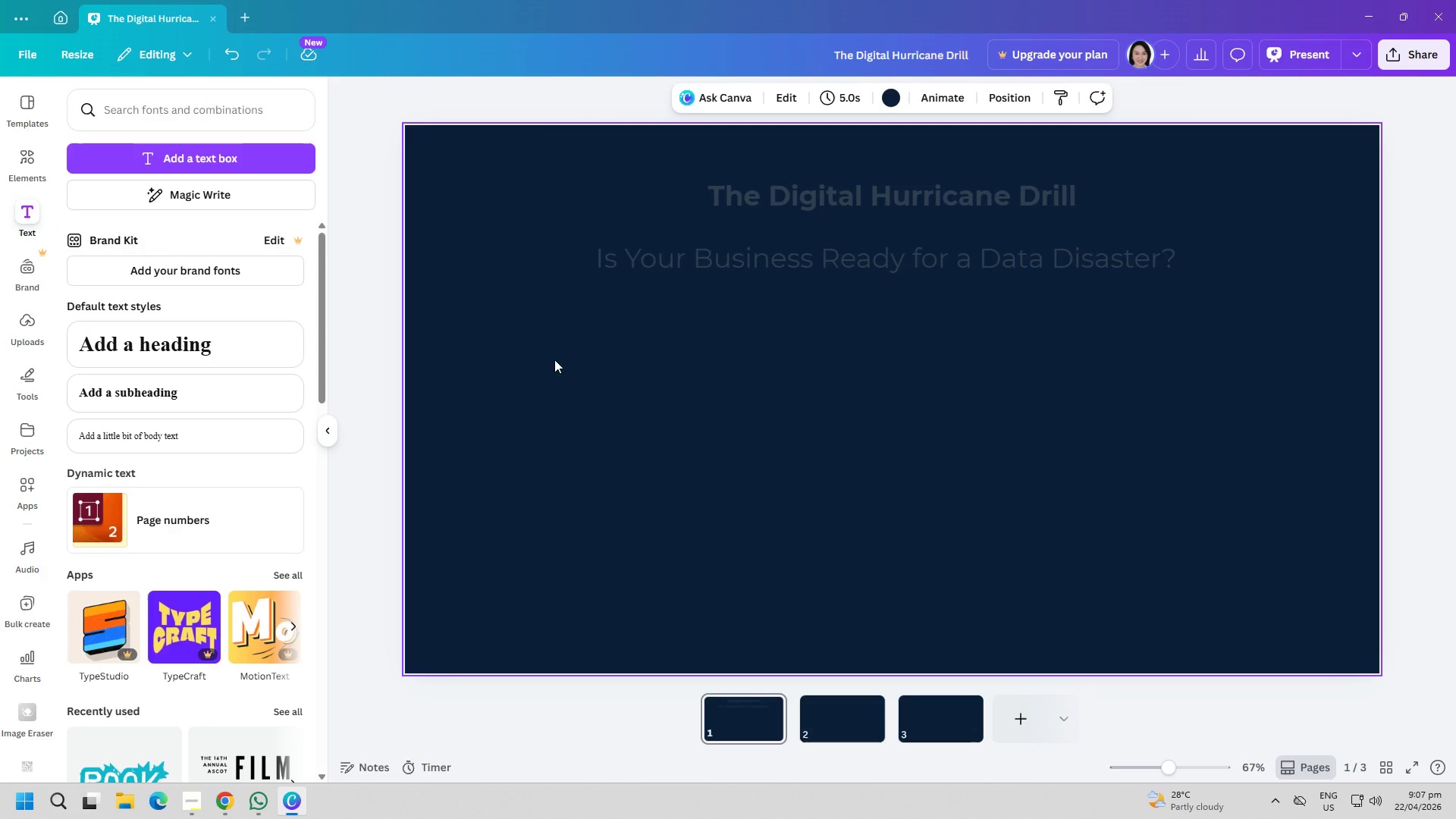 
wait(10.48)
 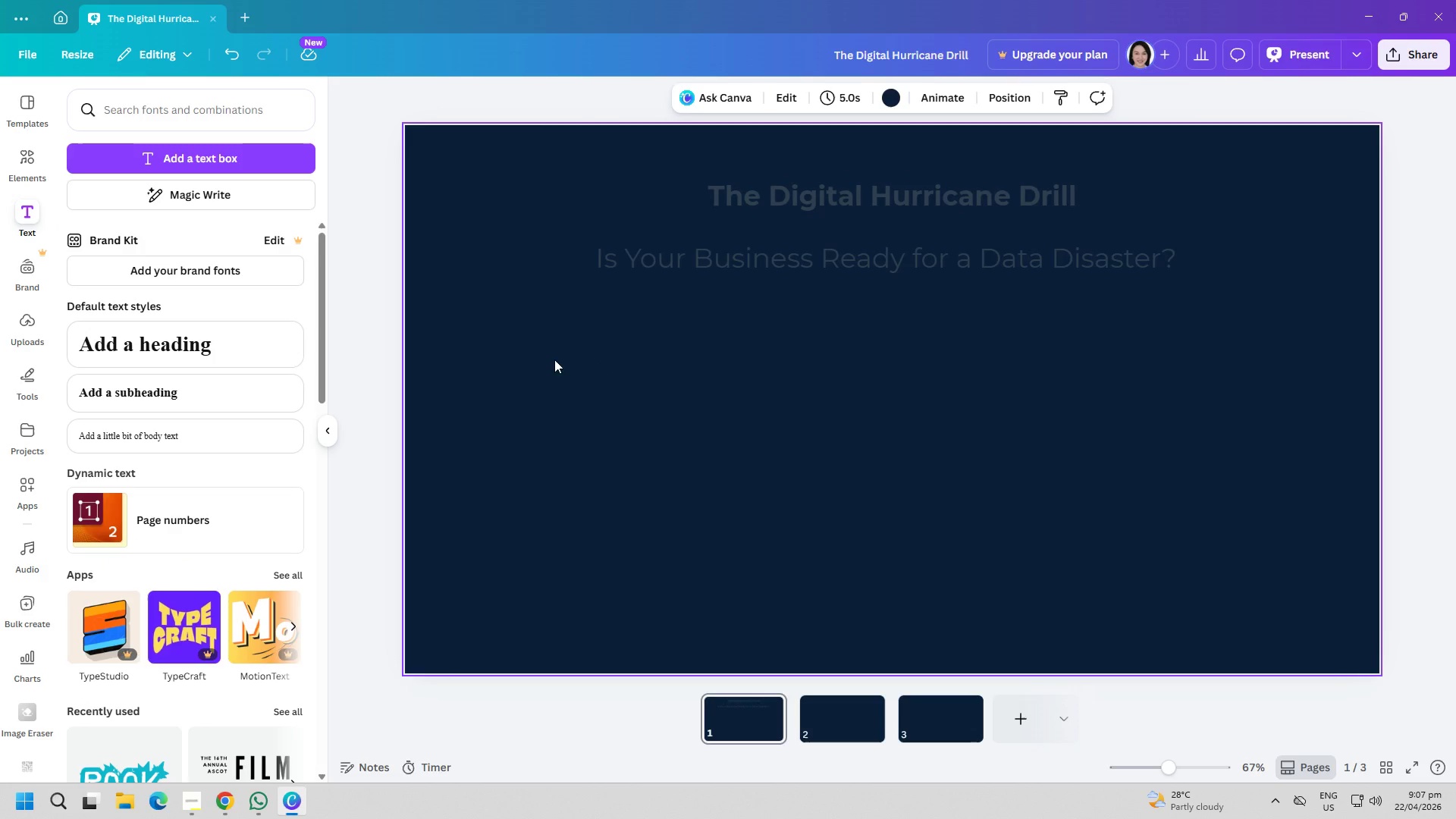 
double_click([781, 208])
 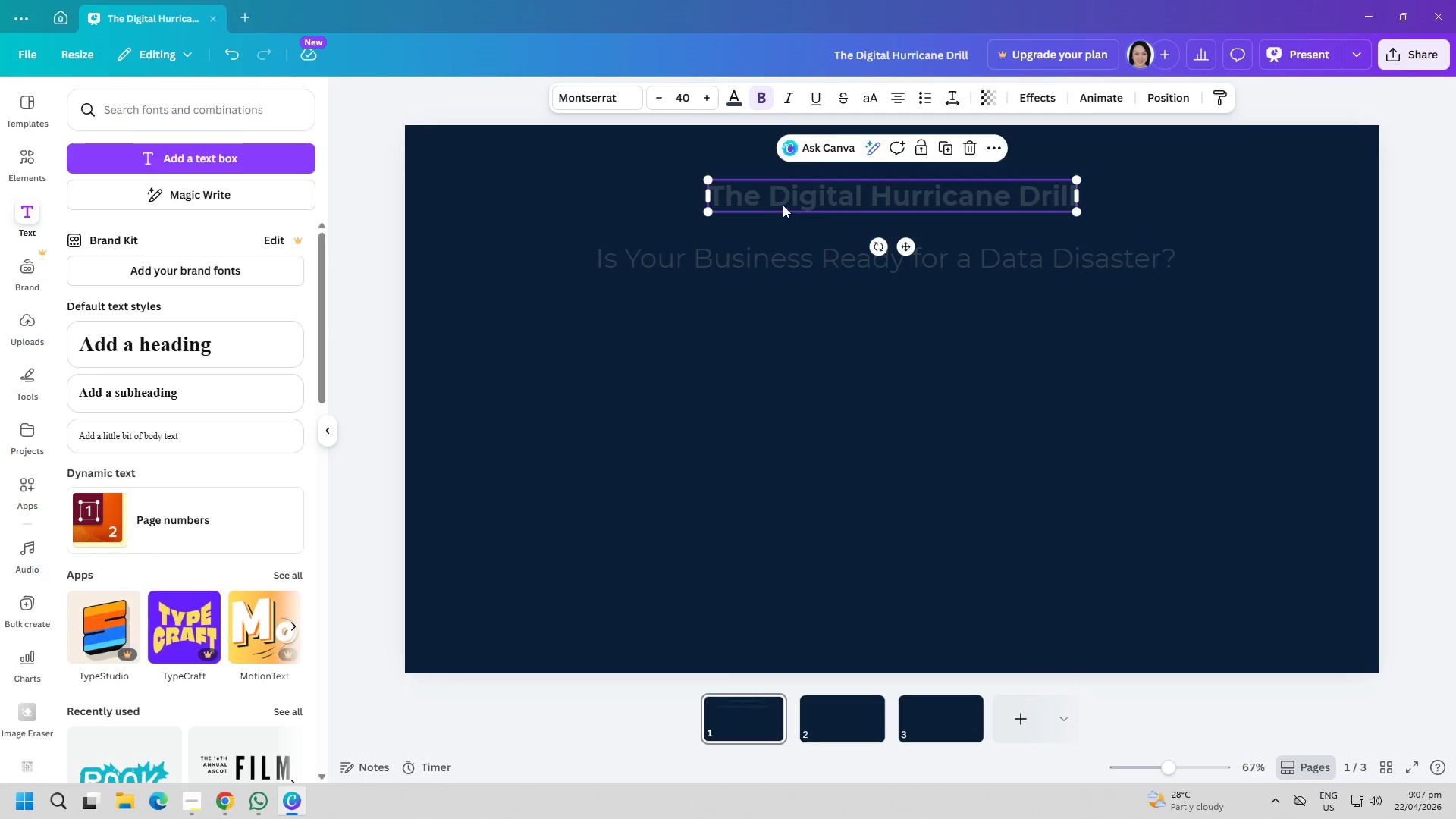 
triple_click([783, 205])
 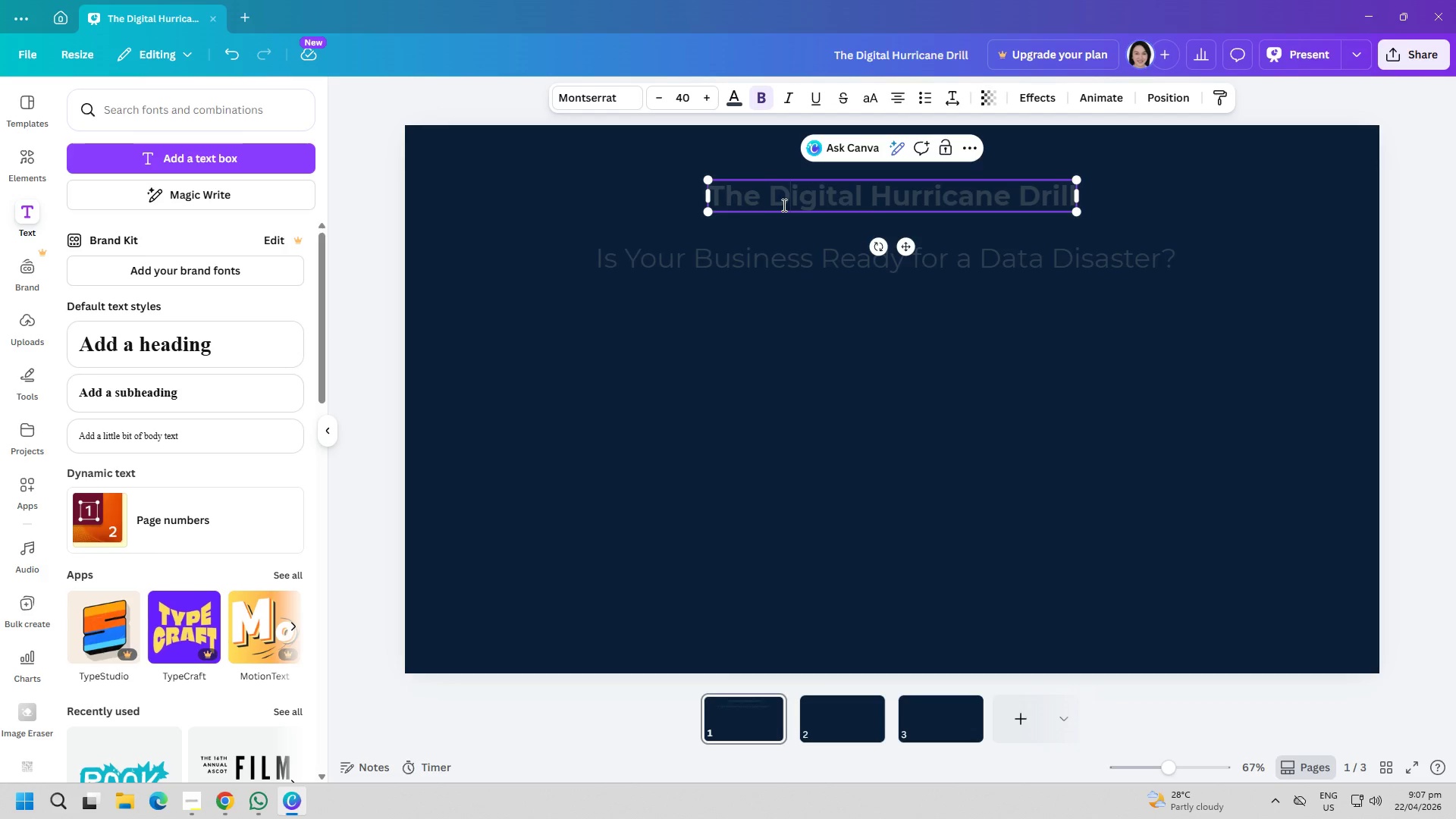 
triple_click([783, 205])
 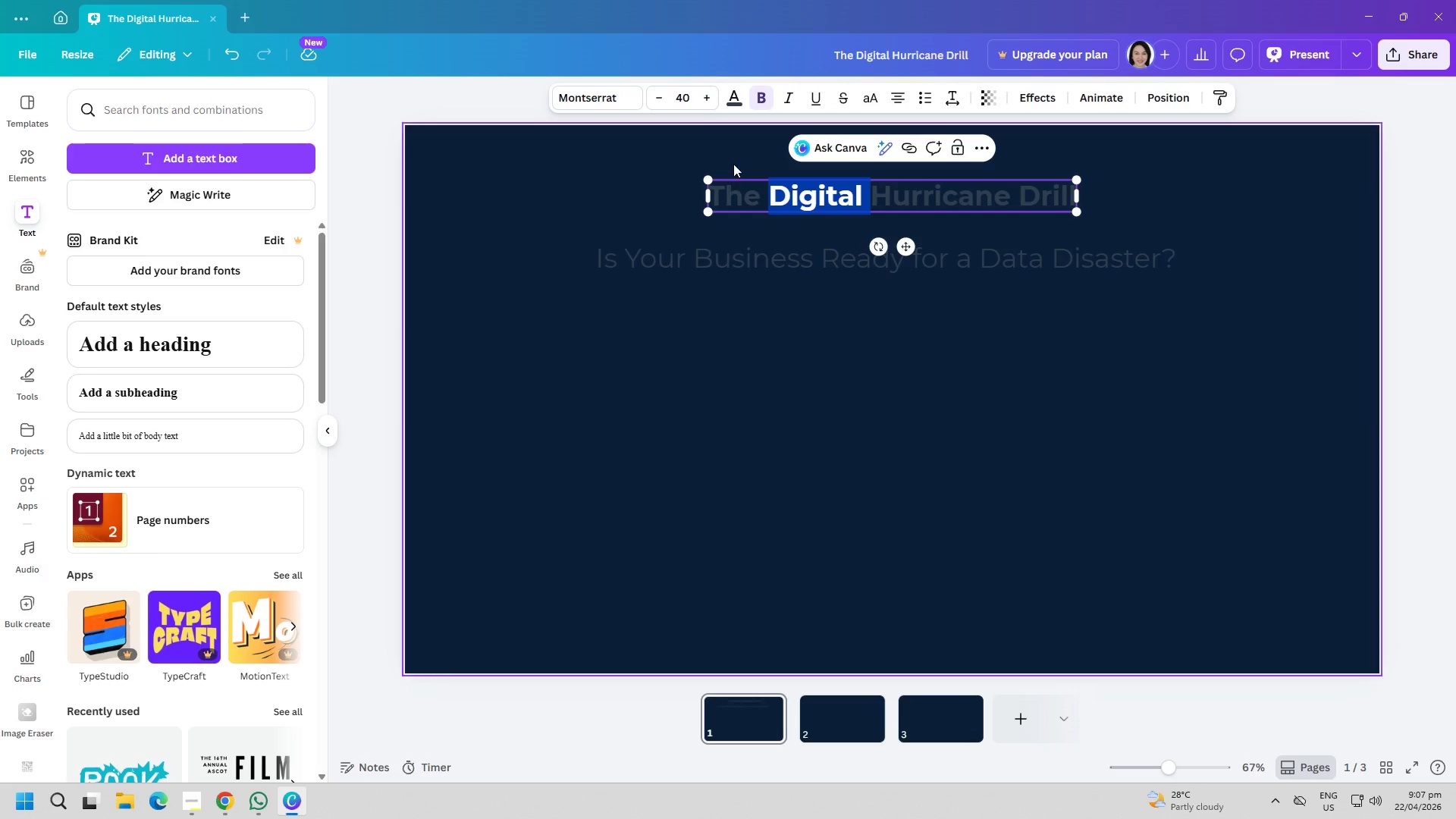 
key(Control+ControlLeft)
 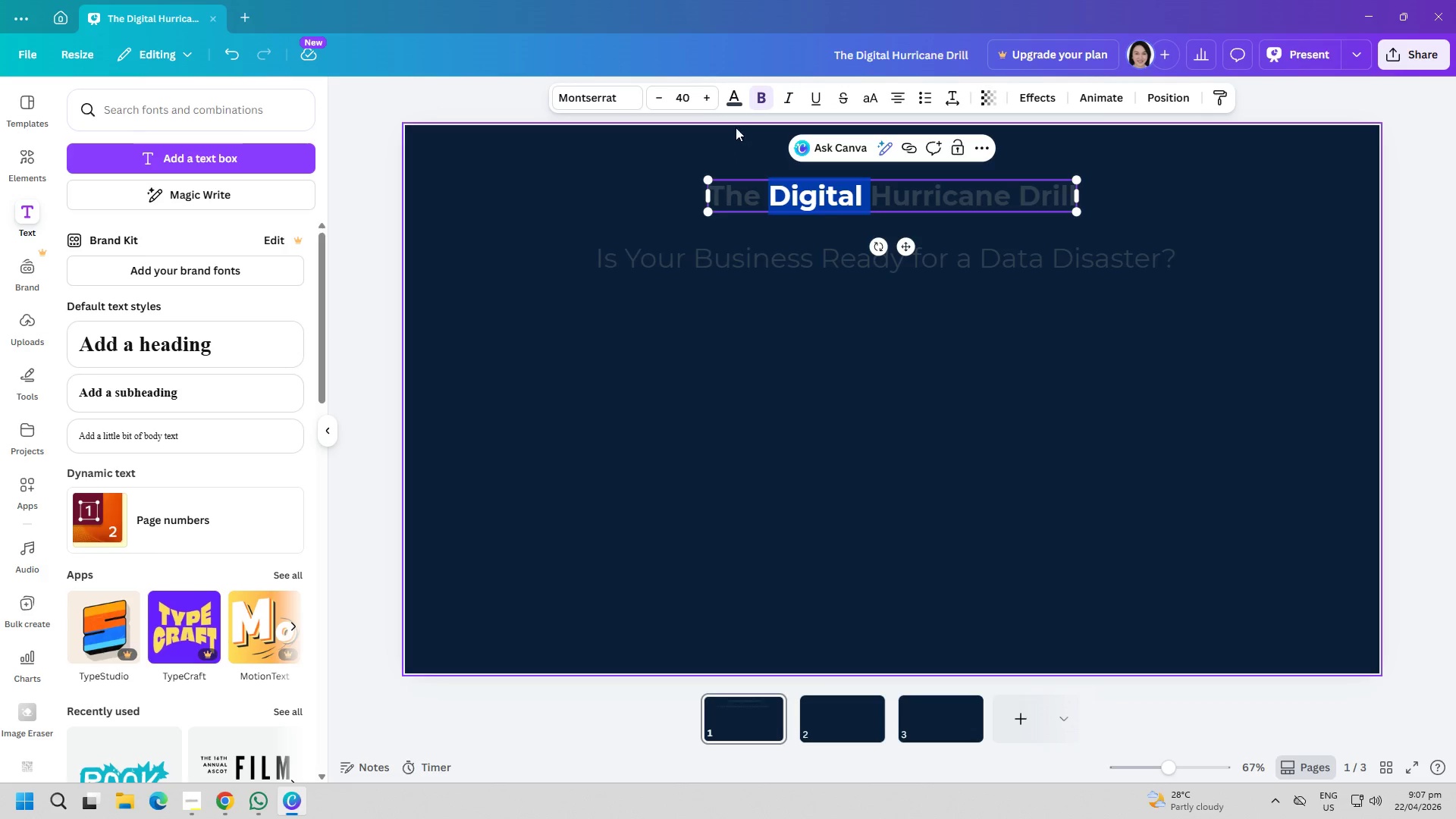 
key(Control+ControlLeft)
 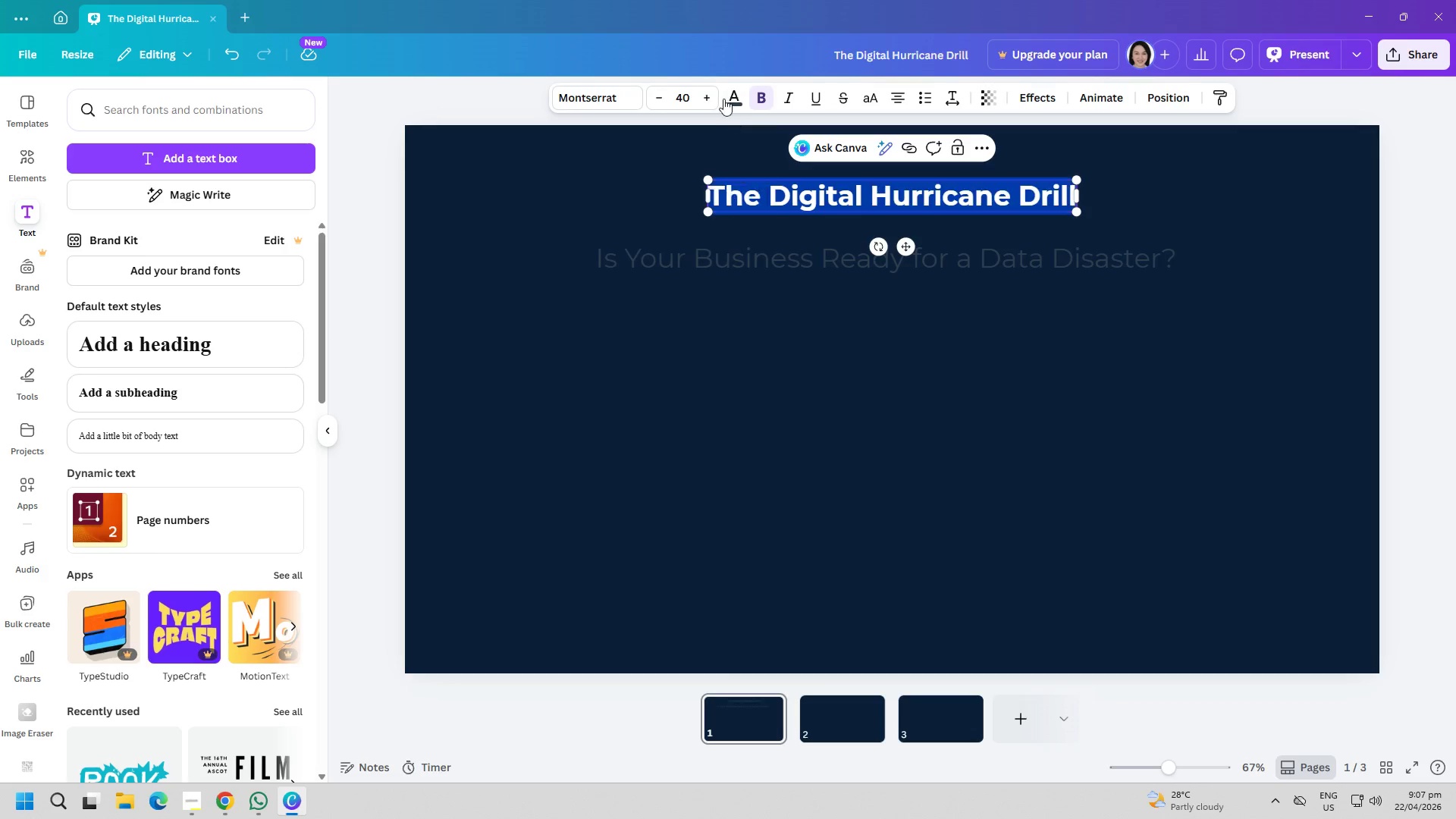 
key(Control+A)
 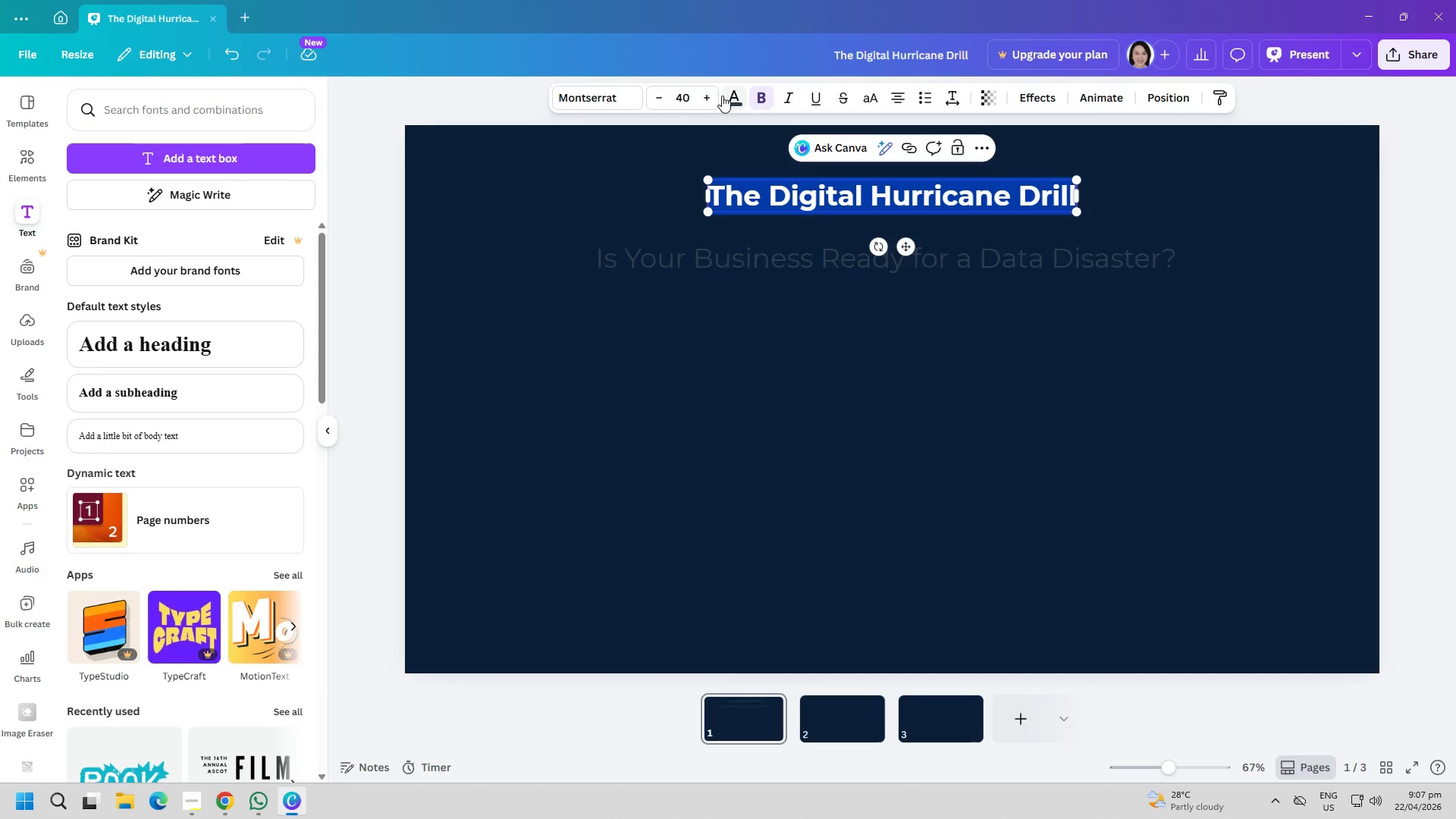 
left_click([722, 96])
 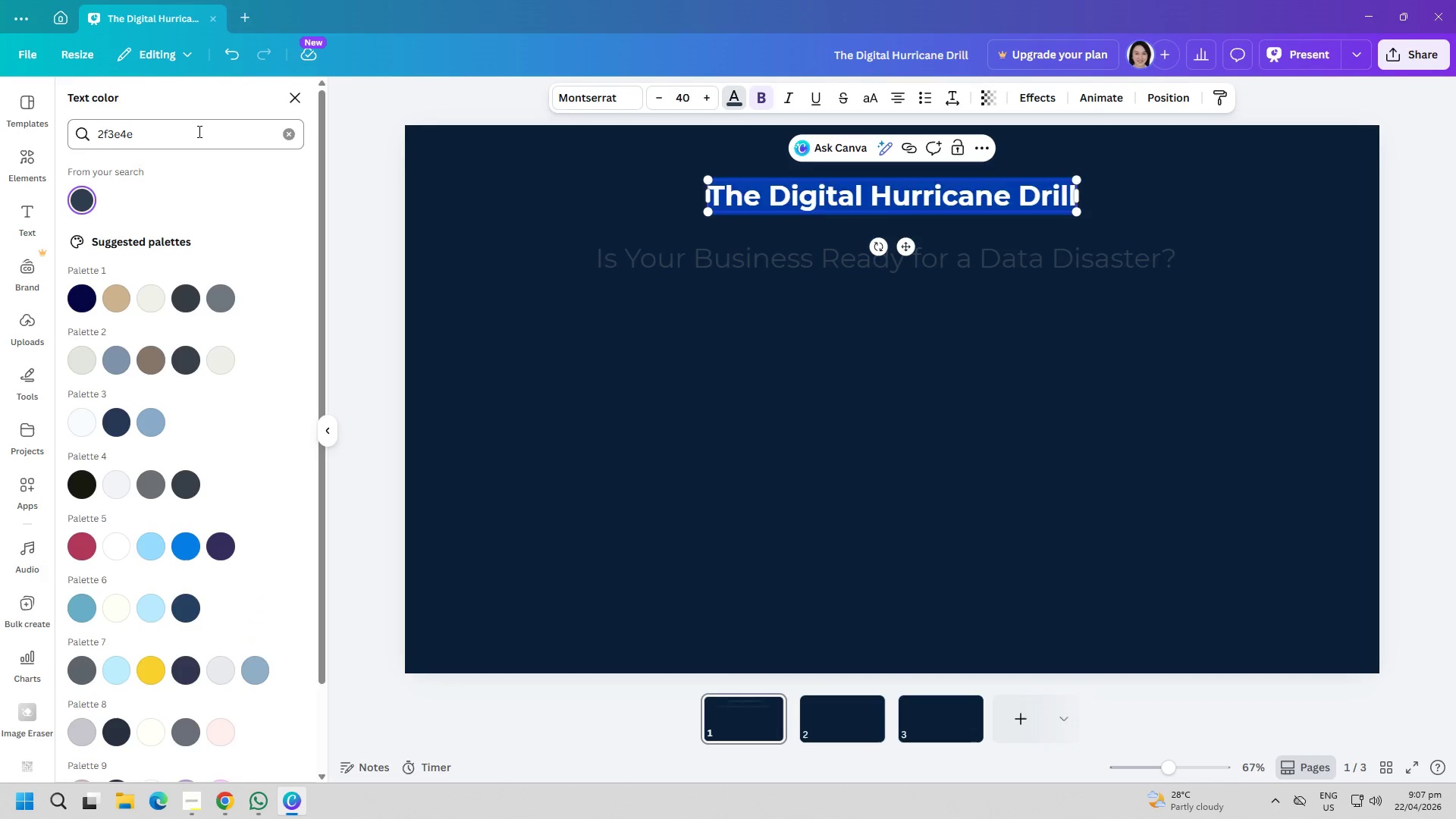 
double_click([198, 131])
 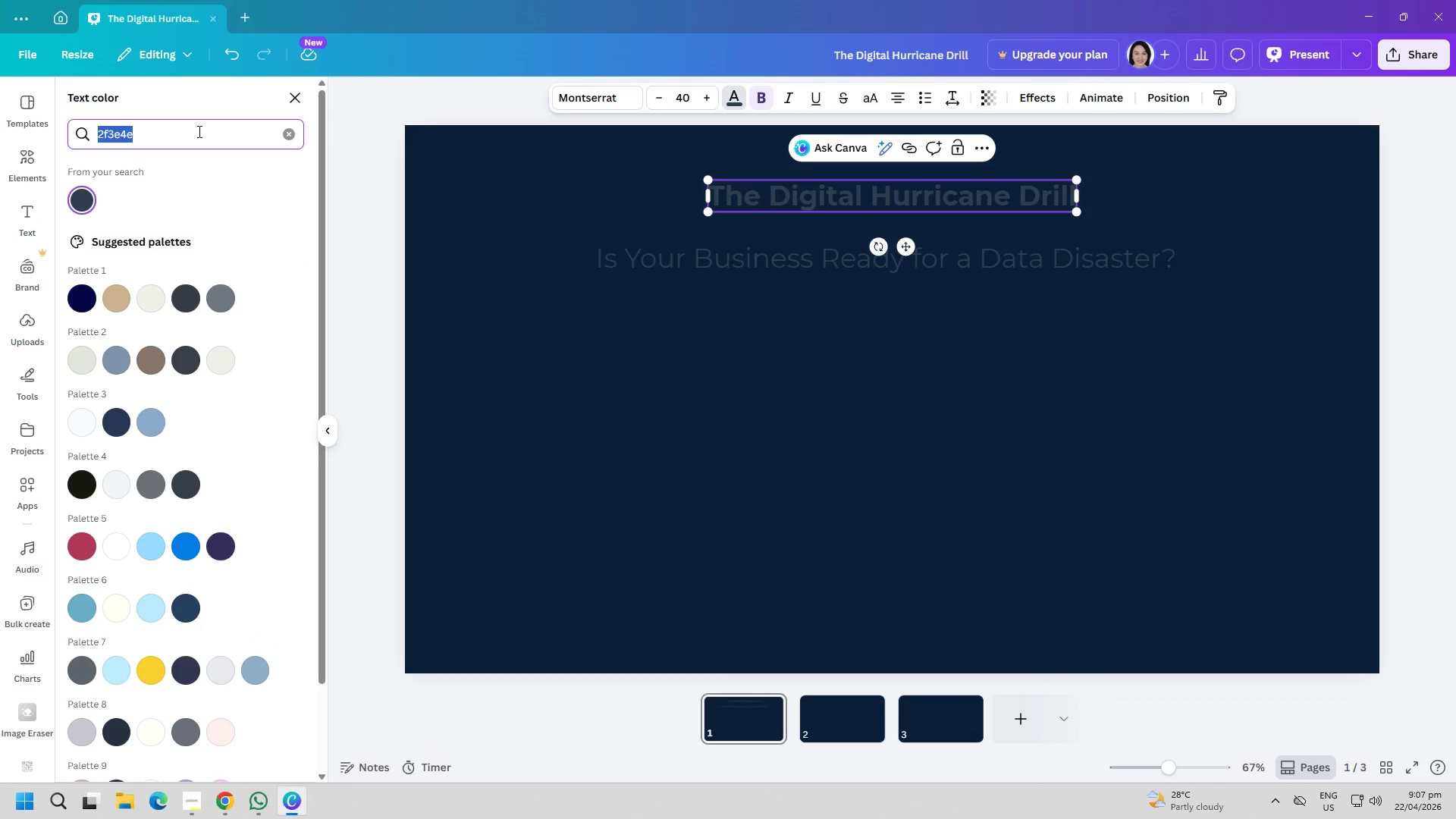 
triple_click([198, 131])
 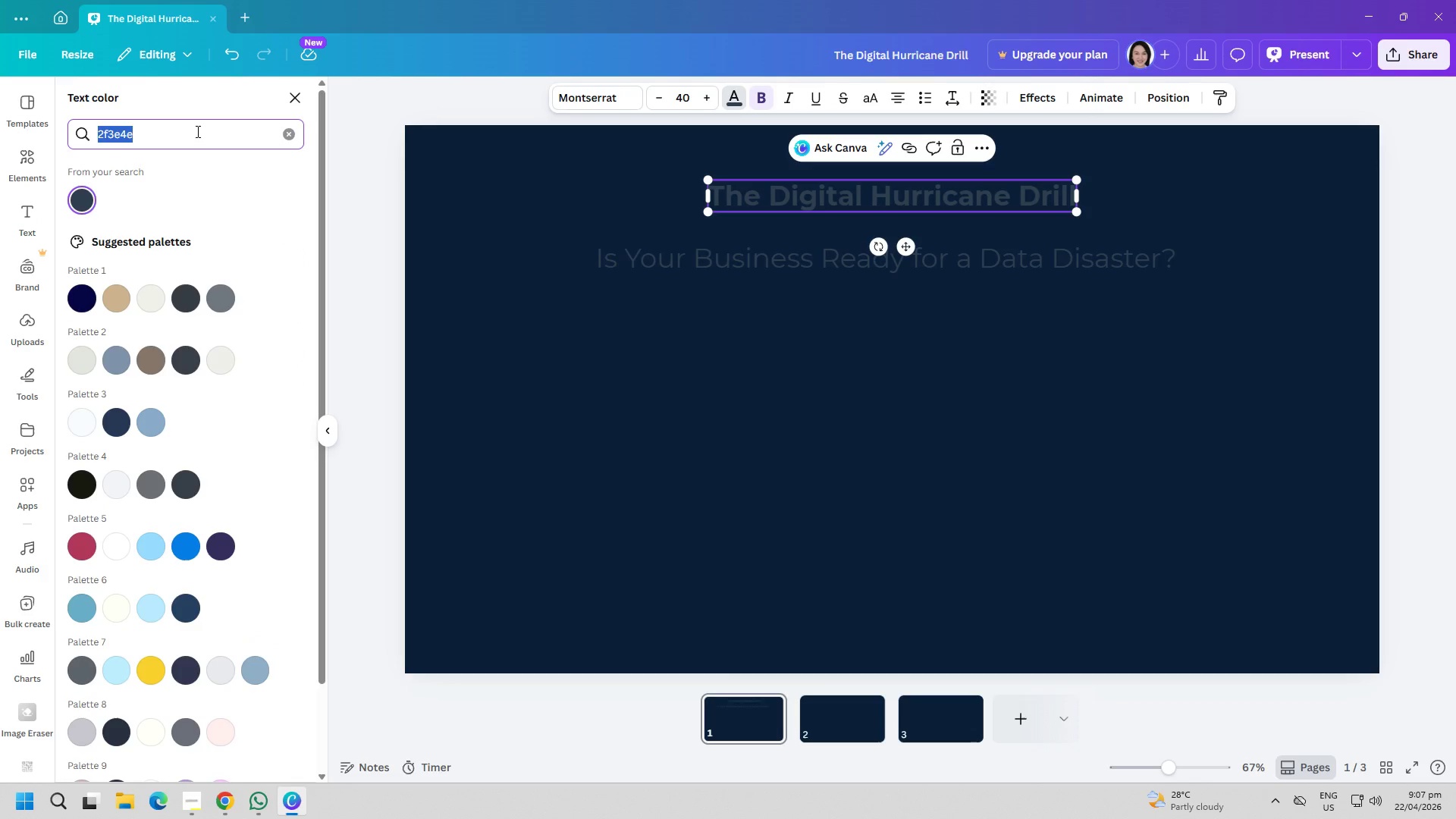 
type(00e5ff)
 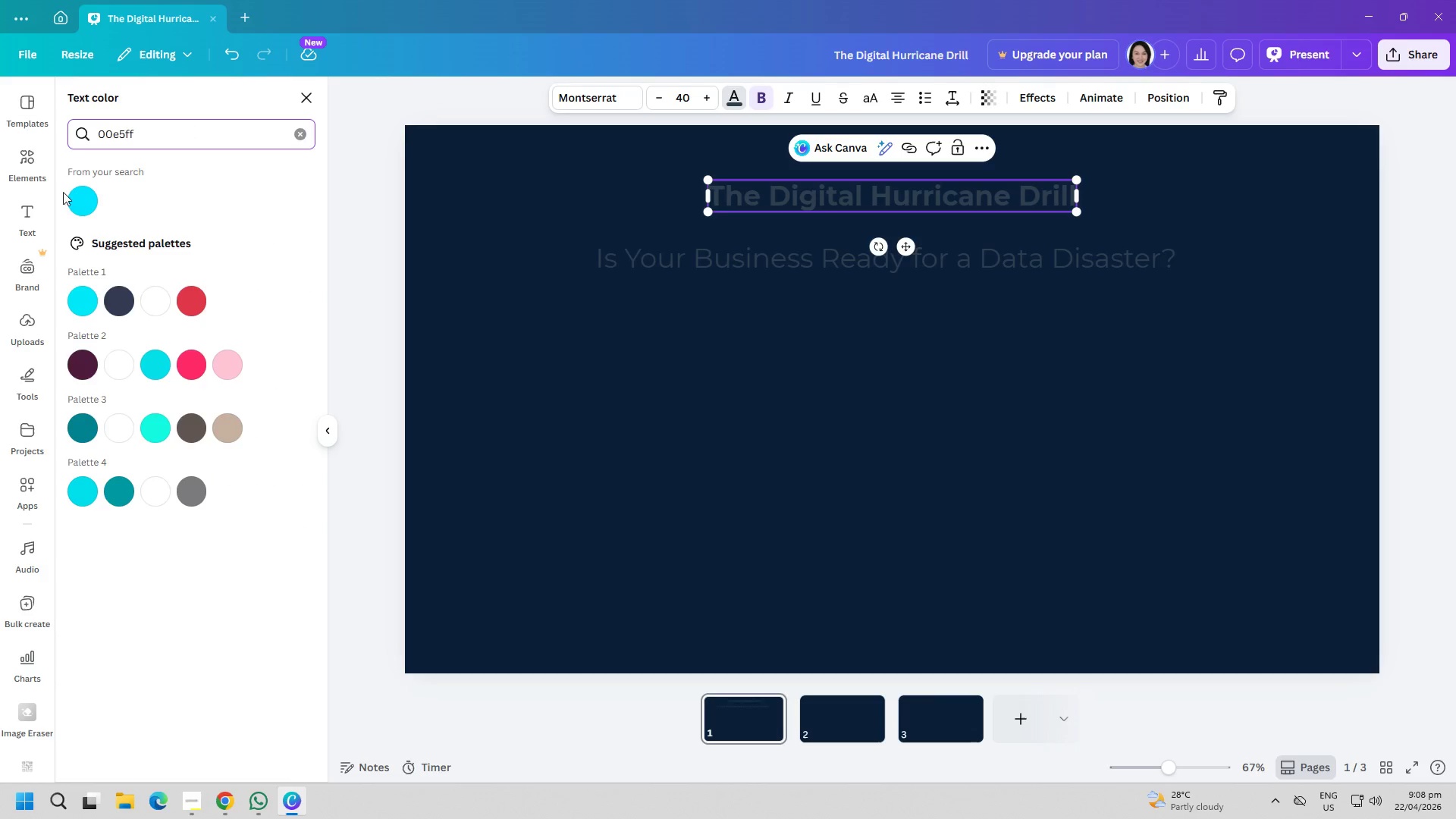 
left_click([71, 209])
 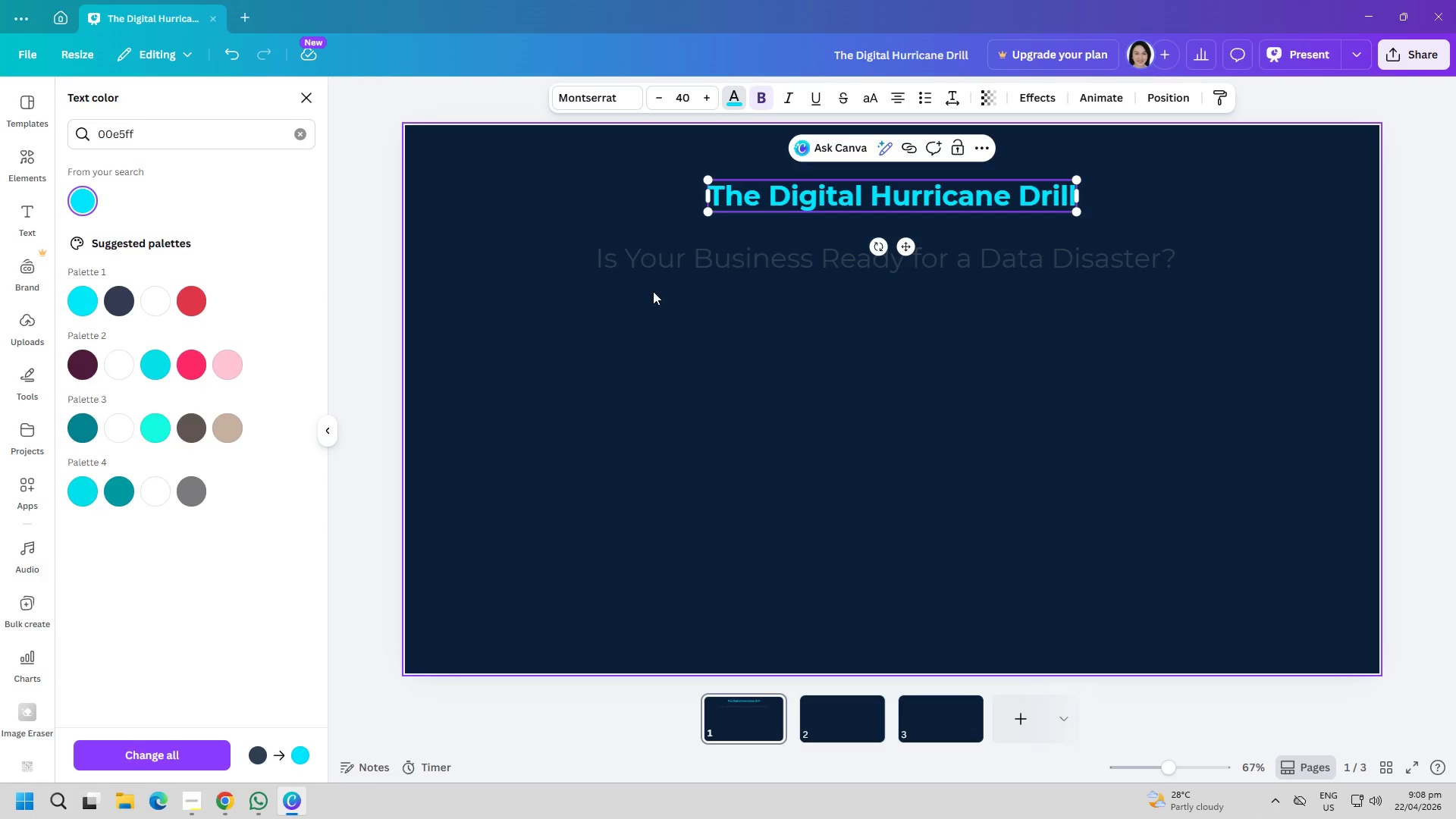 
double_click([724, 264])
 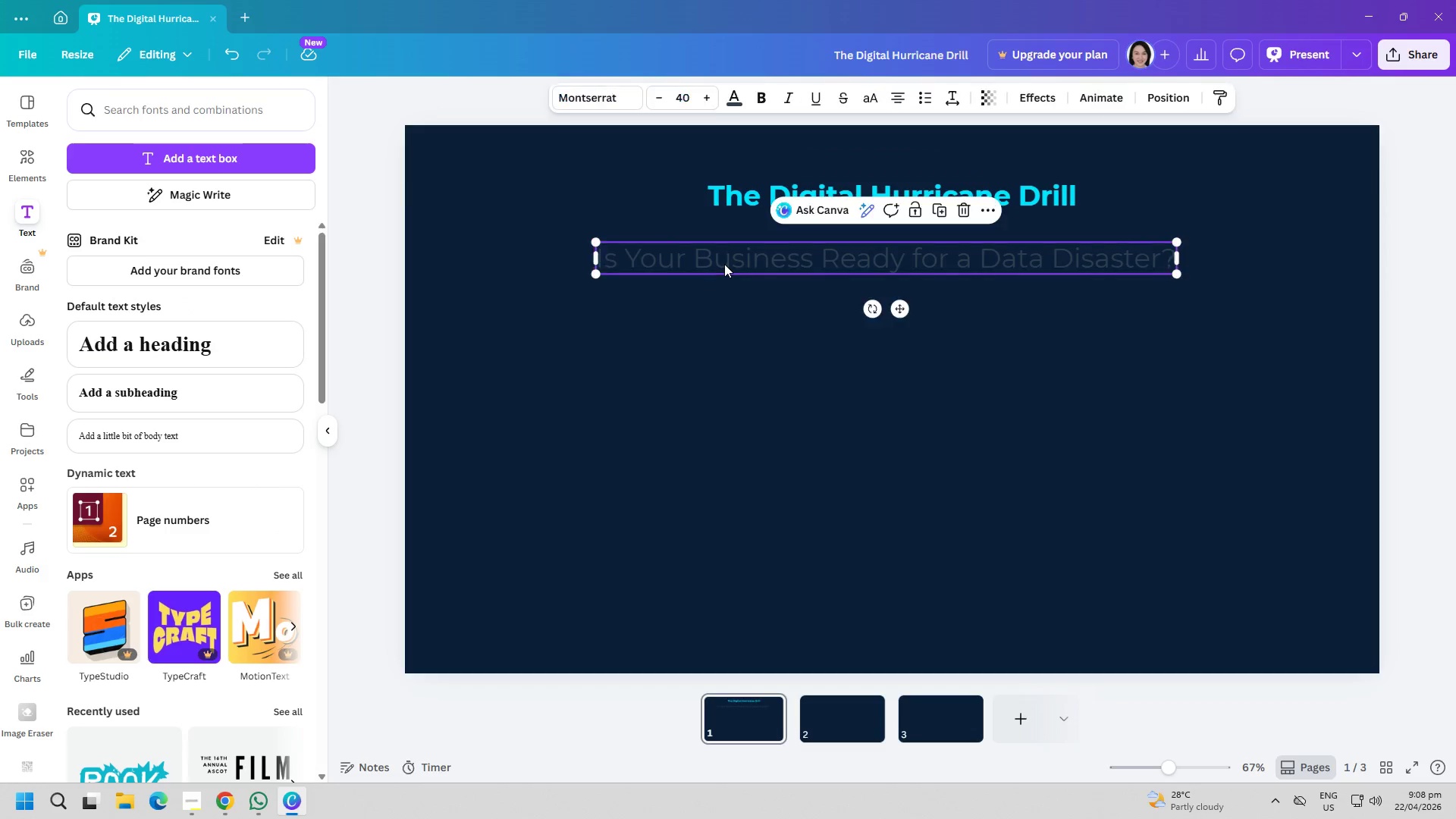 
triple_click([724, 264])
 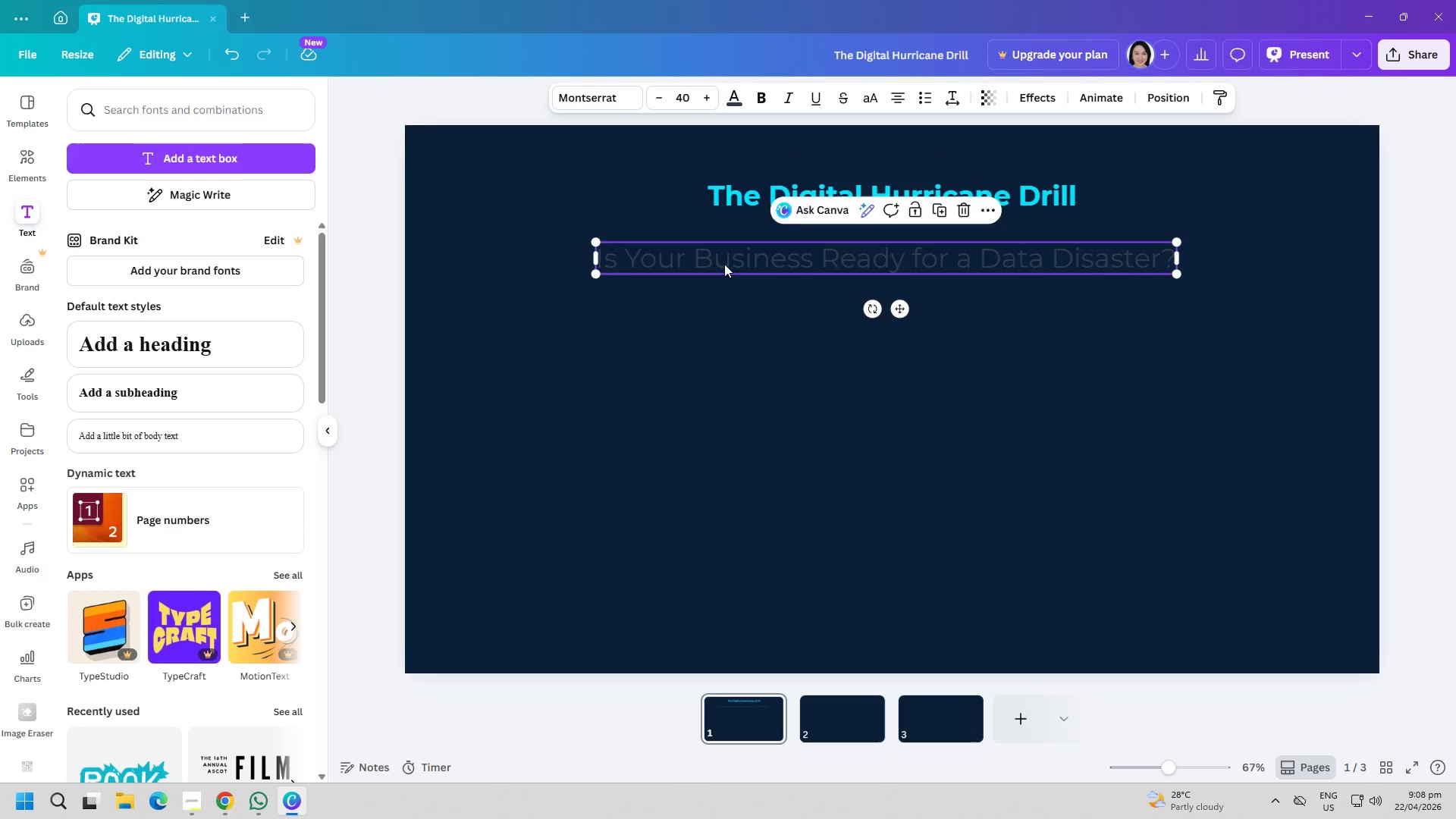 
triple_click([724, 264])
 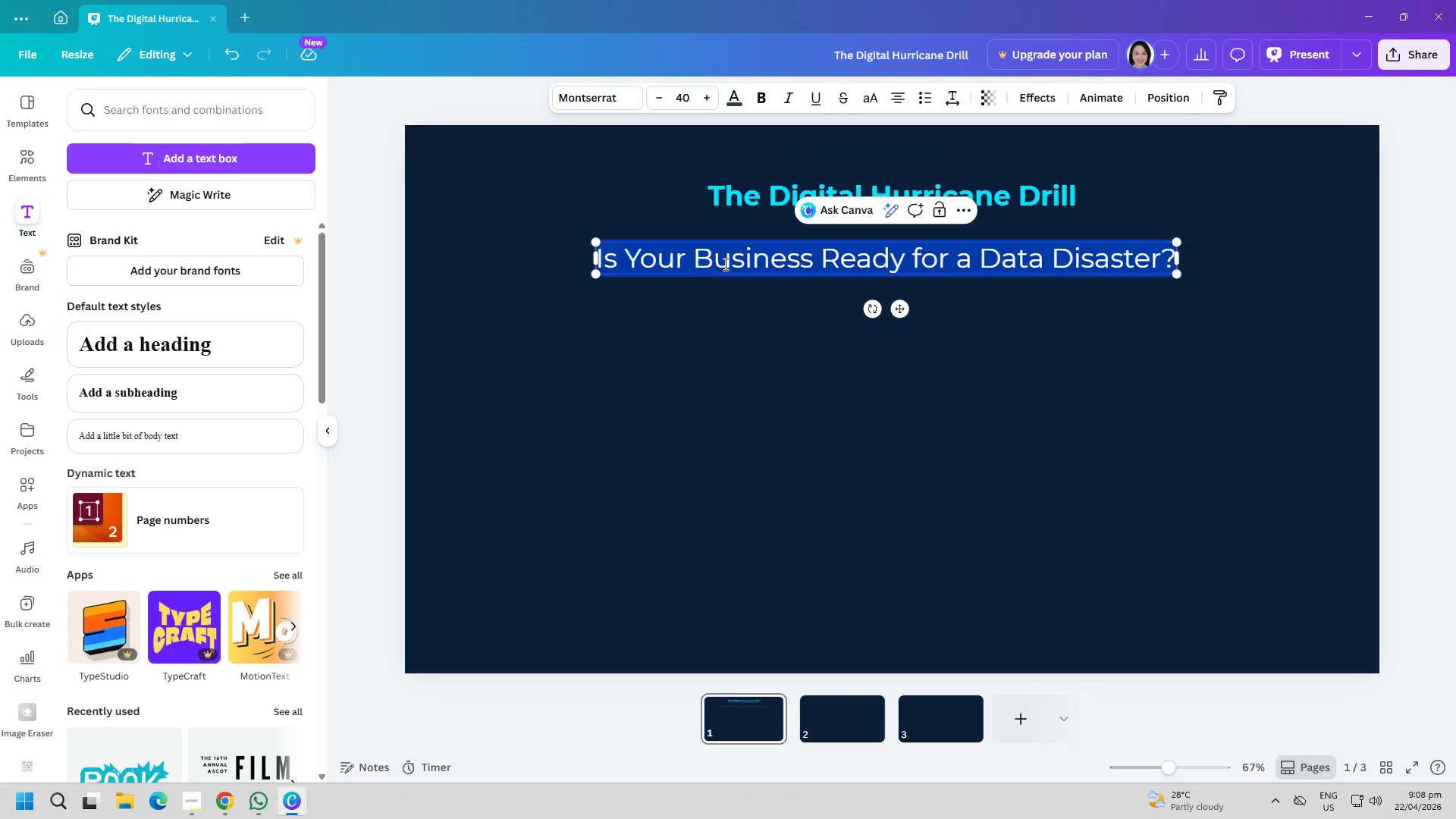 
triple_click([726, 264])
 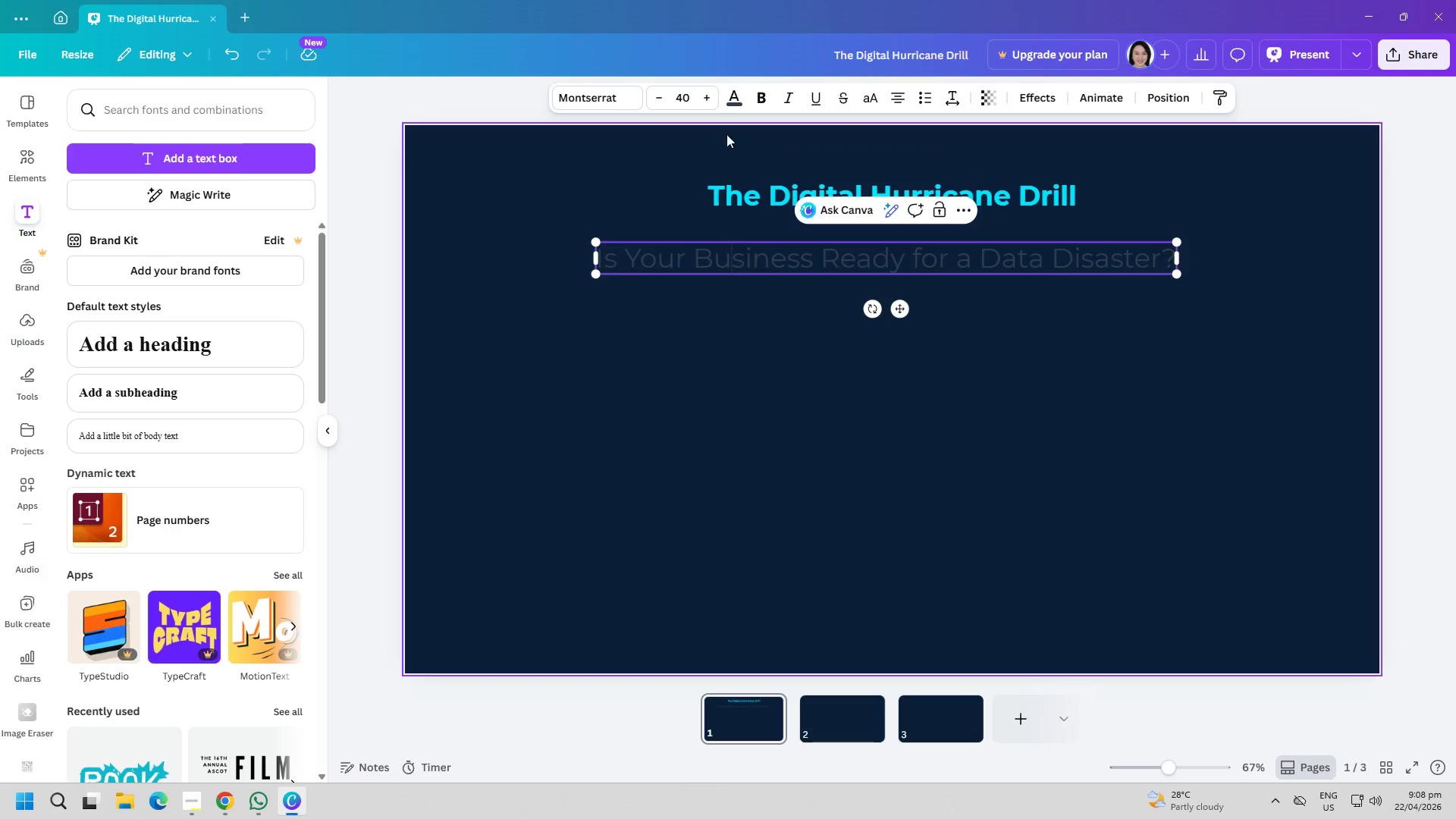 
left_click([740, 96])
 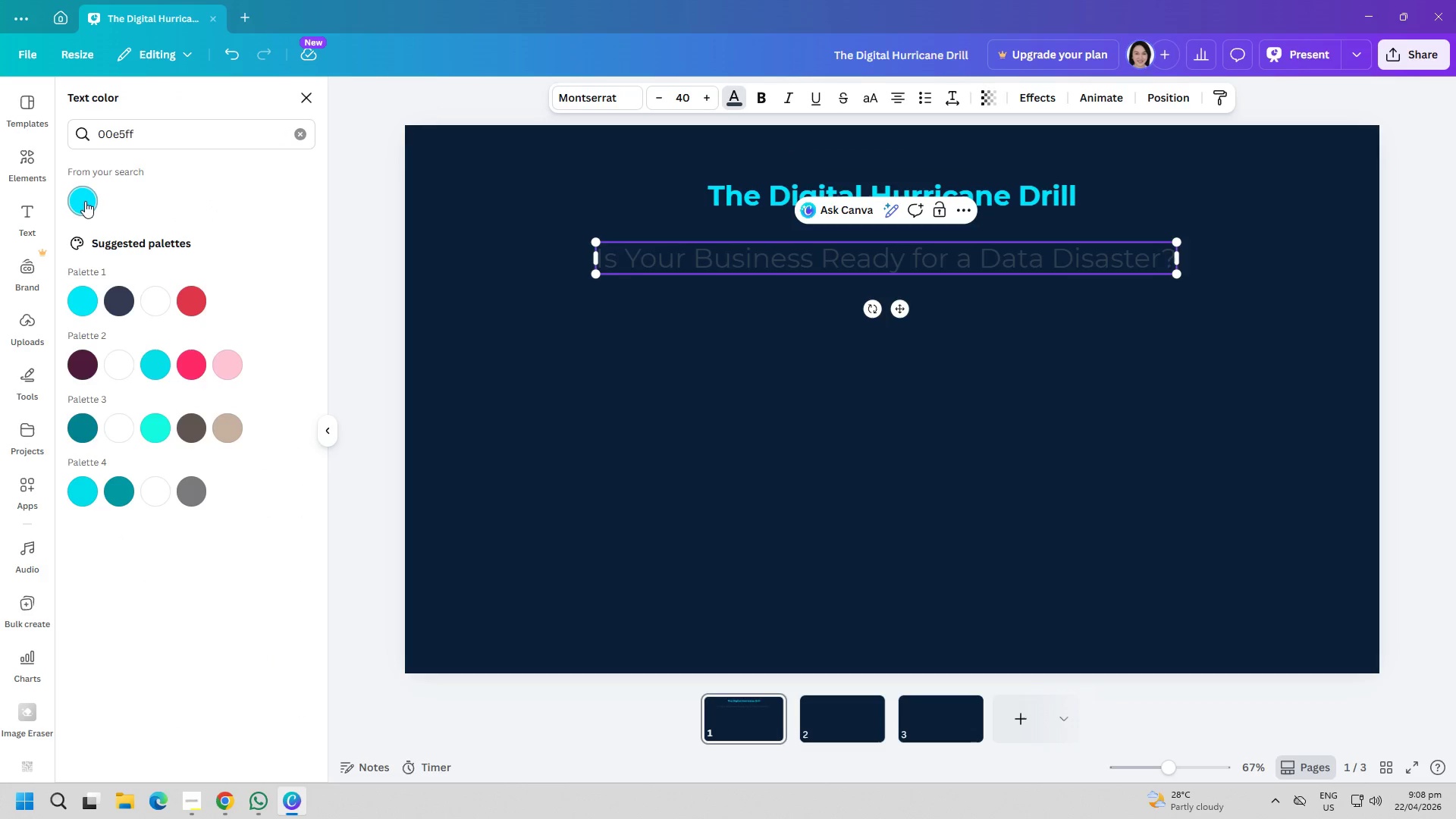 
double_click([547, 371])
 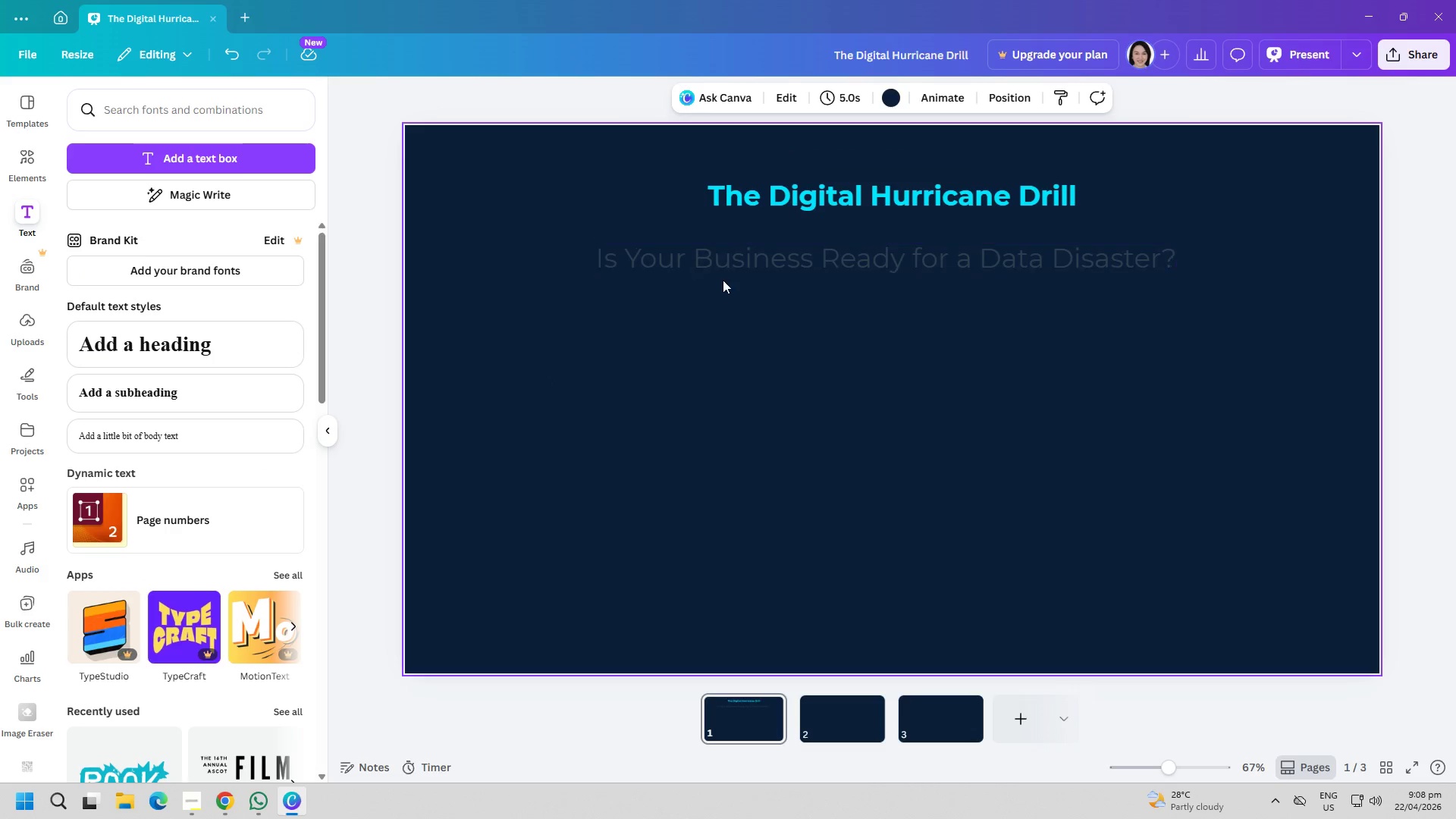 
double_click([728, 275])
 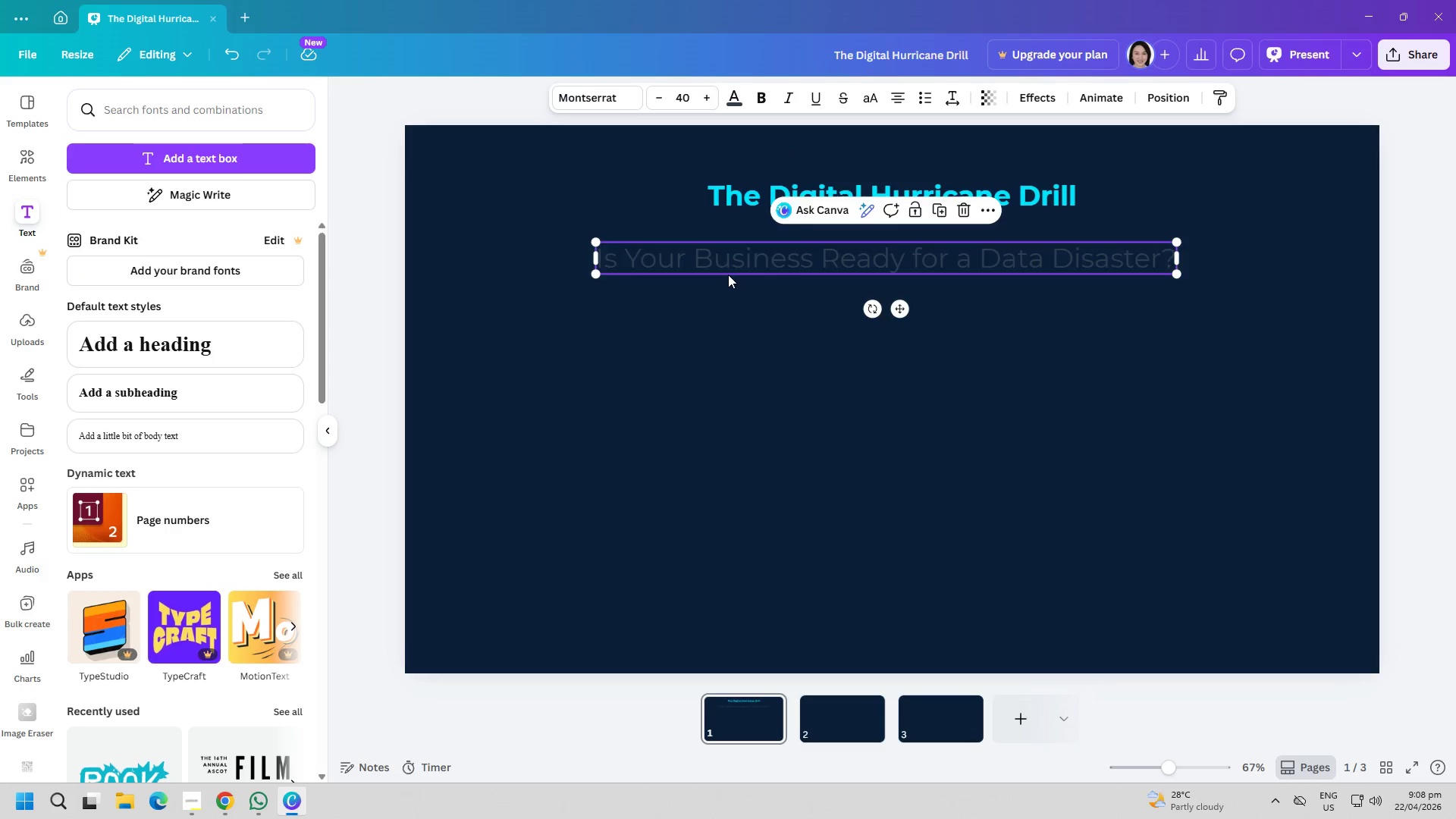 
triple_click([730, 273])
 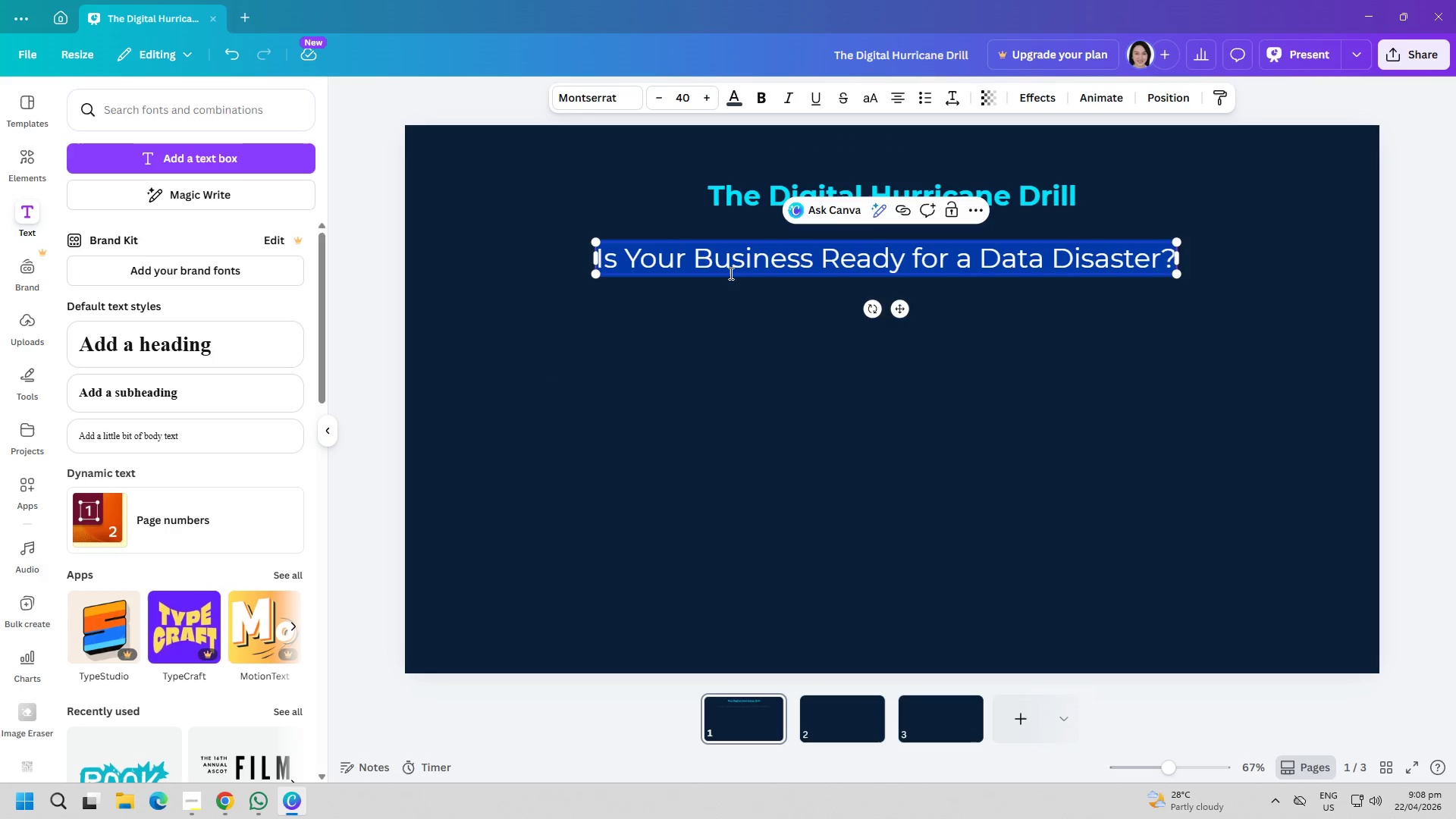 
key(Control+ControlLeft)
 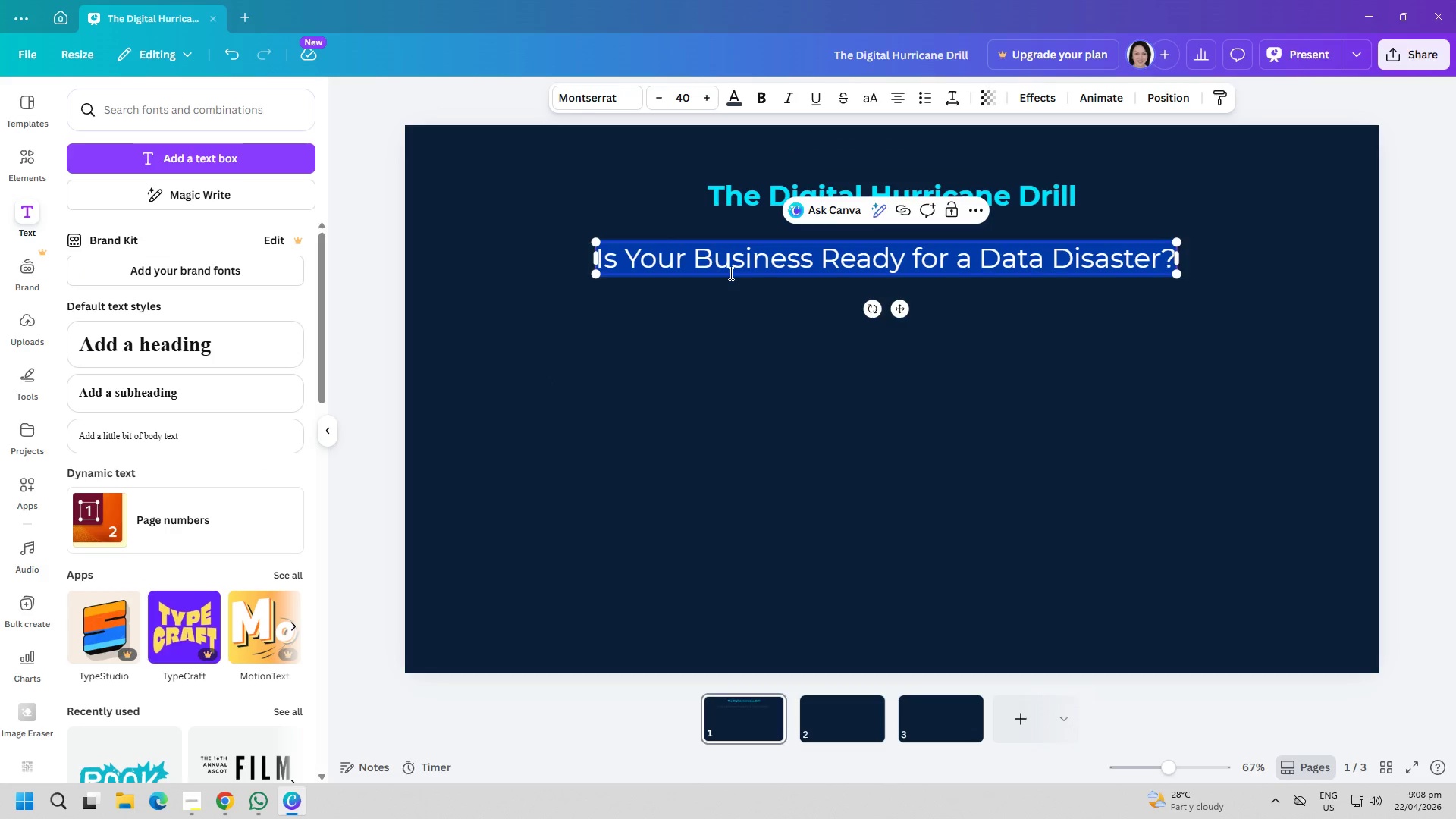 
key(Control+A)
 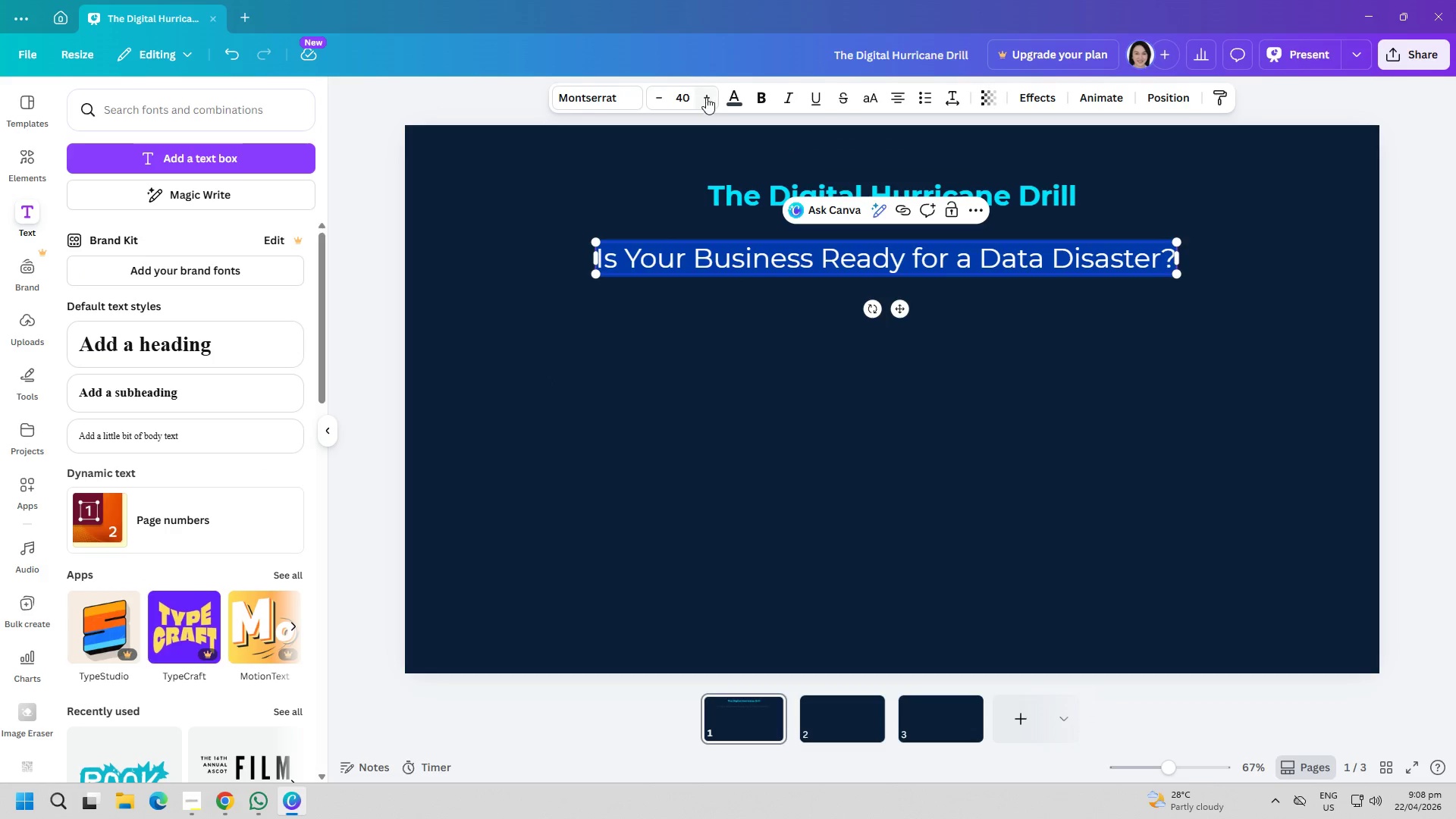 
left_click([738, 92])
 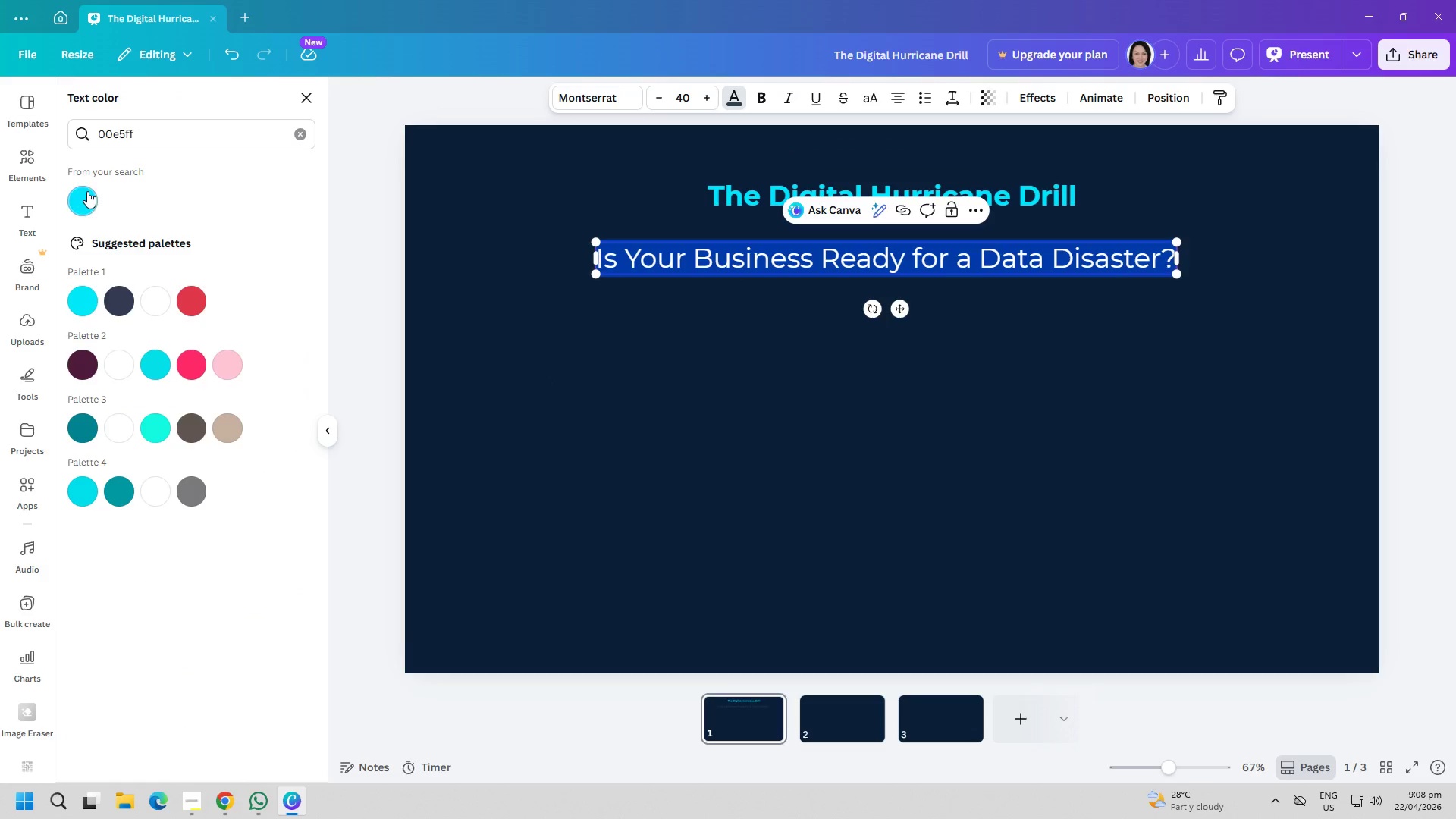 
double_click([605, 403])
 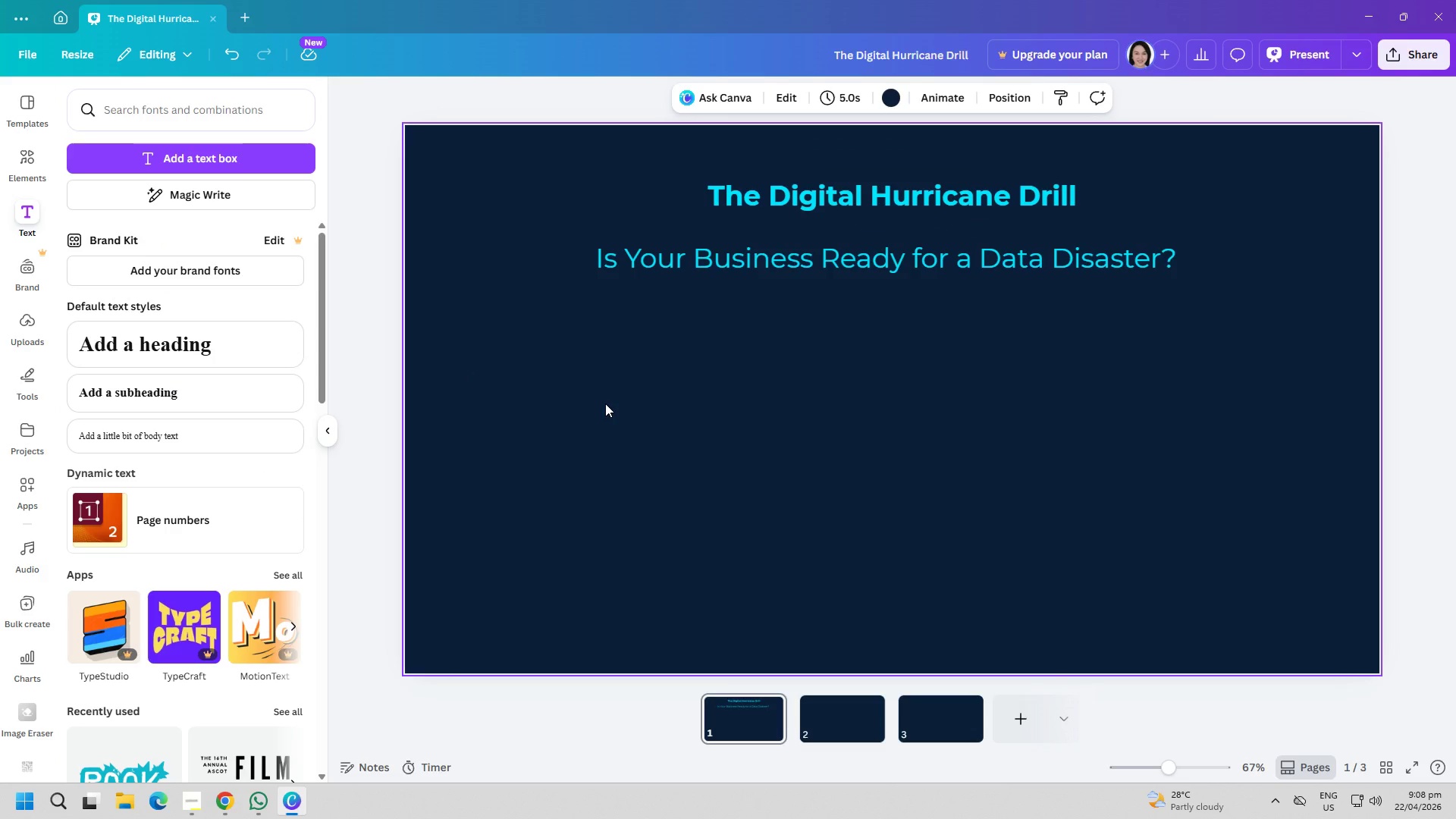 
wait(12.78)
 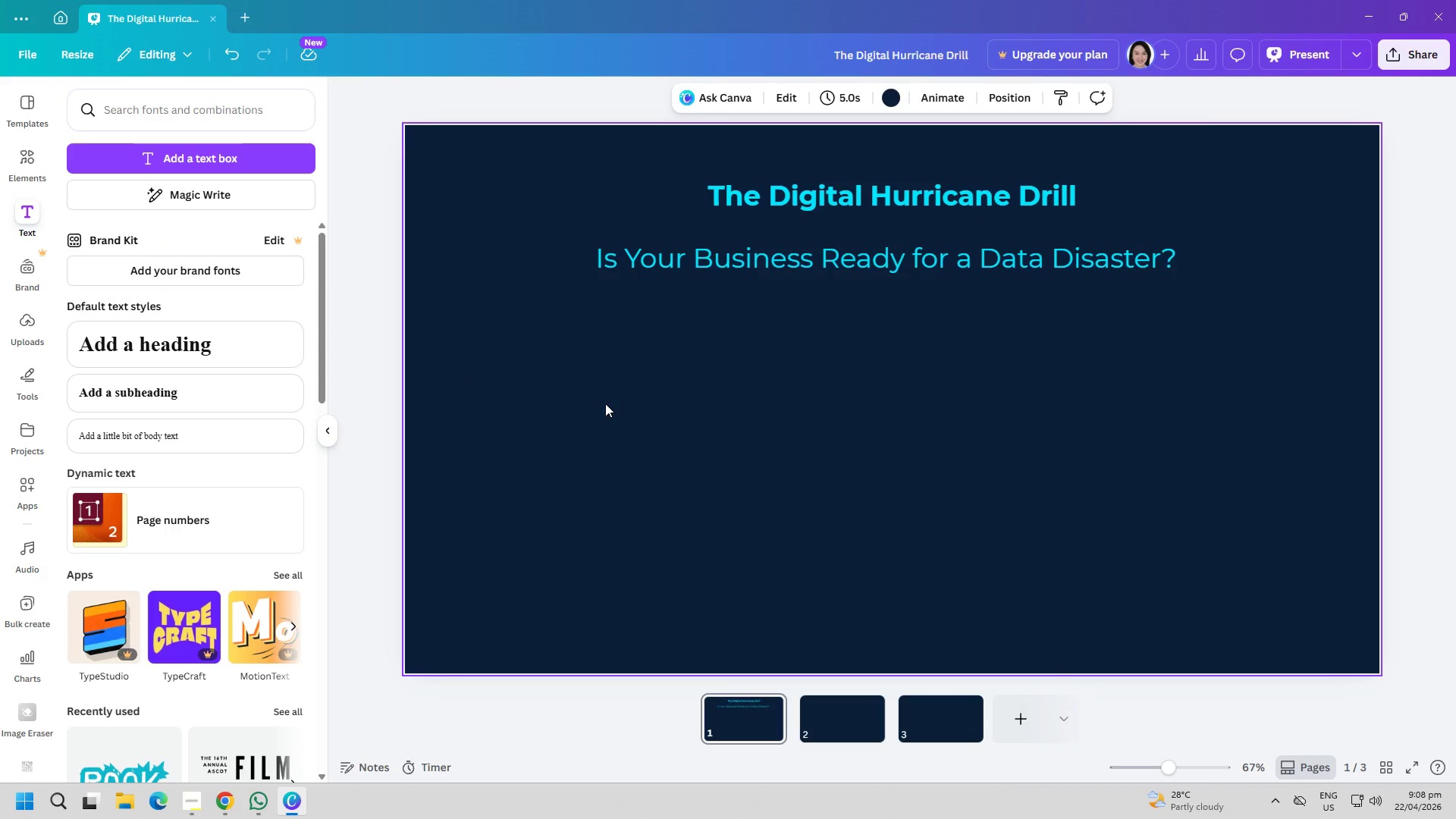 
left_click([883, 96])
 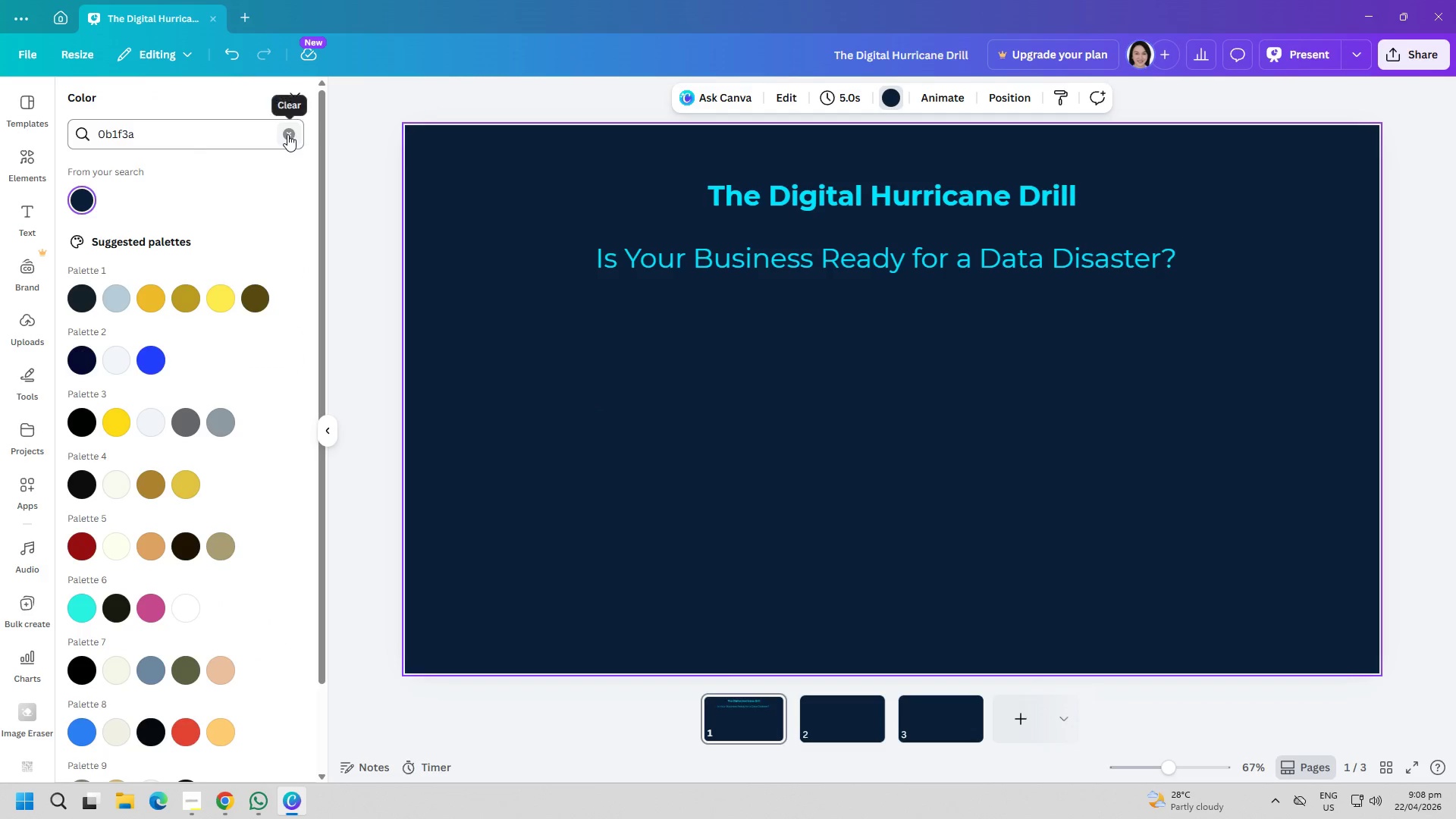 
double_click([253, 136])
 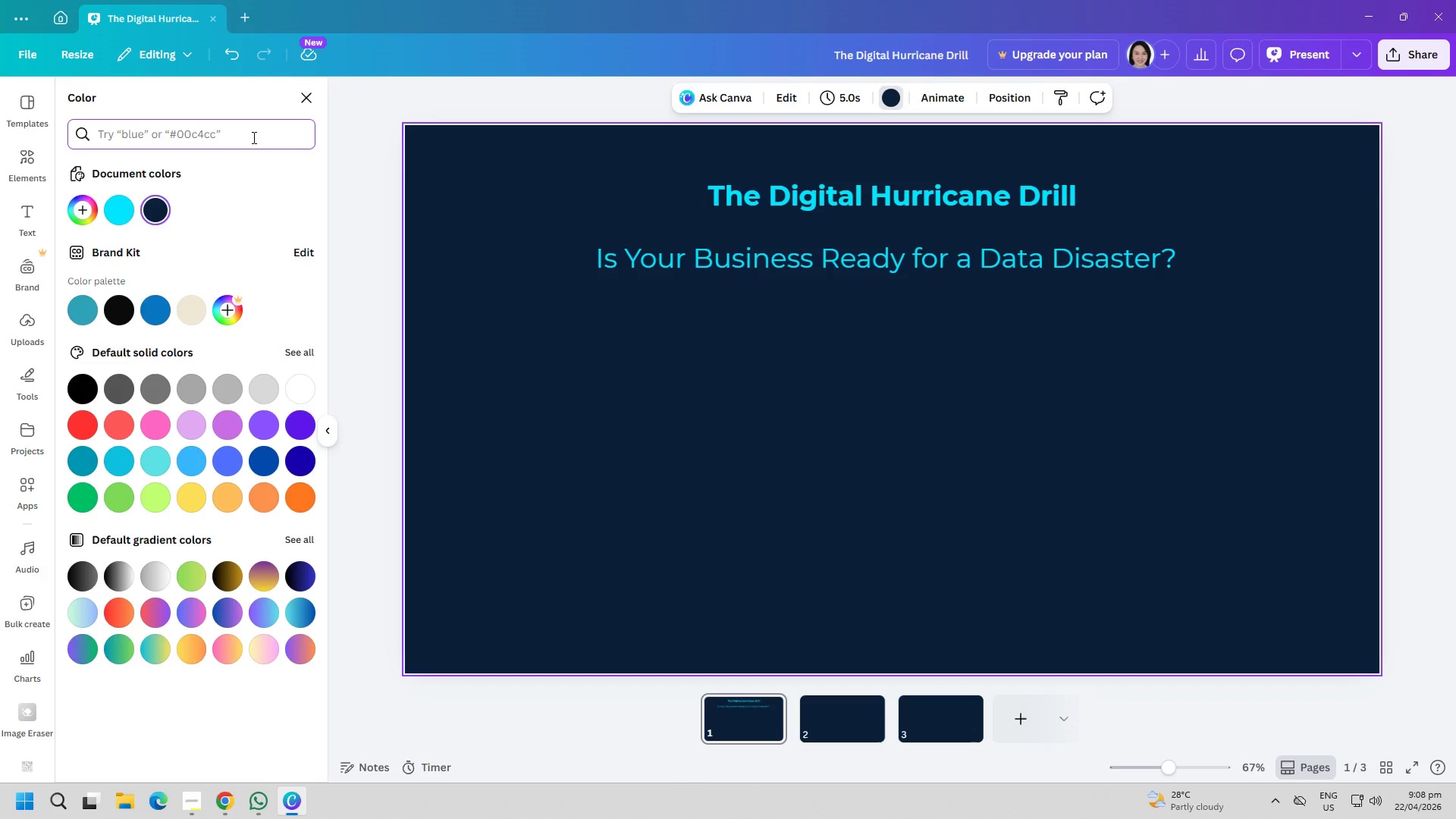 
wait(7.78)
 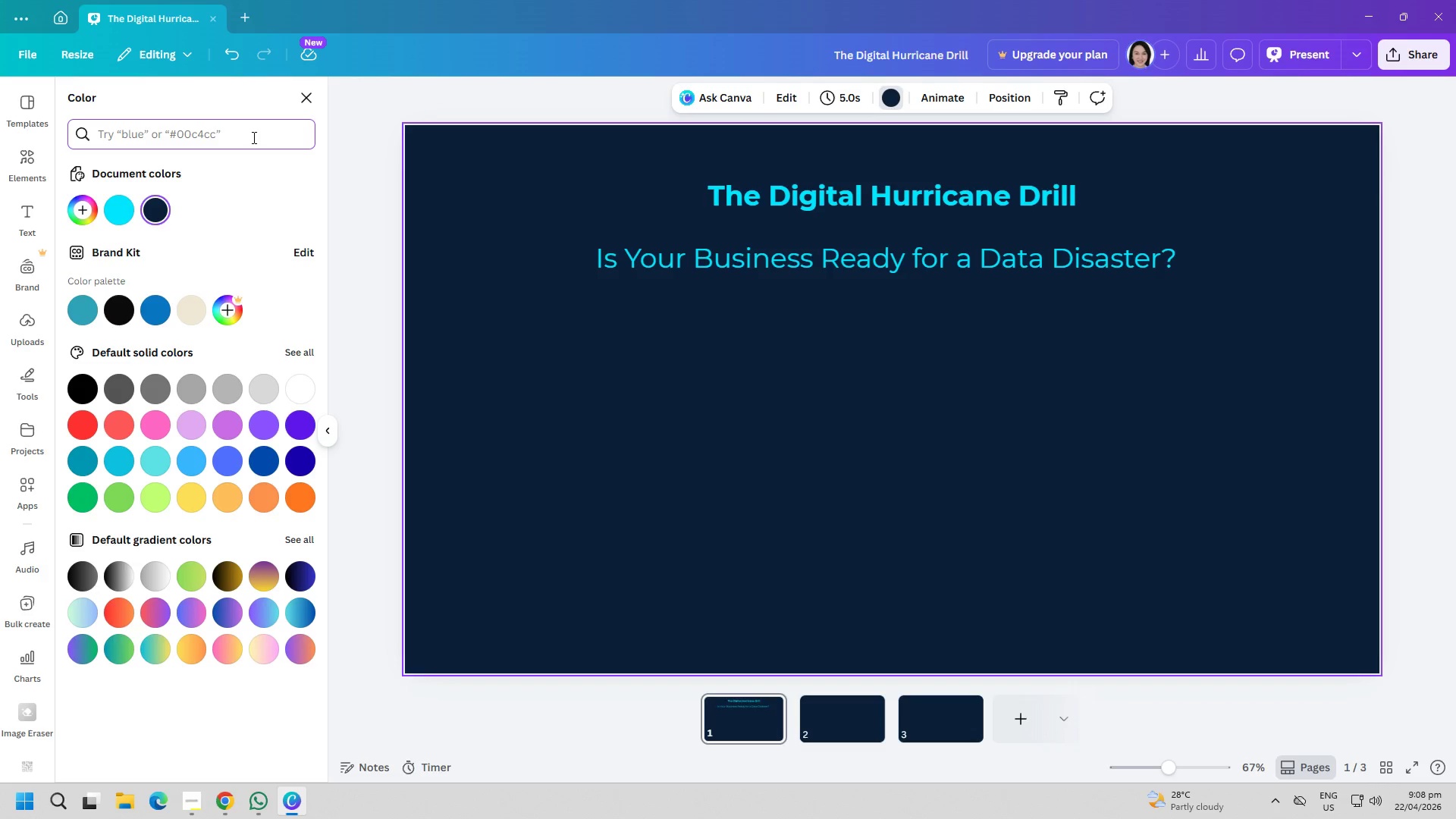 
type(00e5ff)
 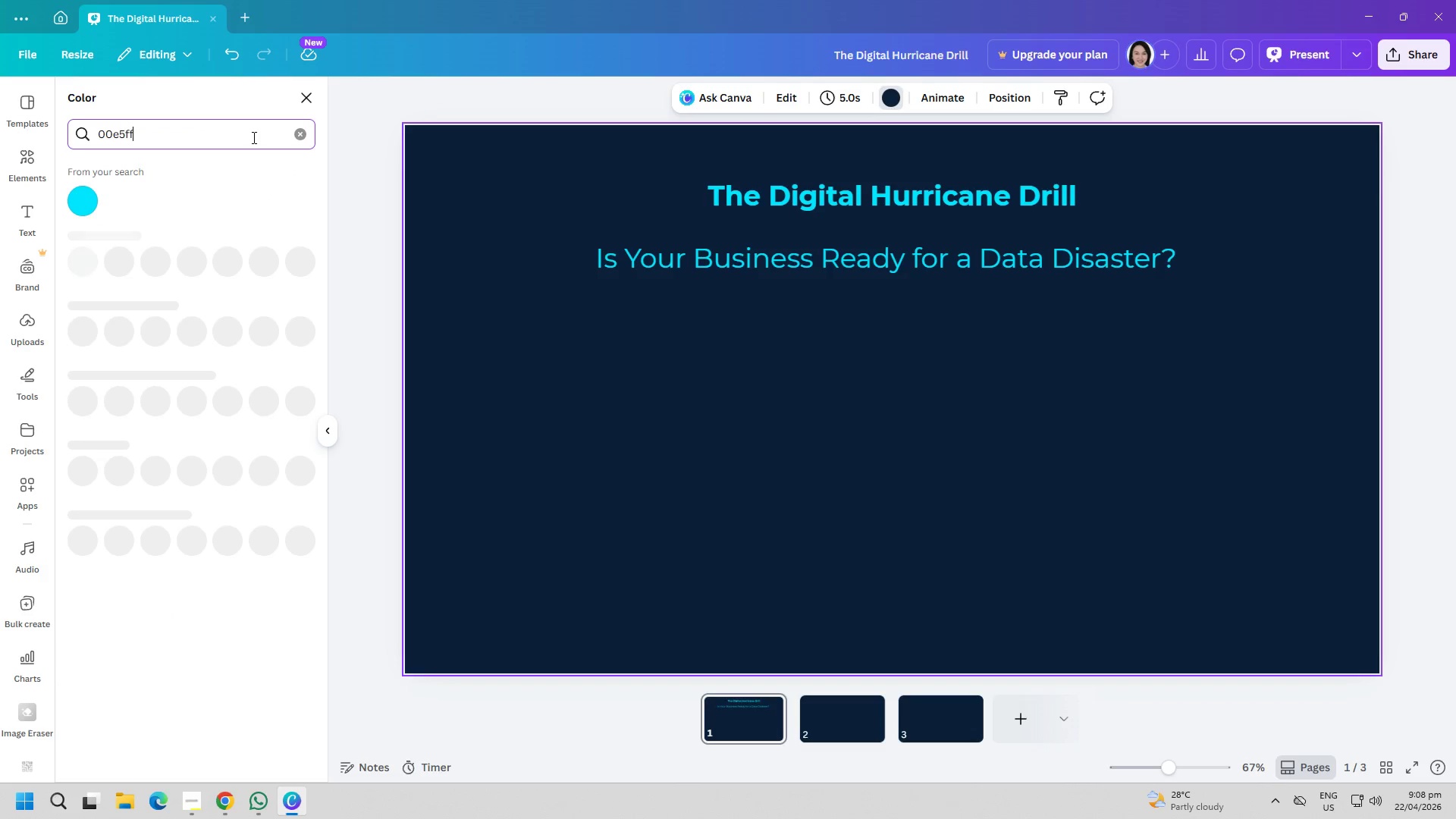 
key(Control+ControlLeft)
 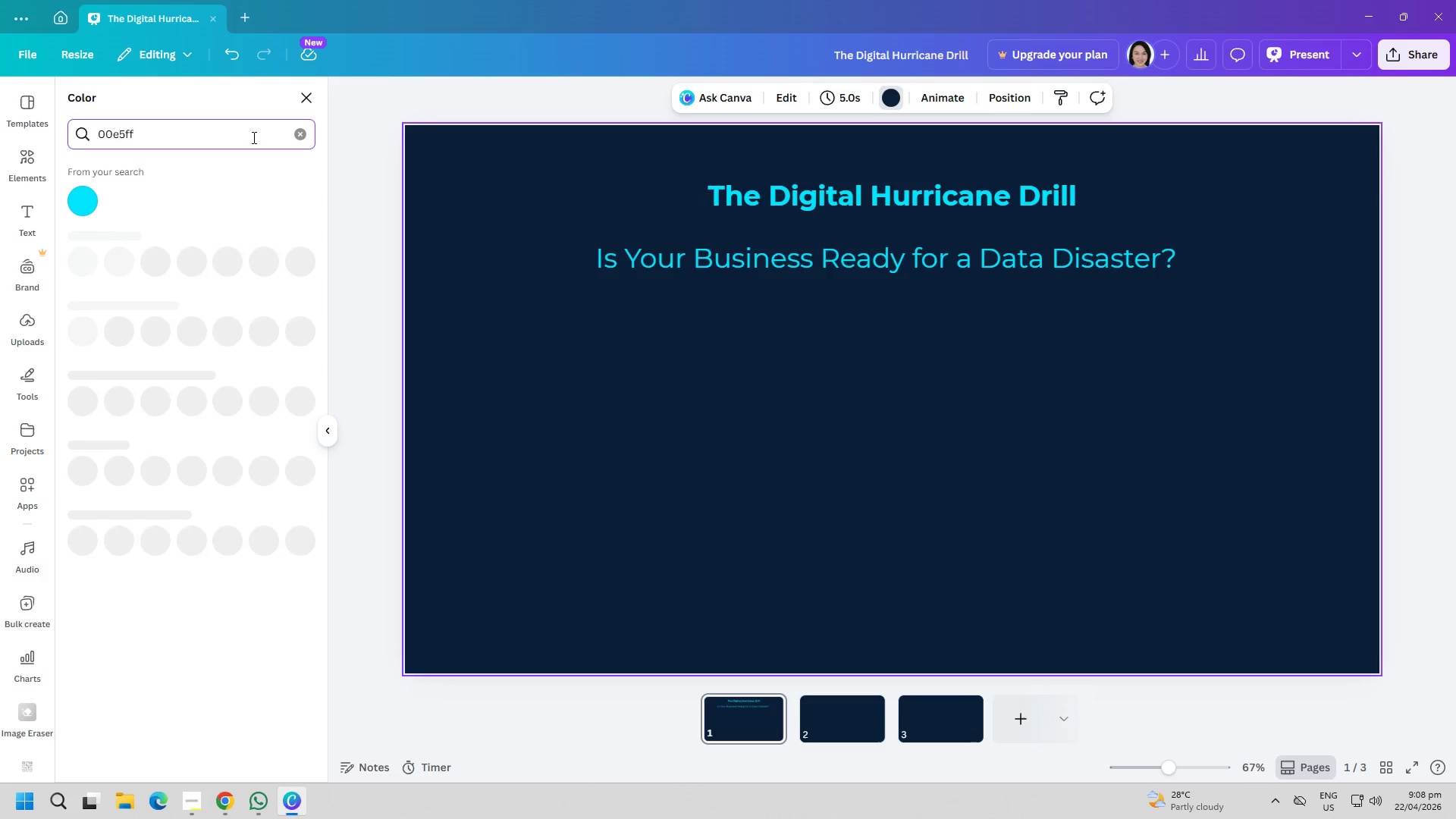 
key(Control+A)
 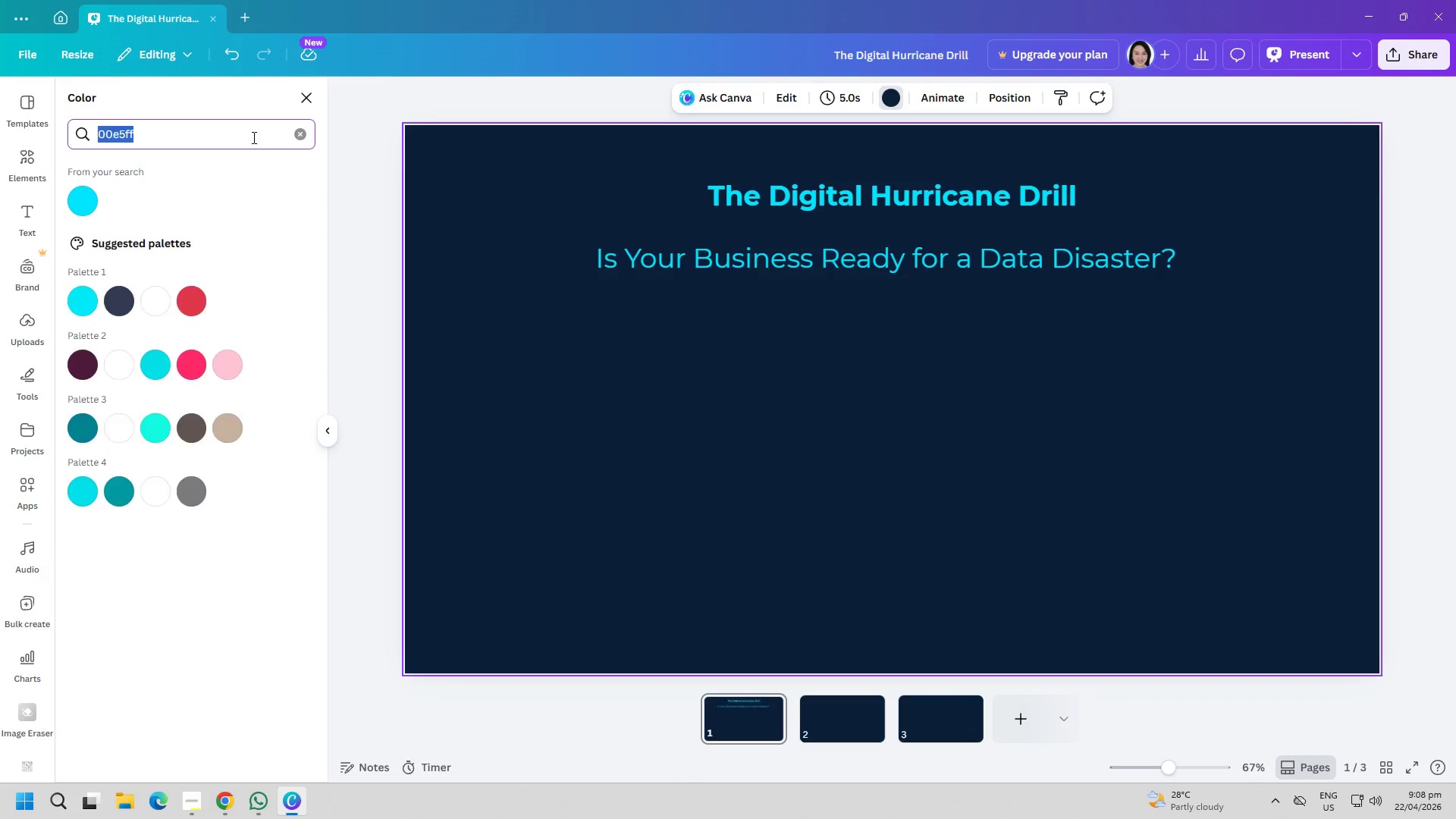 
key(Backspace)
type(2f3e4e)
key(Backspace)
 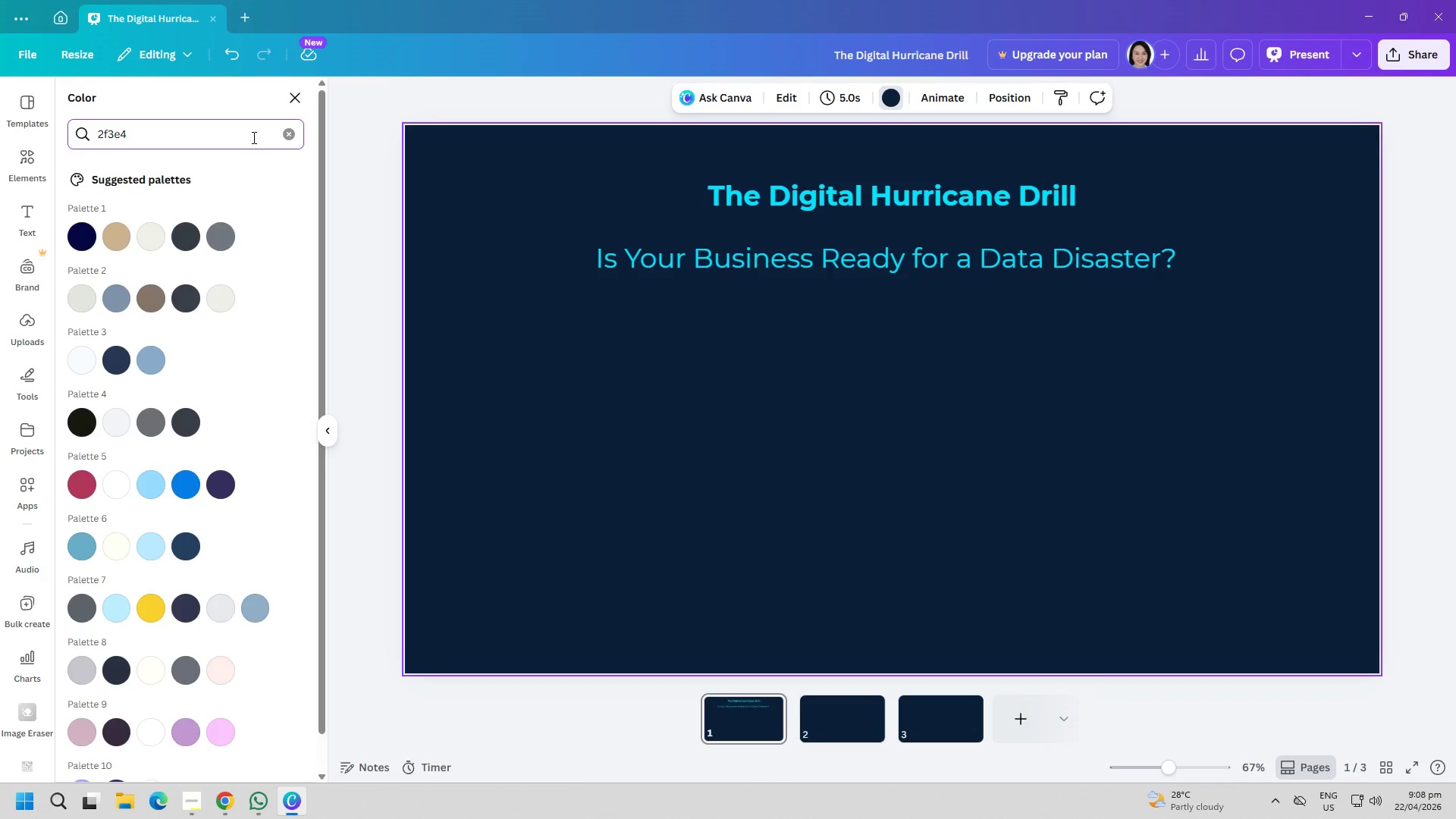 
key(Control+ControlLeft)
 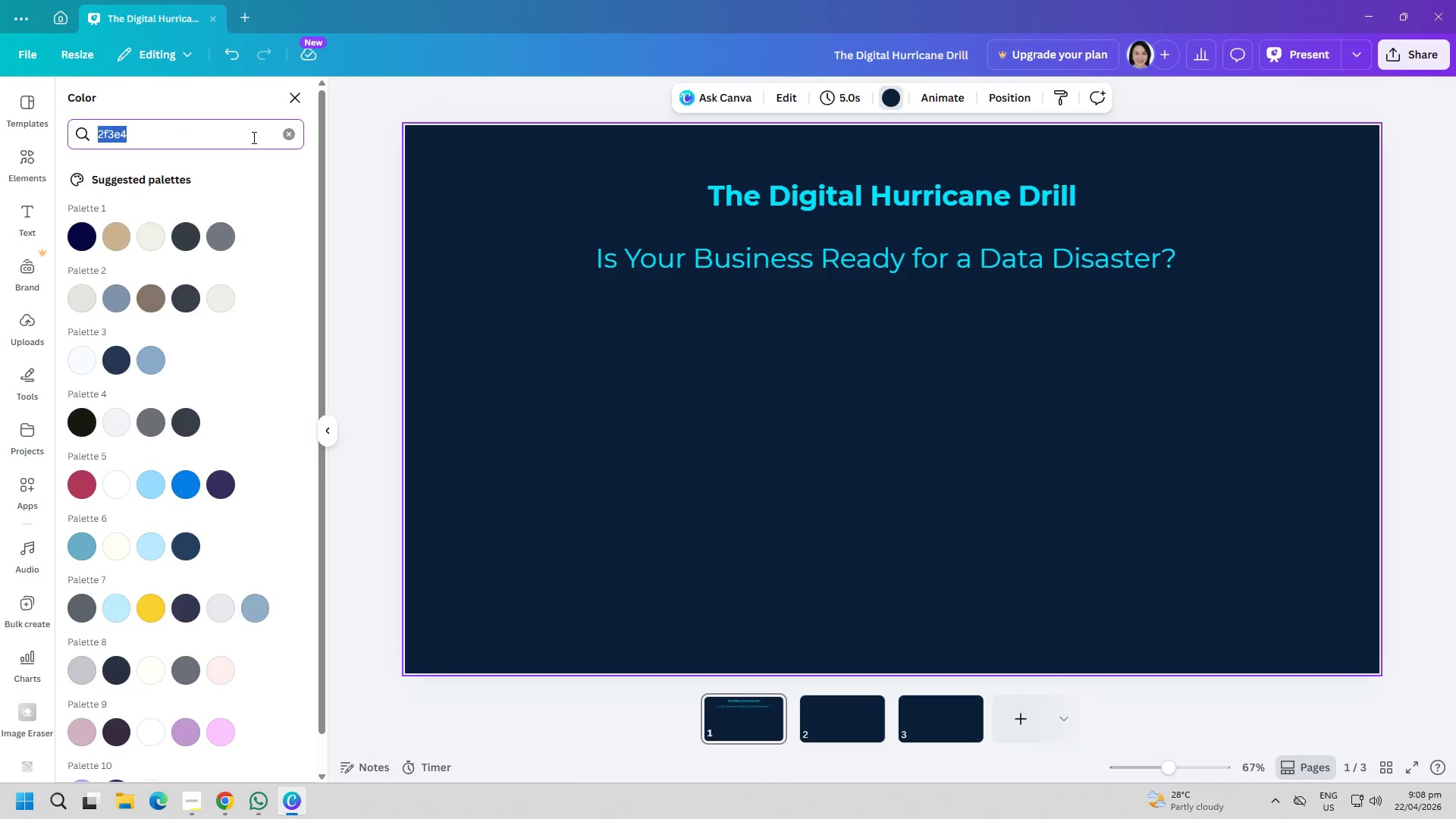 
key(Control+A)
 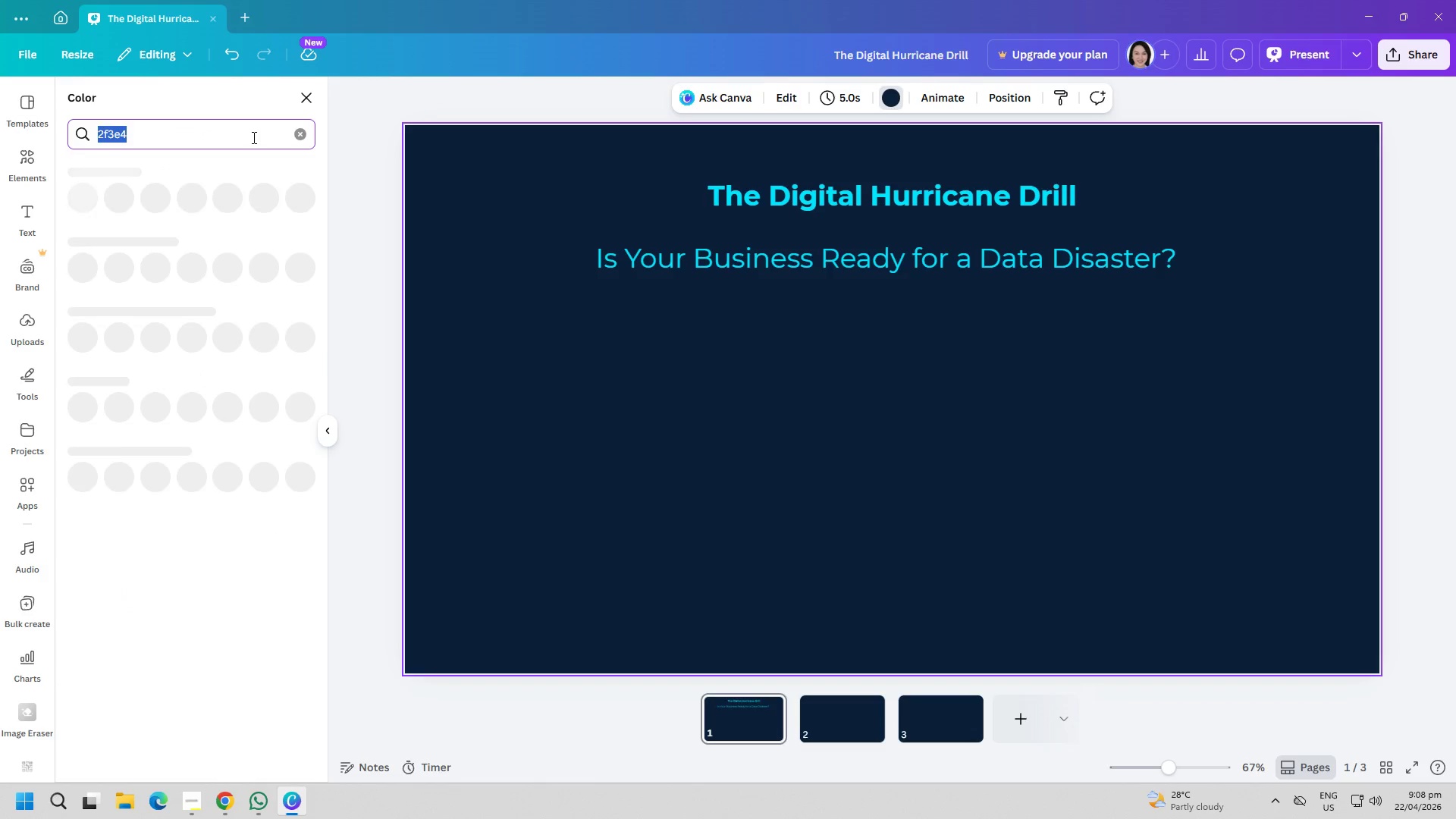 
key(Backspace)
 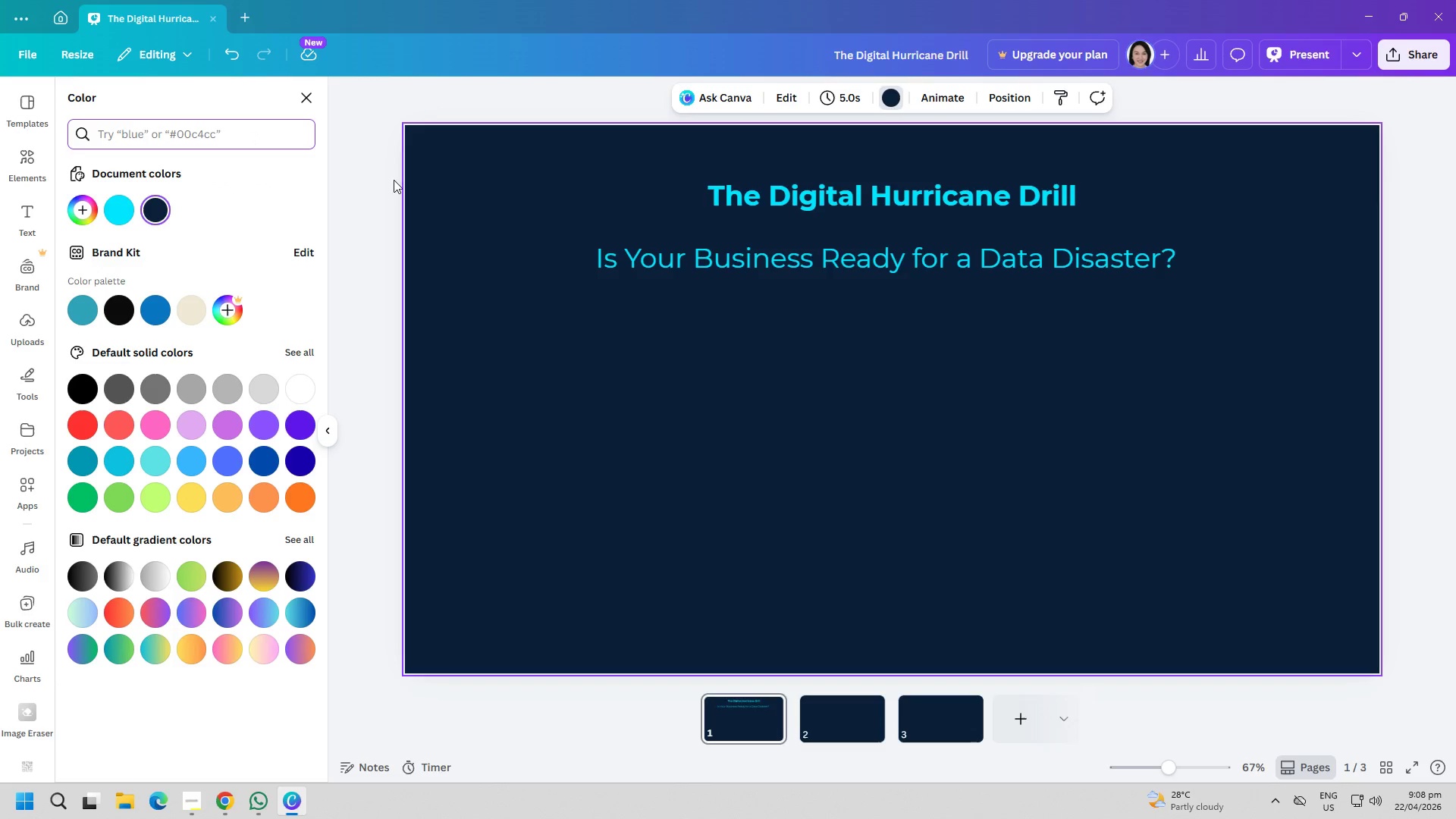 
left_click_drag(start_coordinate=[612, 443], to_coordinate=[615, 455])
 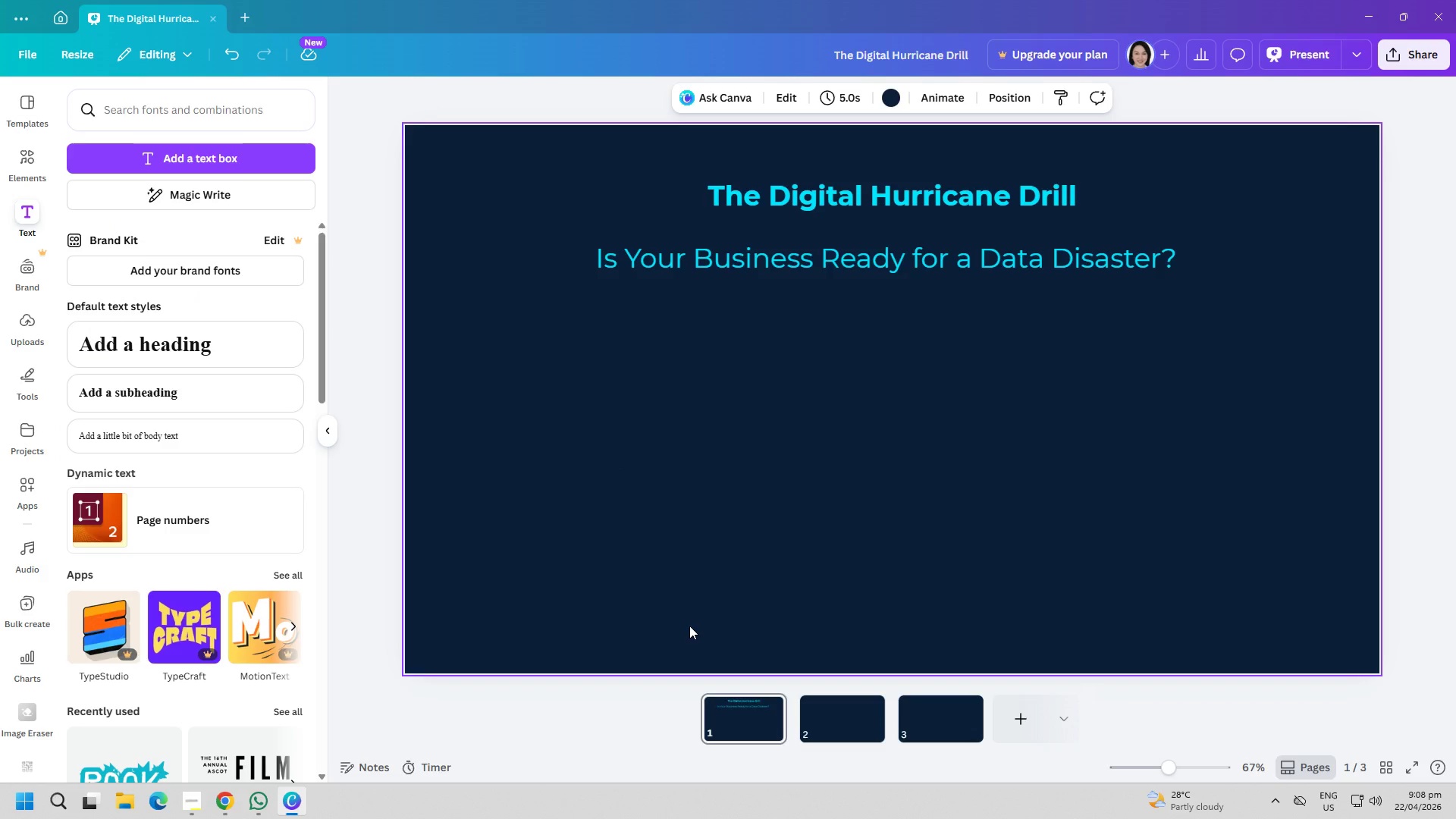 
wait(10.33)
 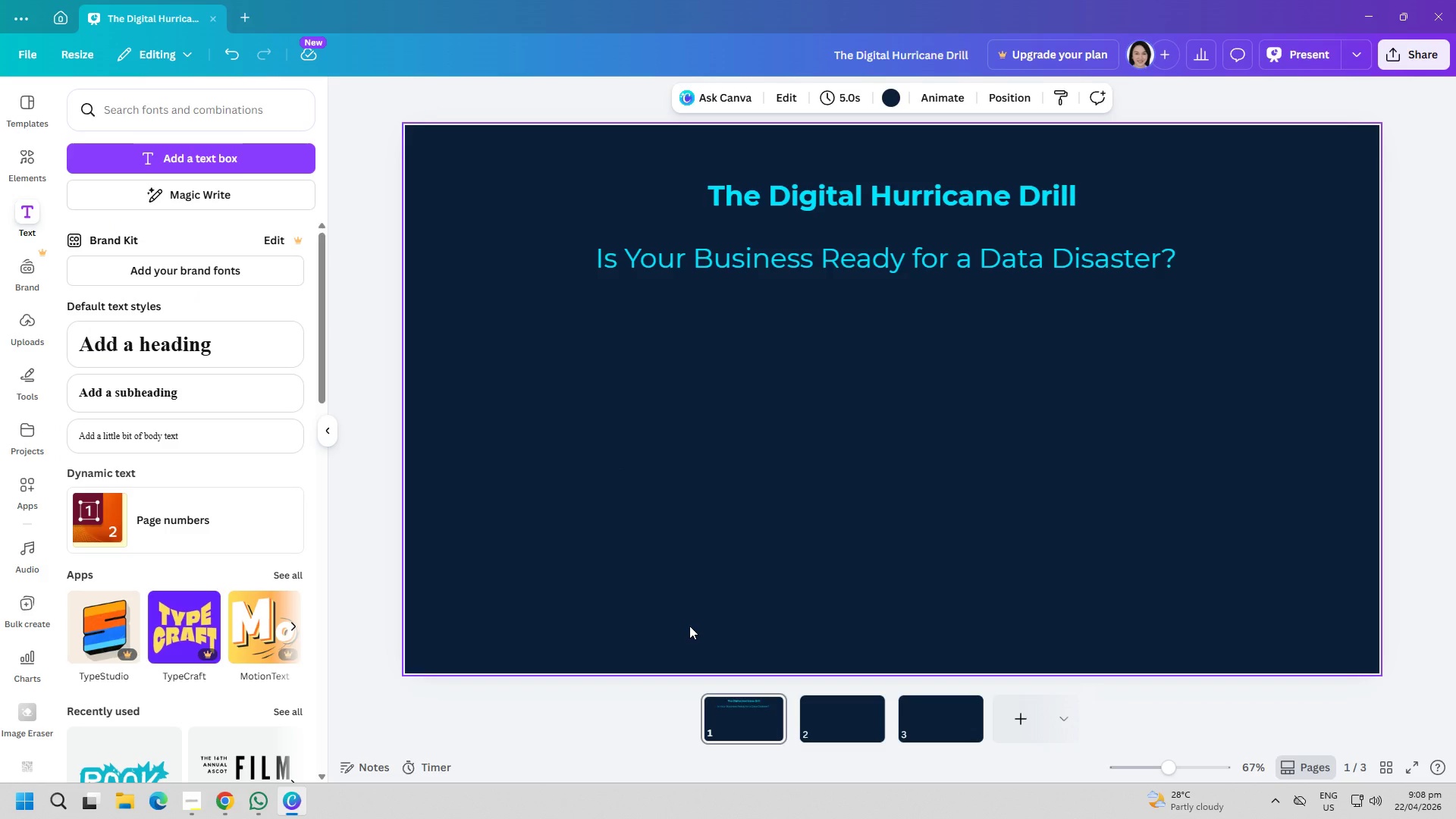 
left_click([262, 796])
 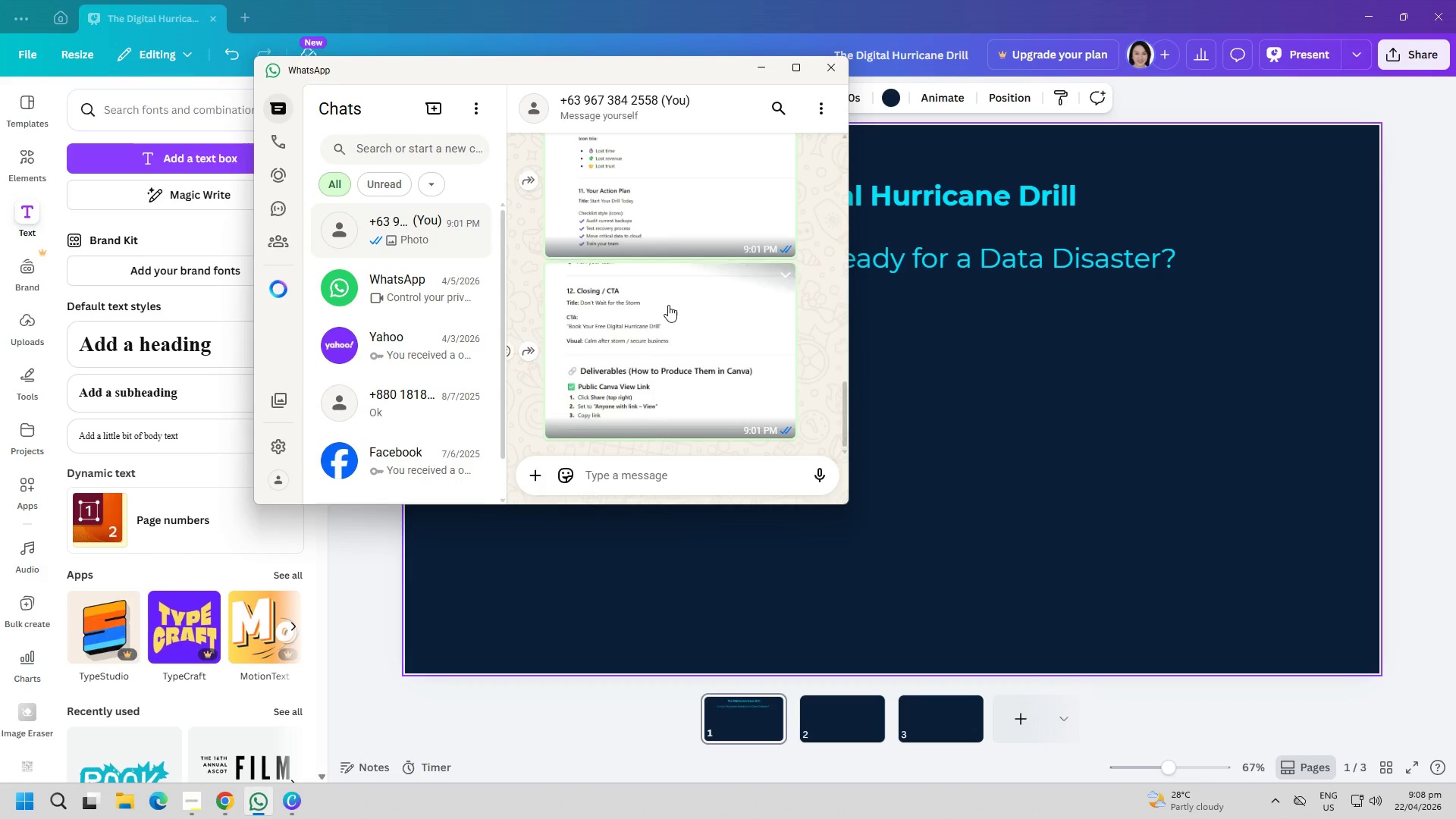 
scroll: coordinate [692, 322], scroll_direction: up, amount: 34.0
 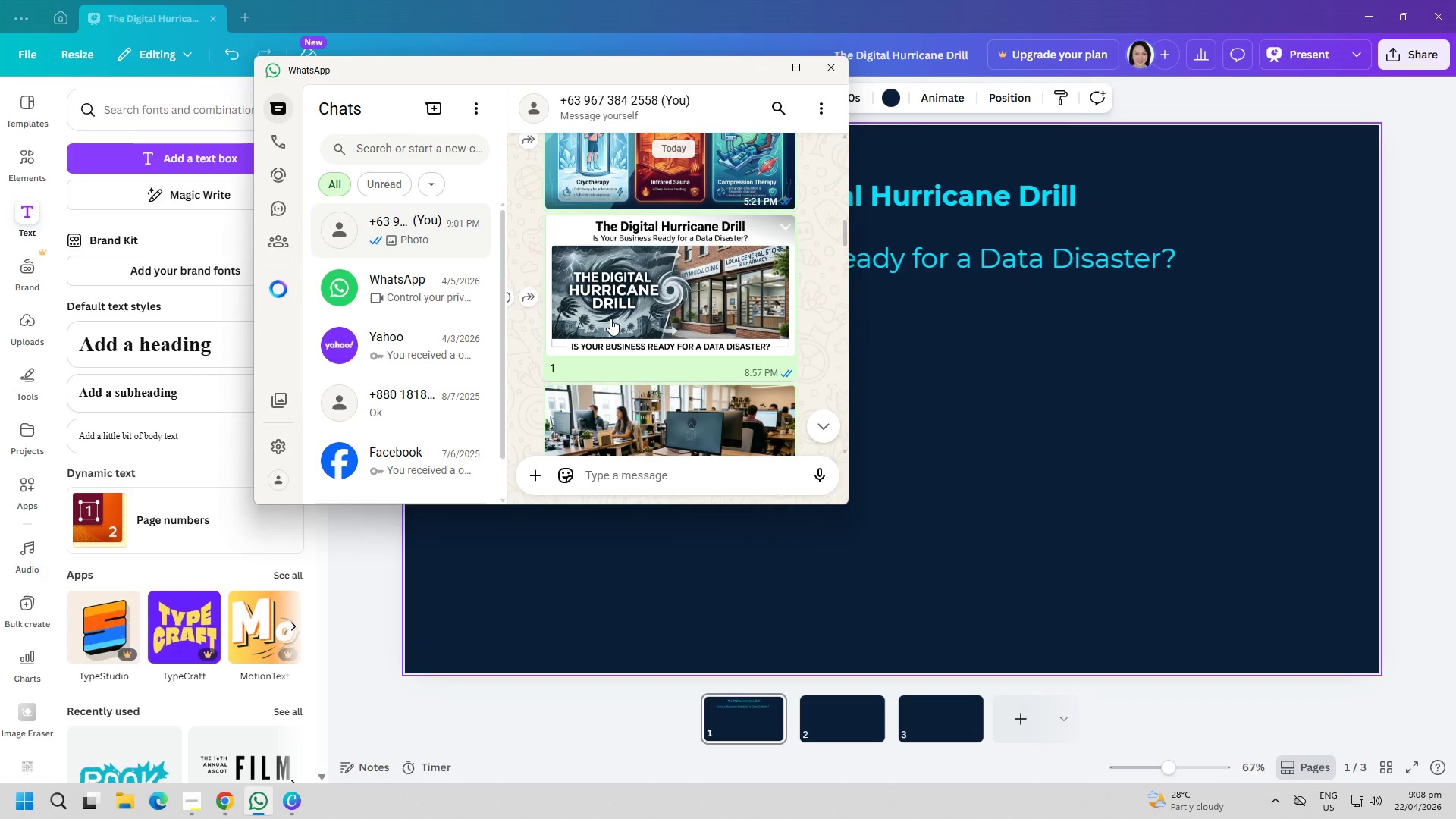 
right_click([617, 287])
 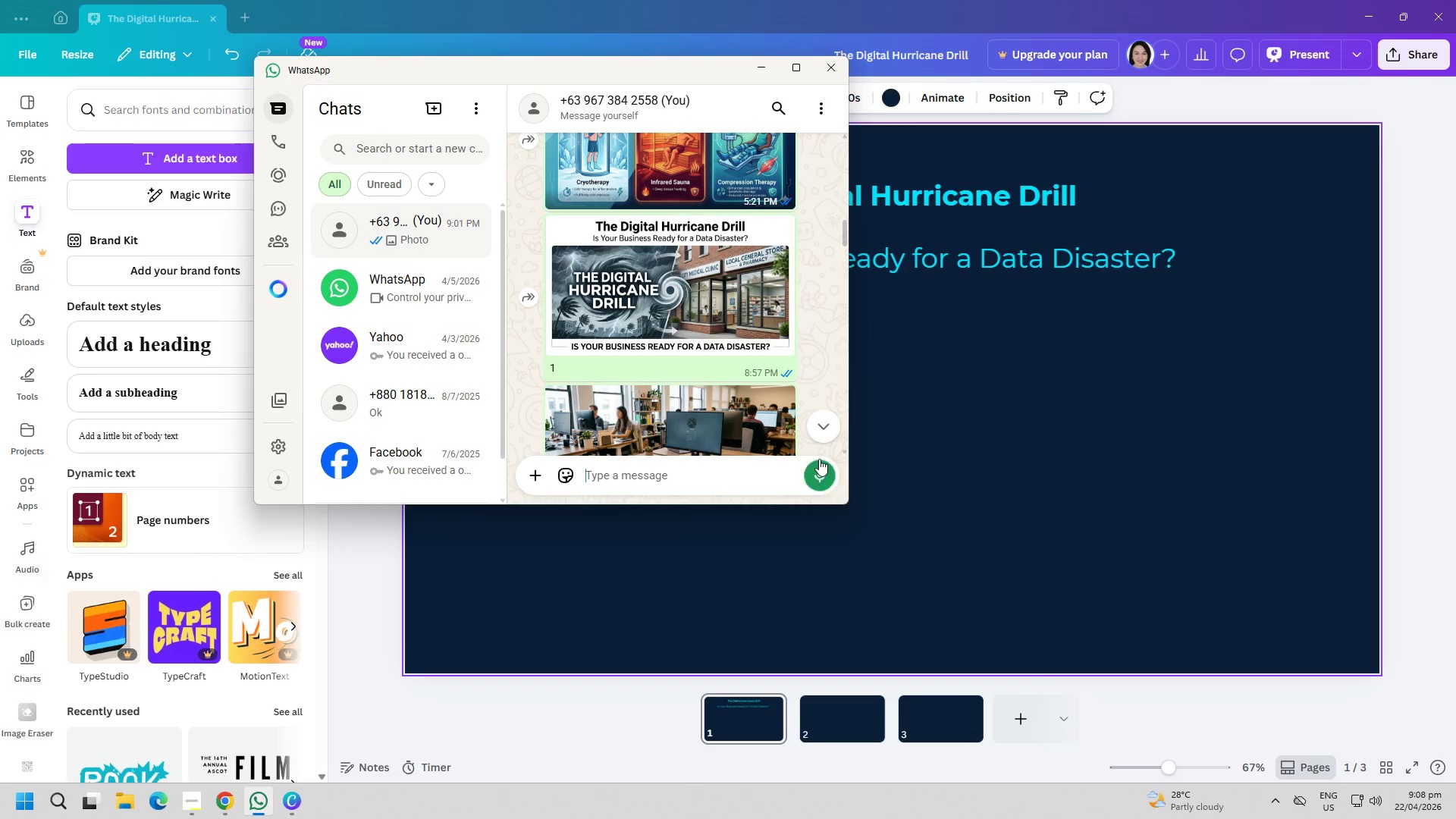 
right_click([670, 324])
 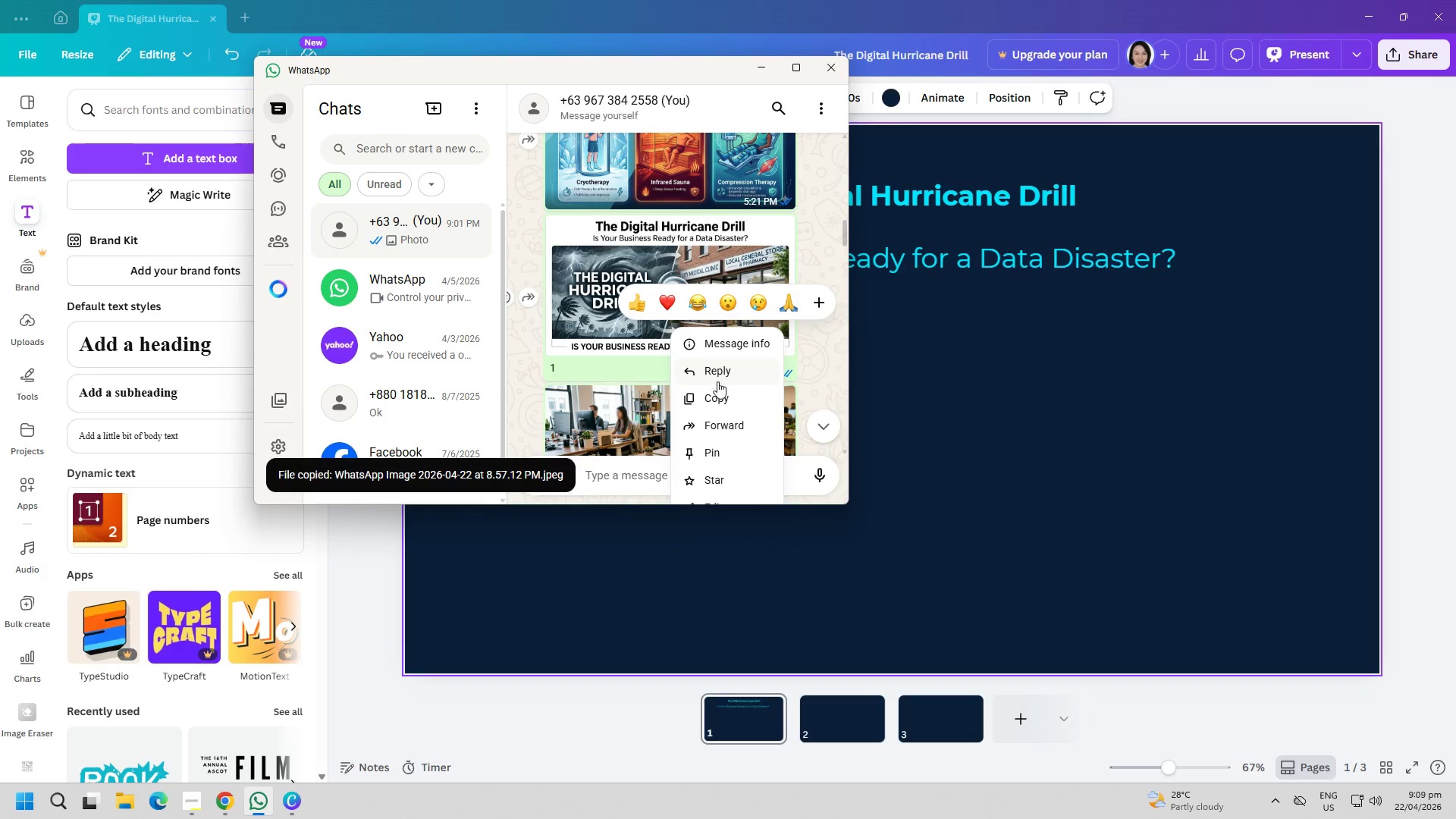 
left_click([730, 391])
 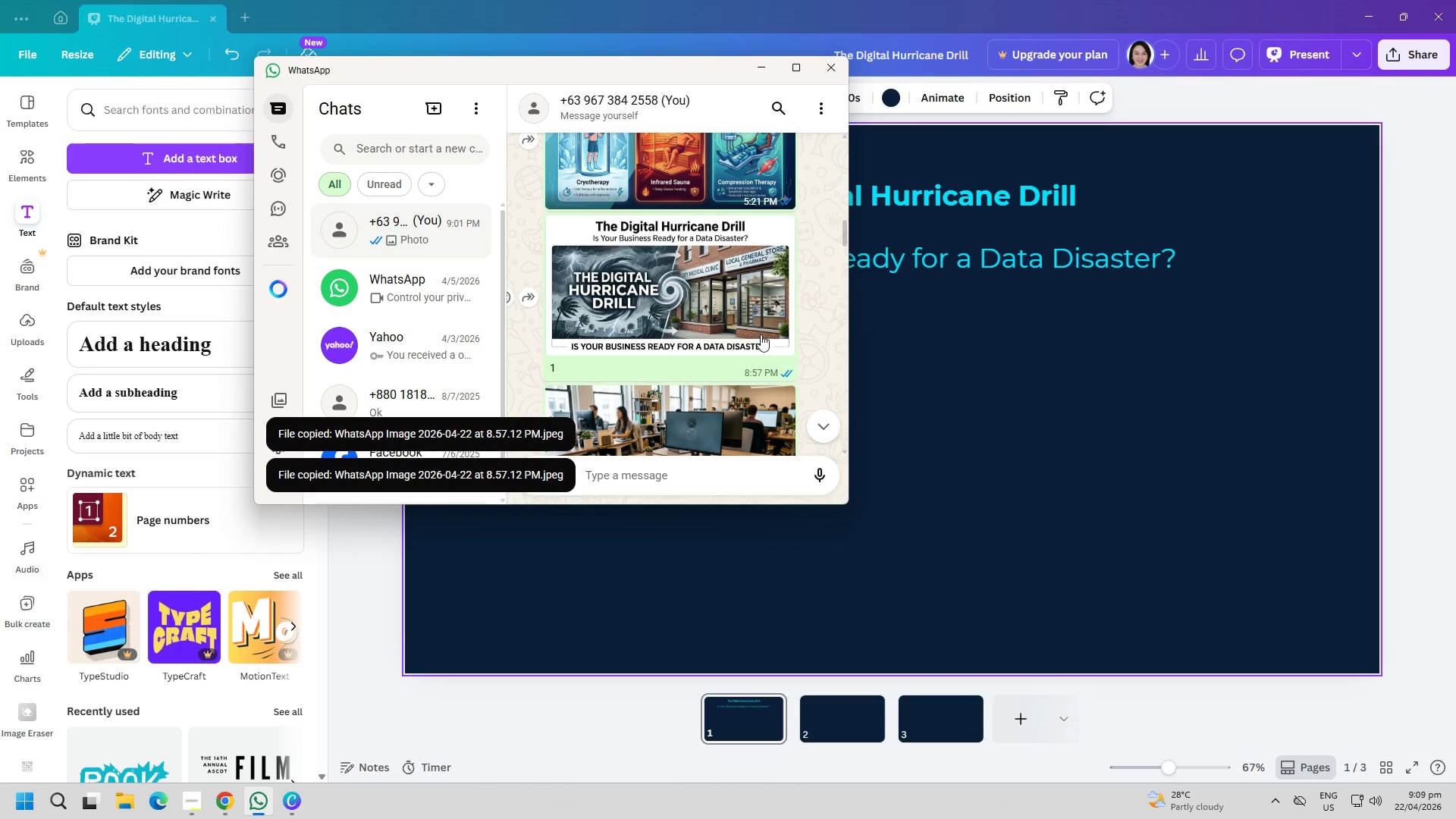 
left_click([948, 384])
 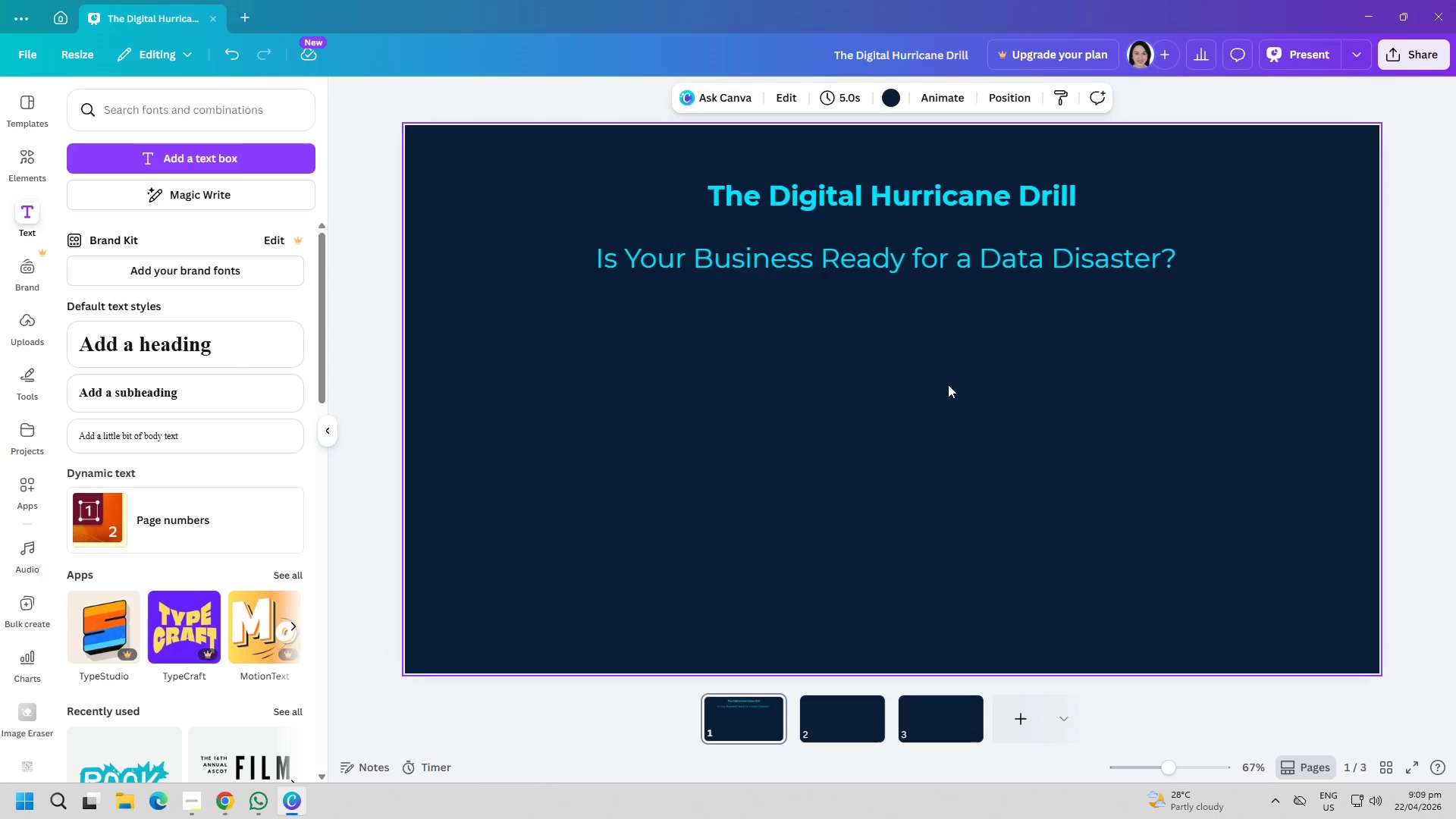 
left_click([948, 384])
 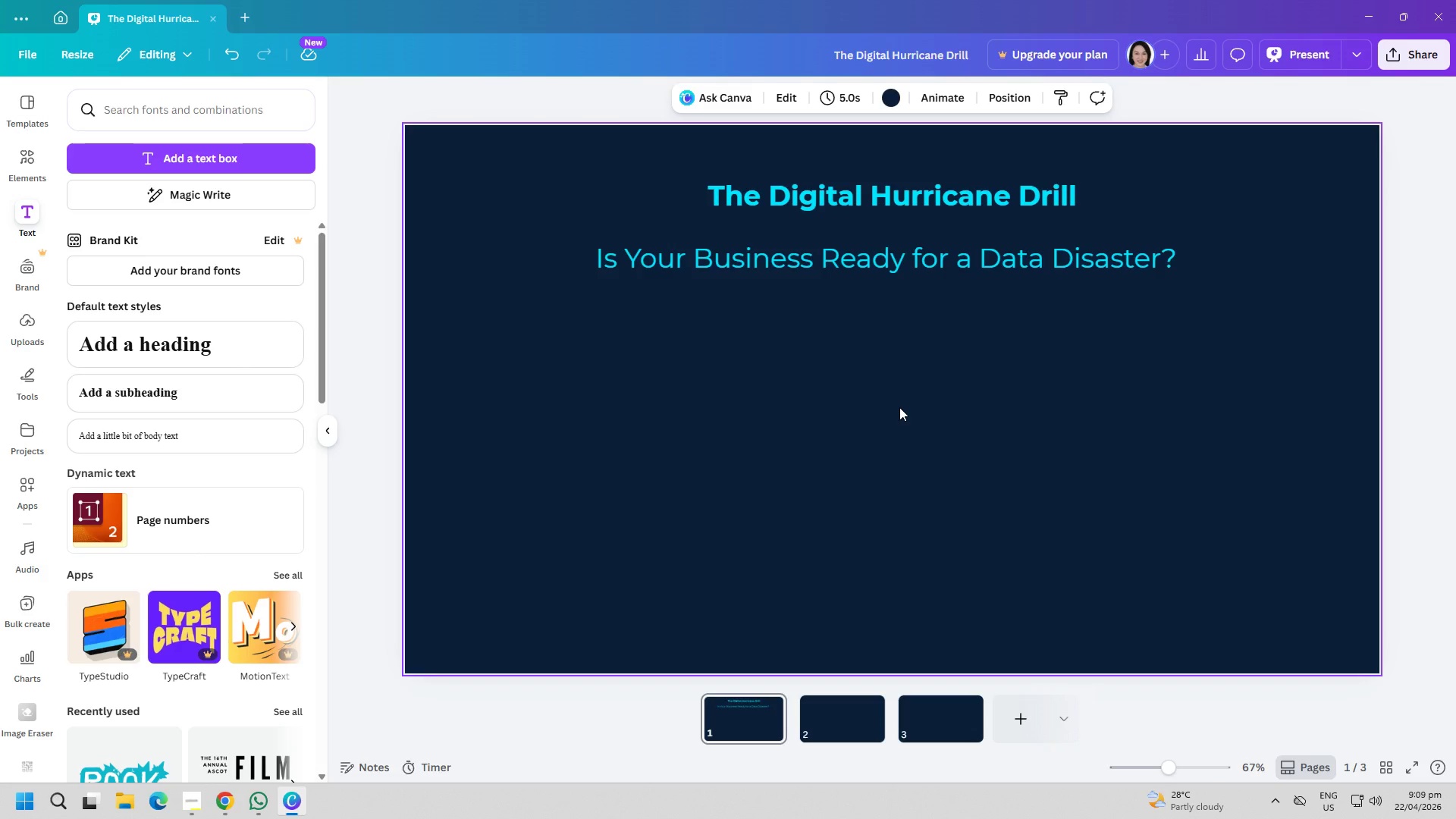 
key(Control+ControlLeft)
 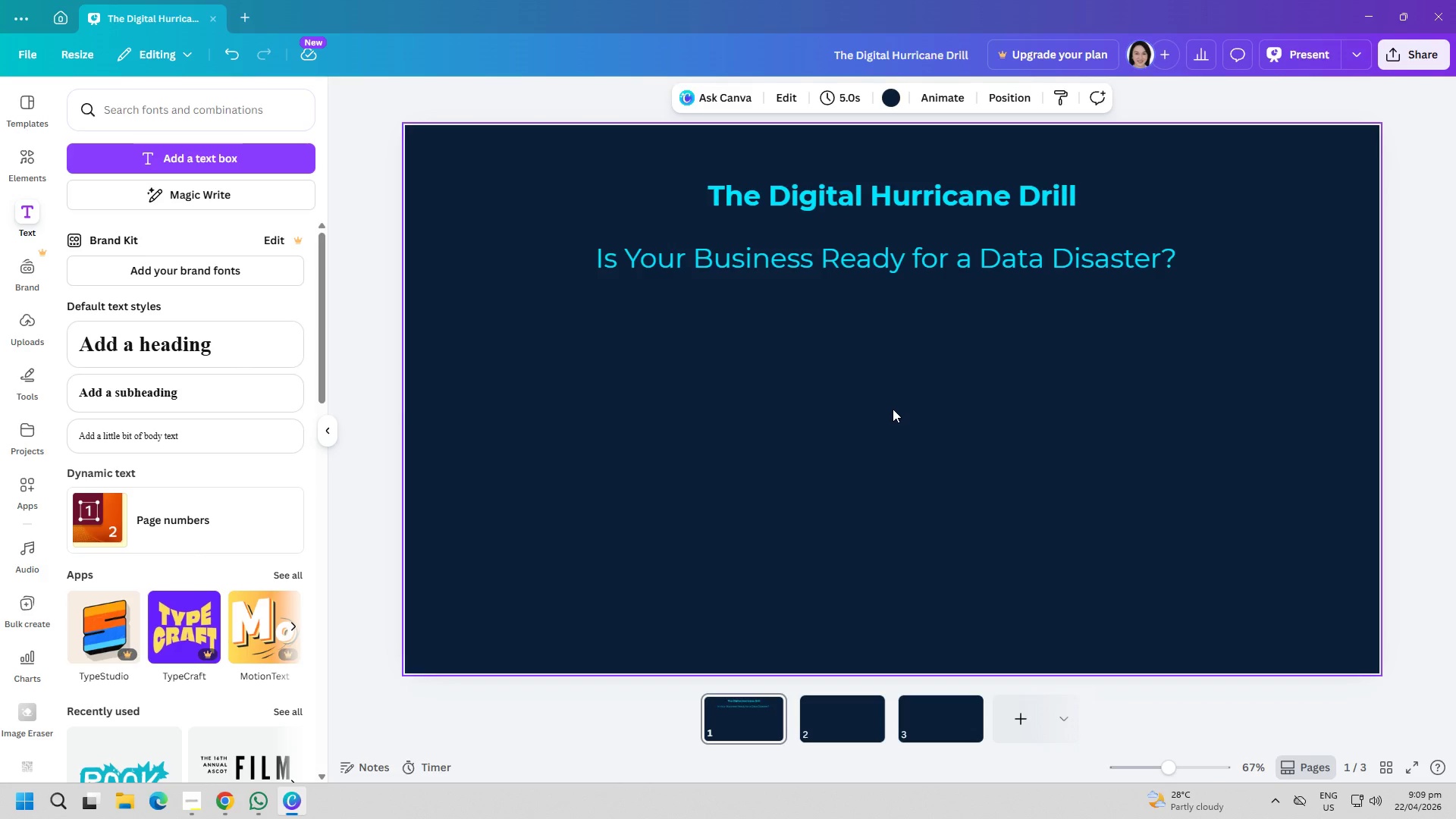 
key(Control+V)
 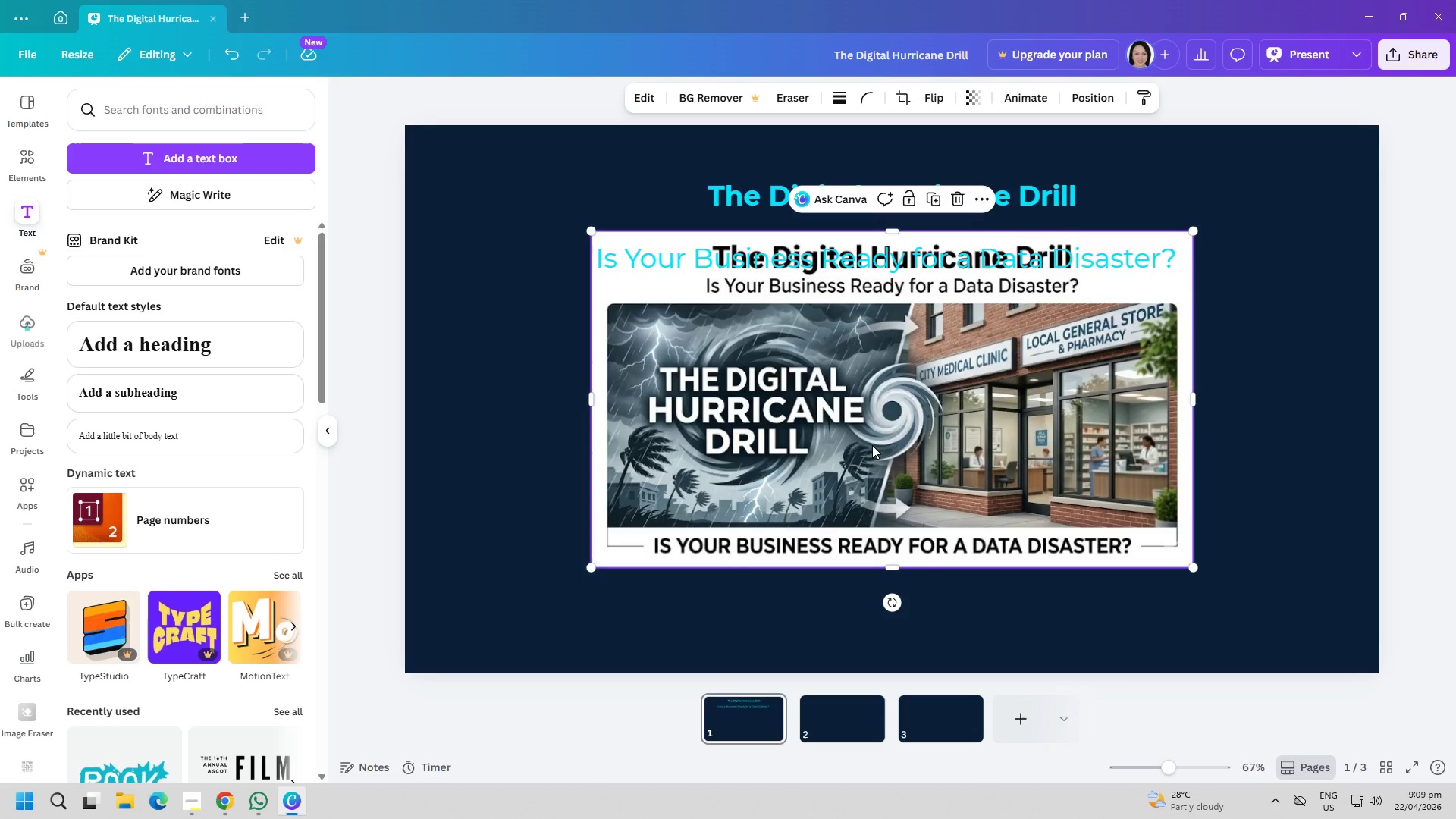 
left_click_drag(start_coordinate=[868, 445], to_coordinate=[870, 521])
 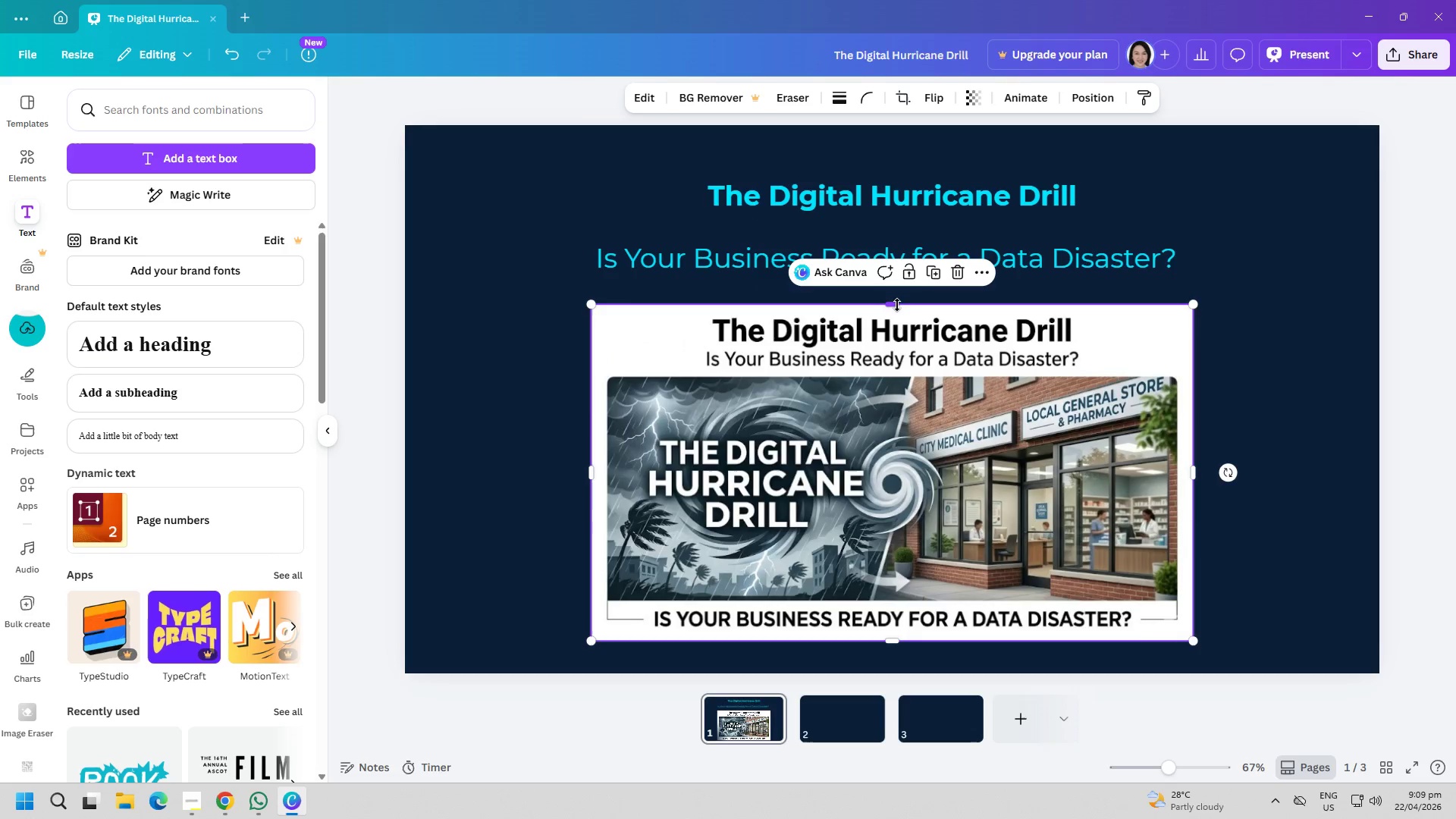 
left_click_drag(start_coordinate=[894, 305], to_coordinate=[900, 362])
 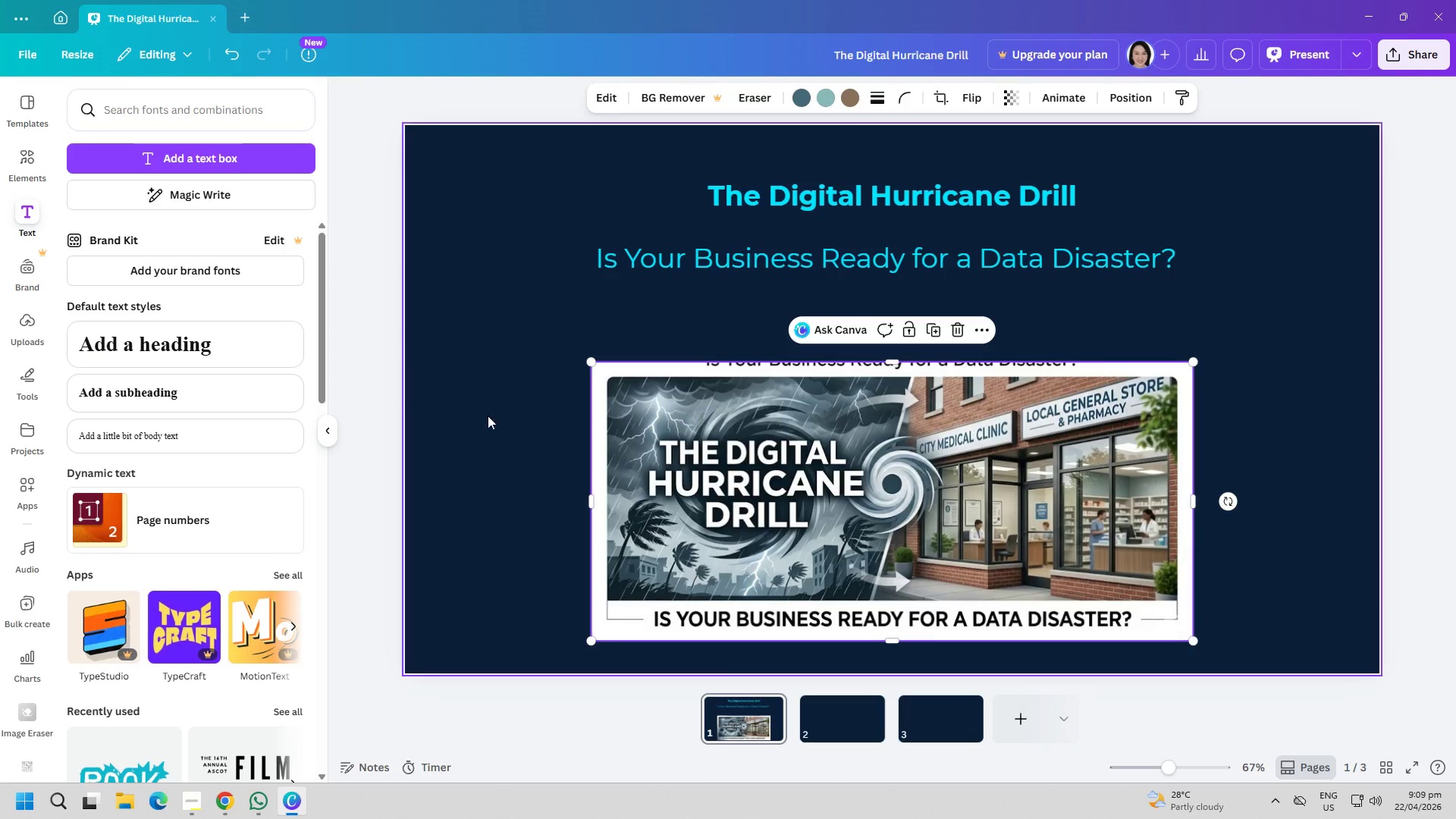 
left_click([479, 416])
 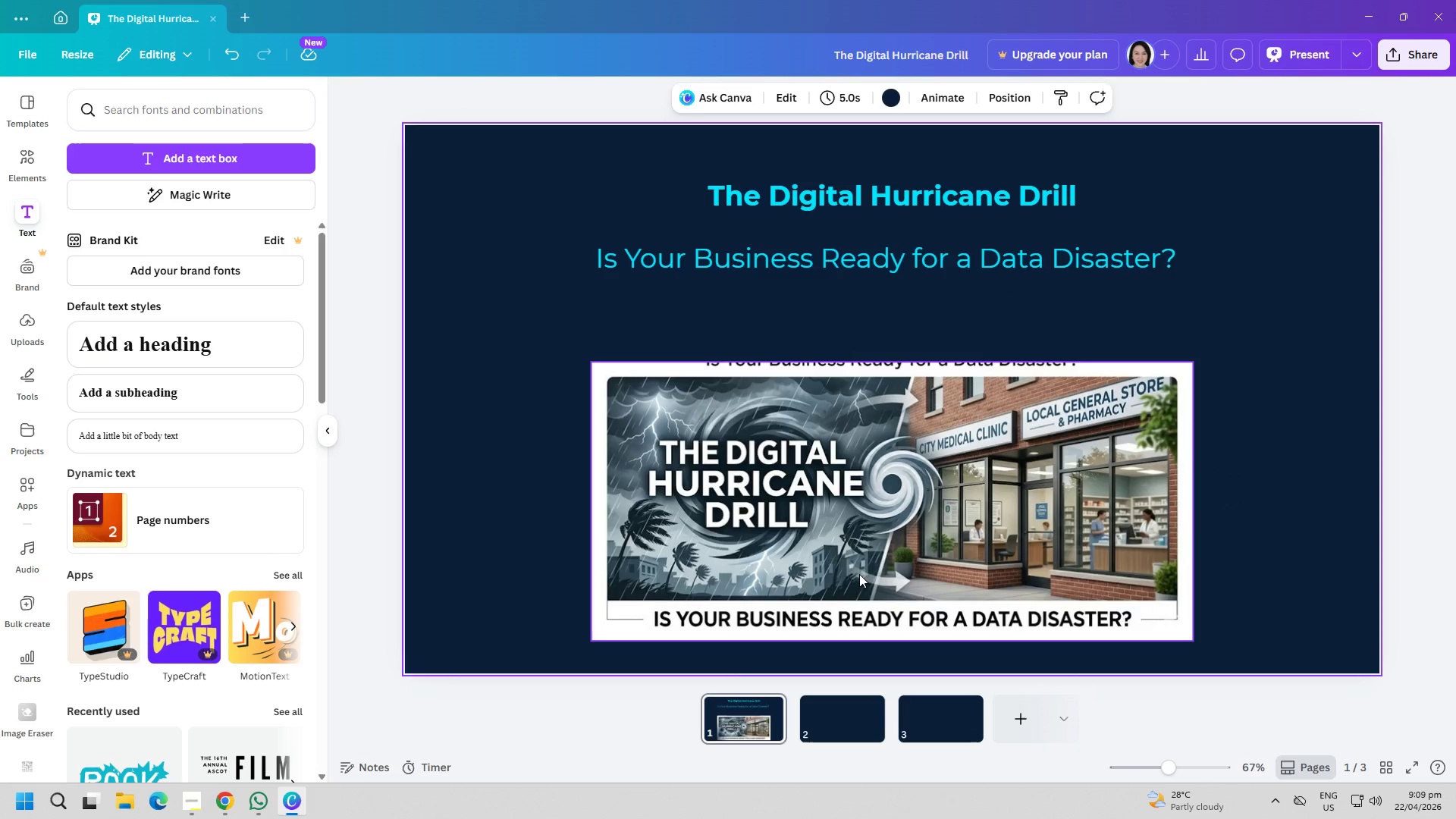 
left_click([864, 573])
 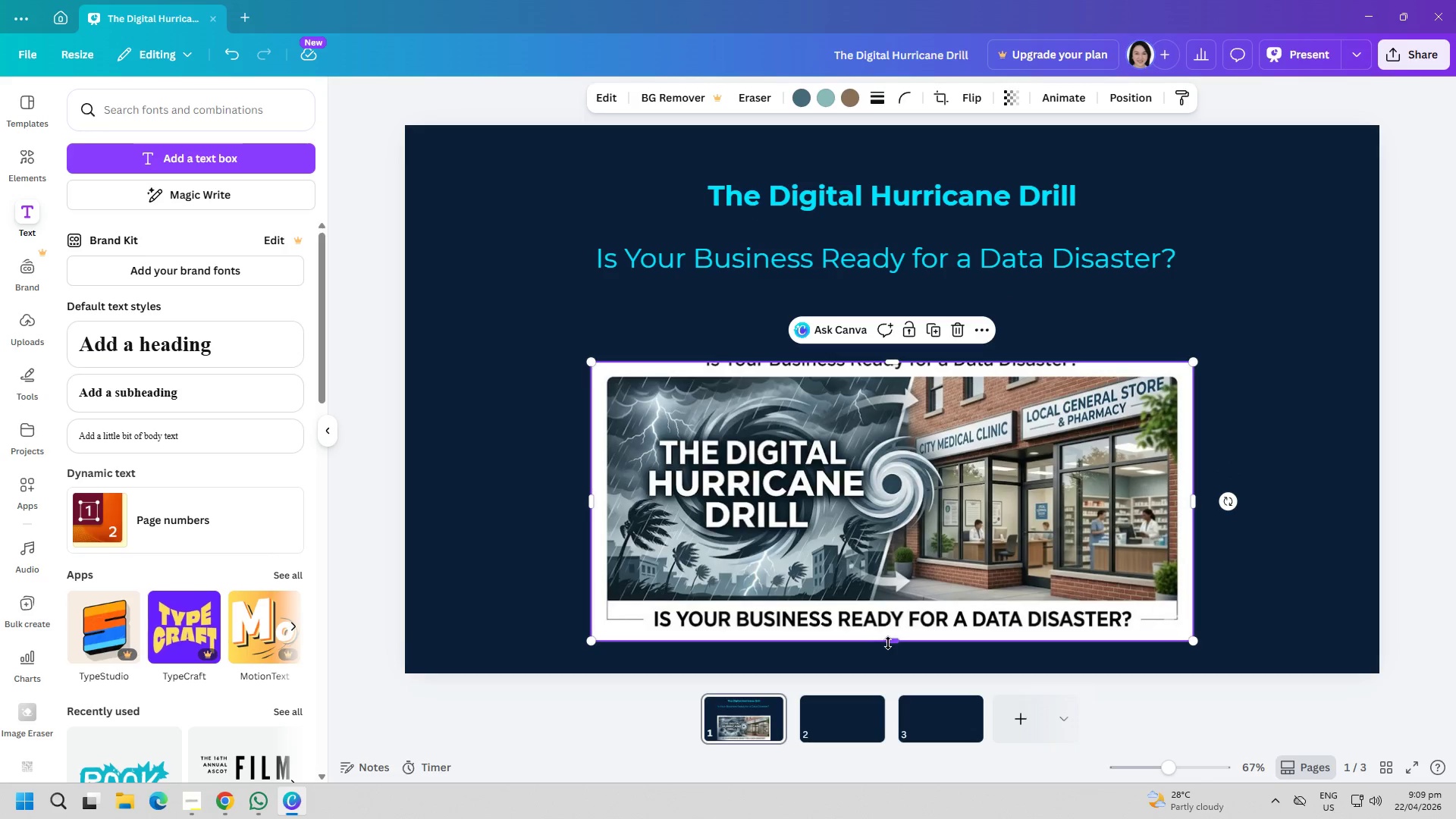 
left_click_drag(start_coordinate=[890, 642], to_coordinate=[890, 607])
 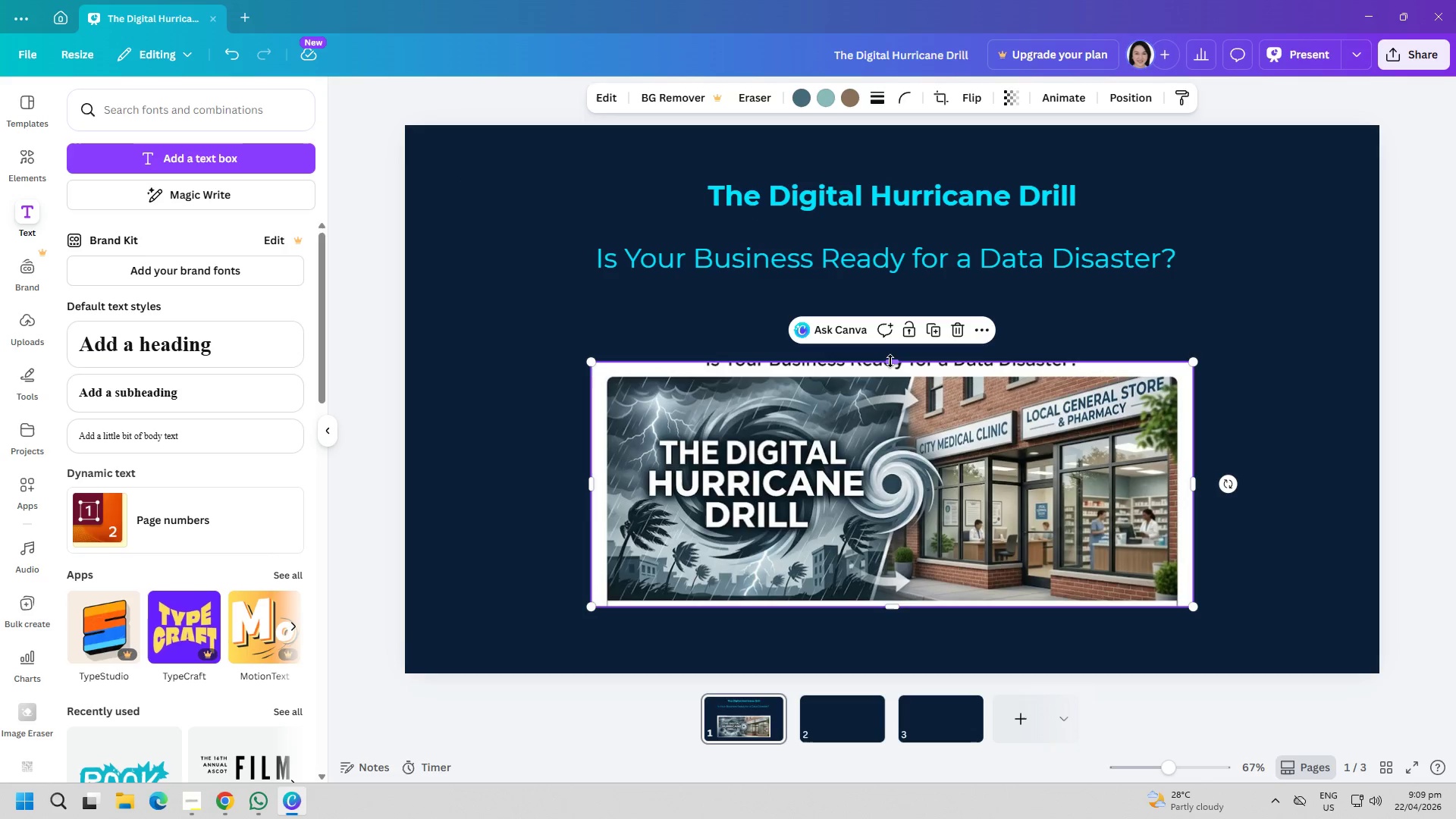 
left_click_drag(start_coordinate=[890, 361], to_coordinate=[893, 378])
 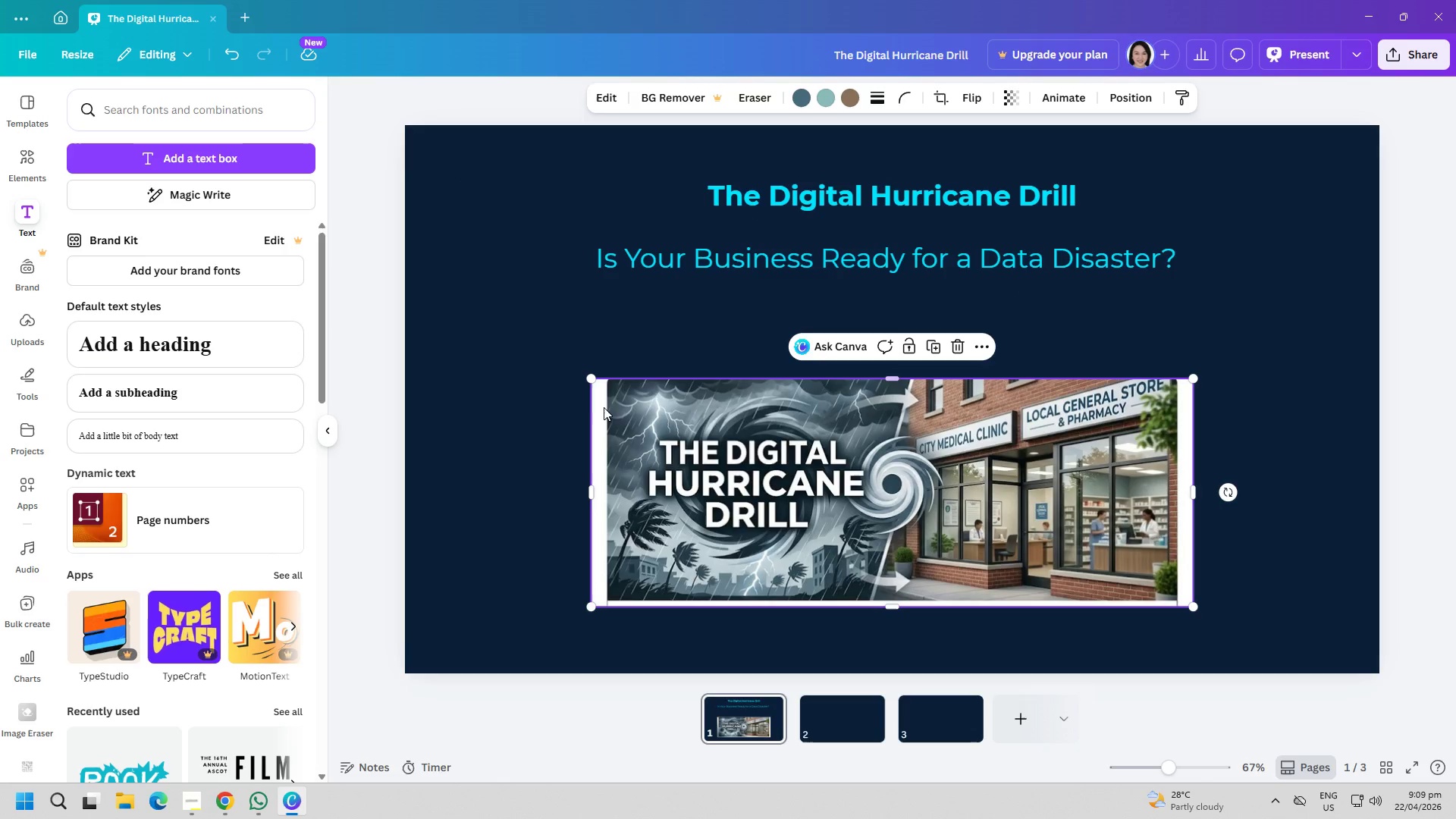 
left_click([595, 407])
 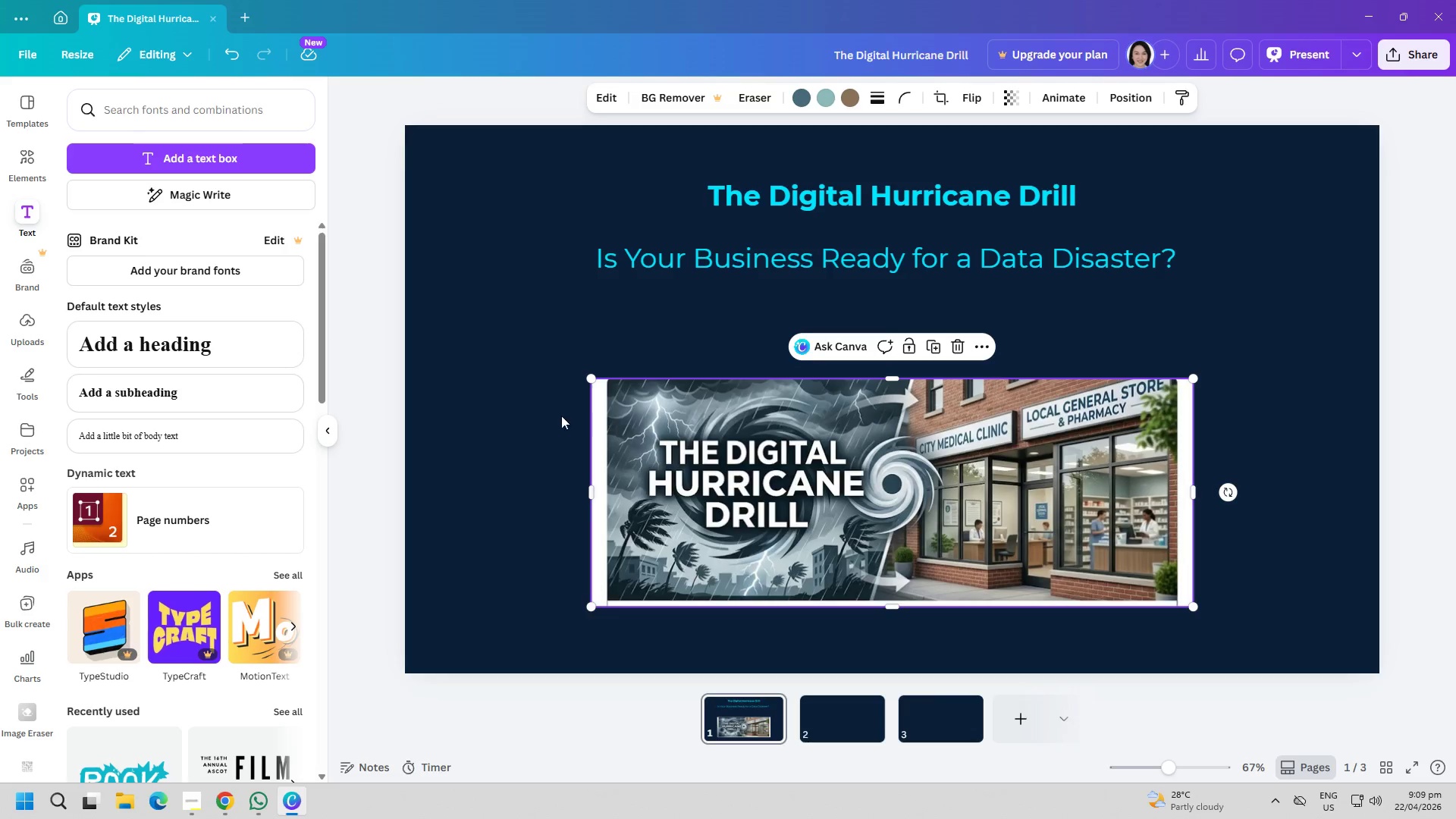 
left_click([501, 411])
 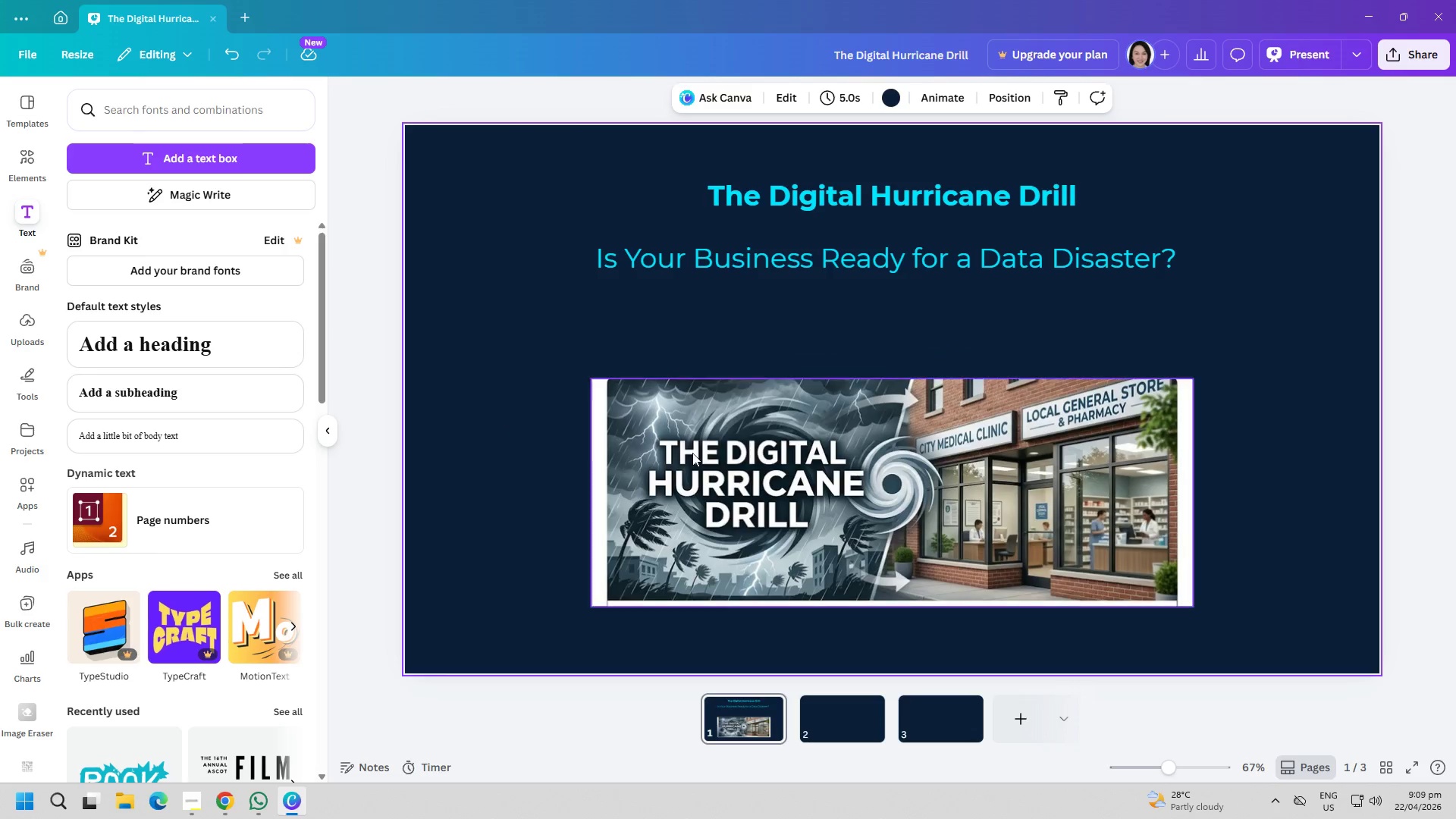 
left_click_drag(start_coordinate=[846, 470], to_coordinate=[826, 387])
 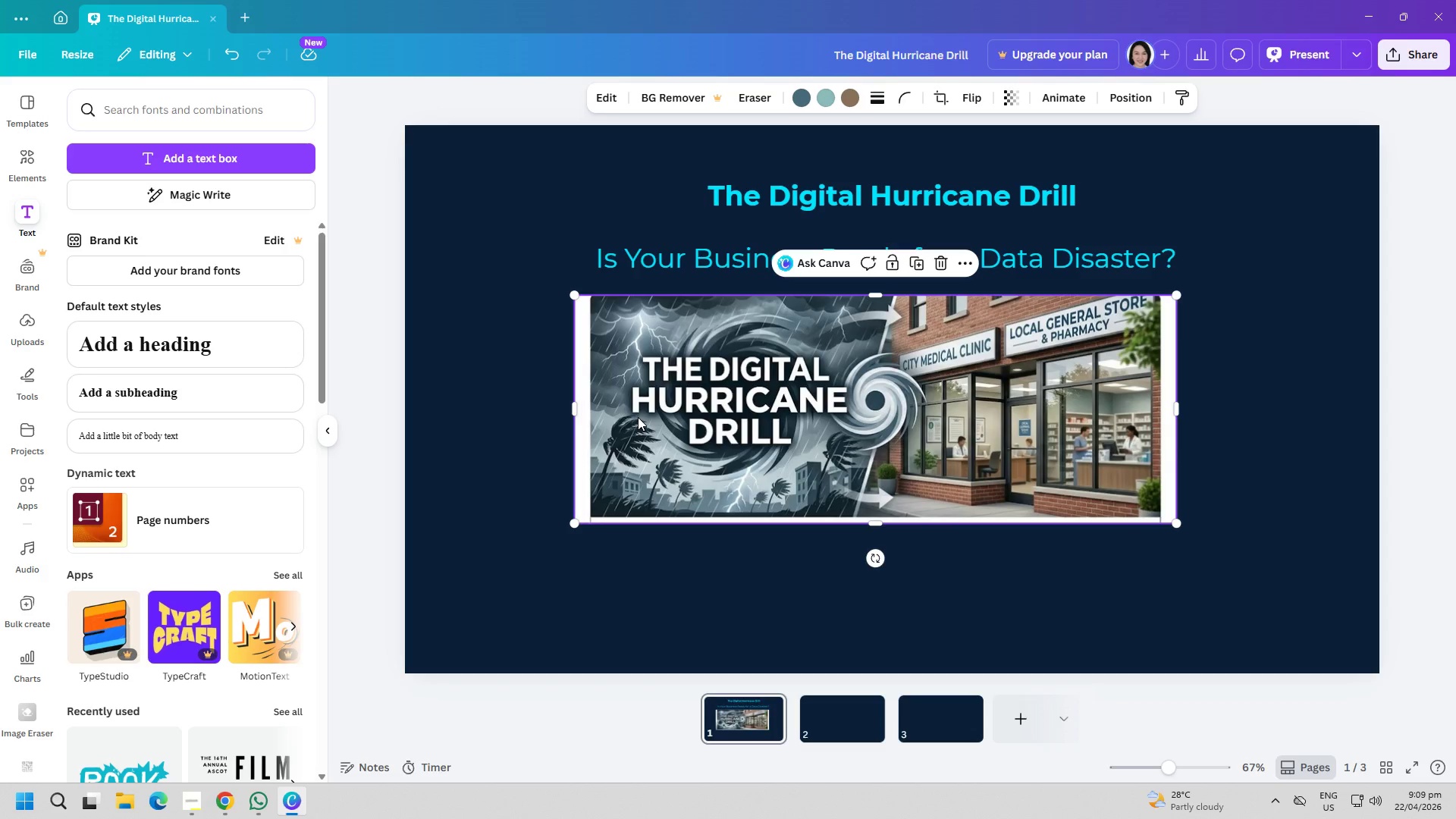 
wait(6.78)
 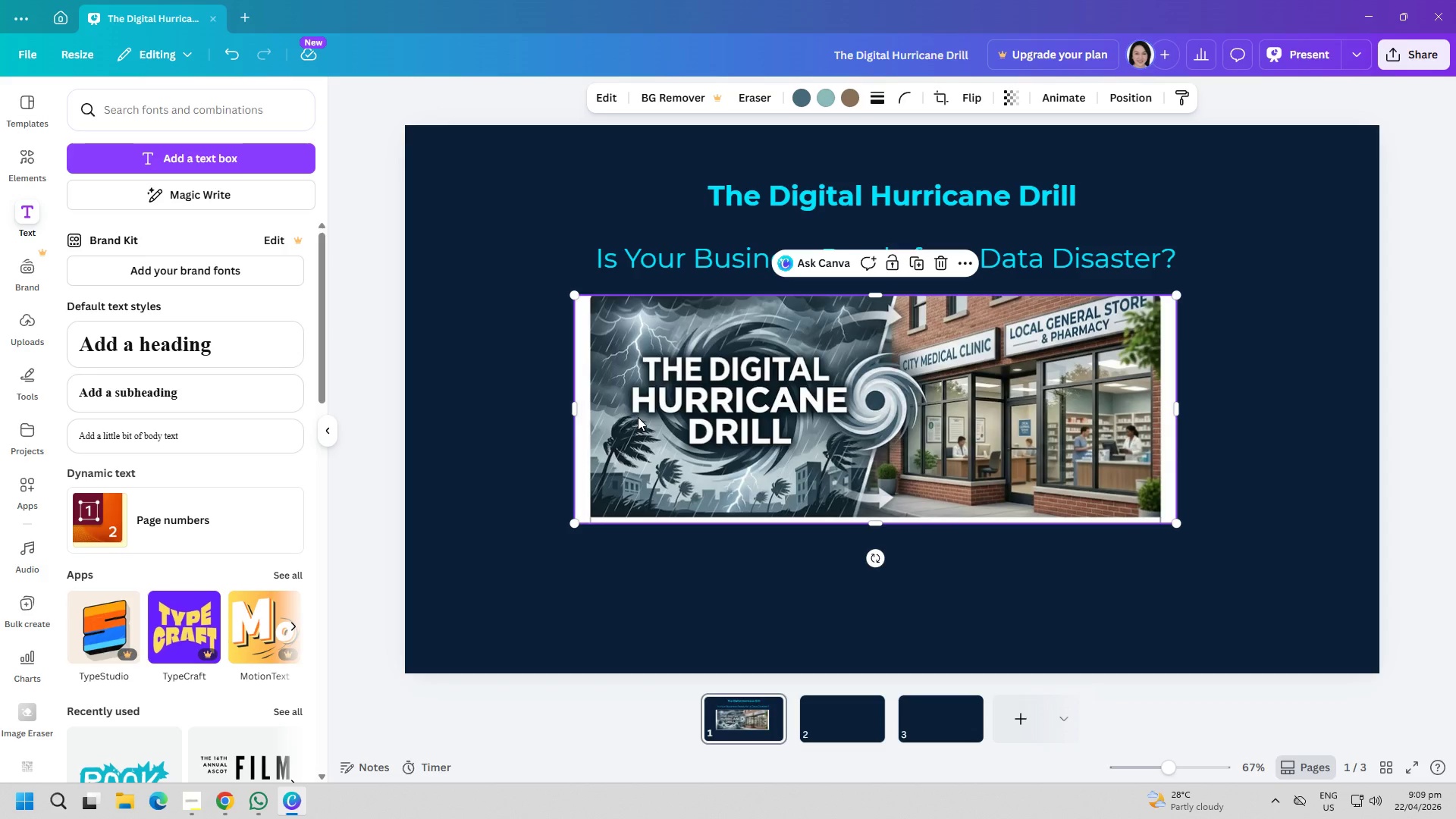 
left_click_drag(start_coordinate=[1175, 526], to_coordinate=[1293, 600])
 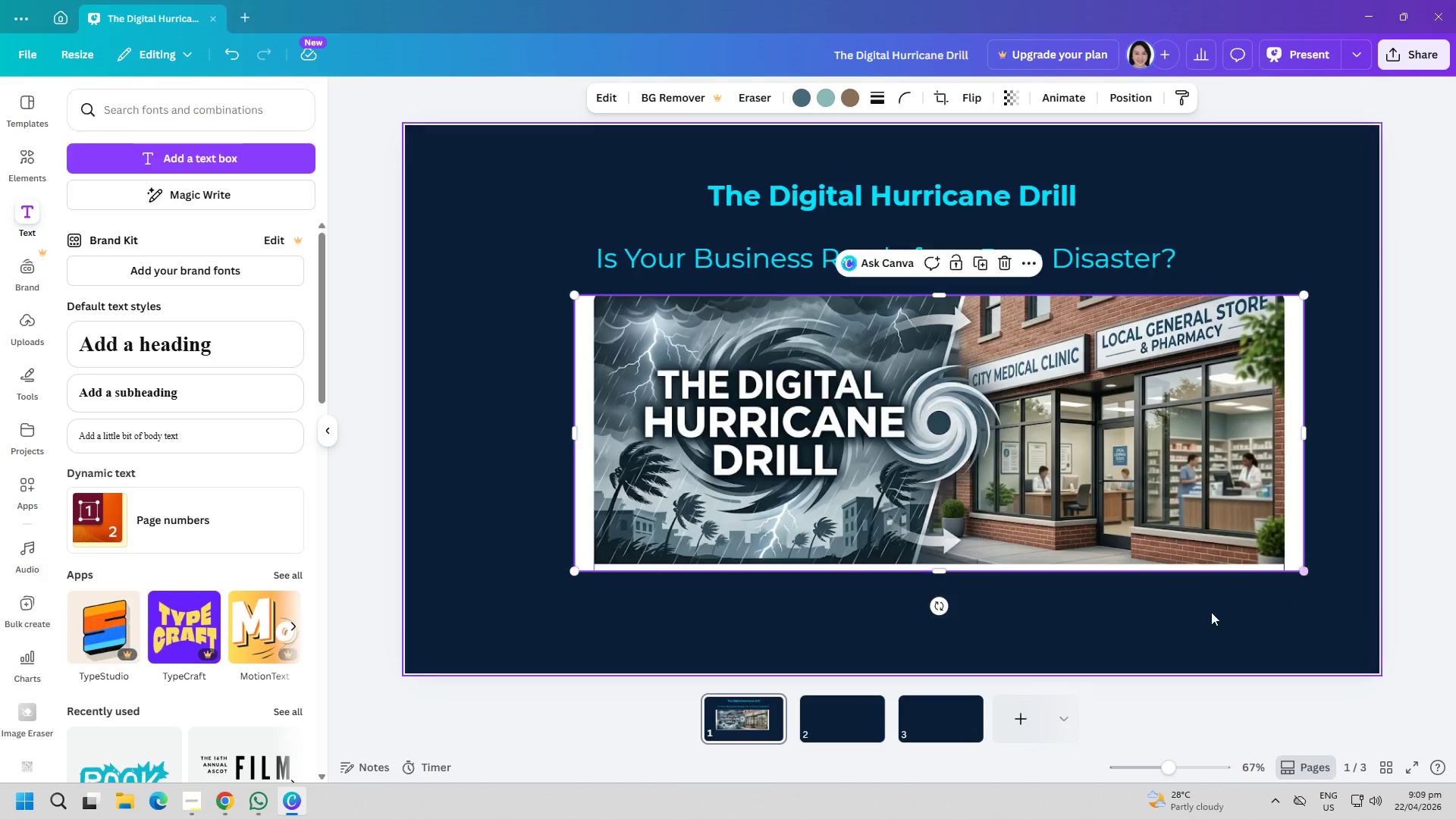 
left_click([1138, 613])
 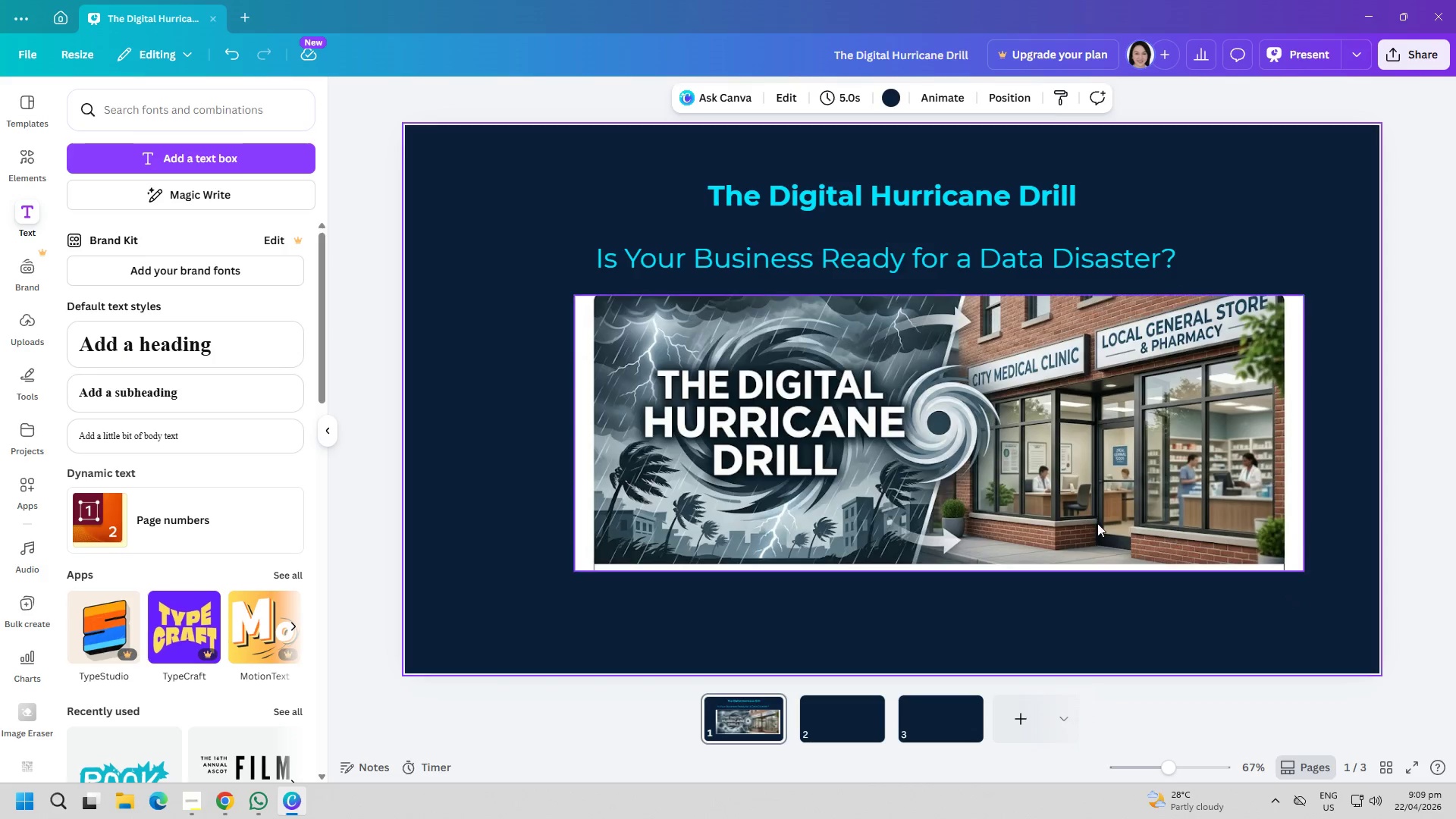 
left_click_drag(start_coordinate=[1094, 515], to_coordinate=[990, 459])
 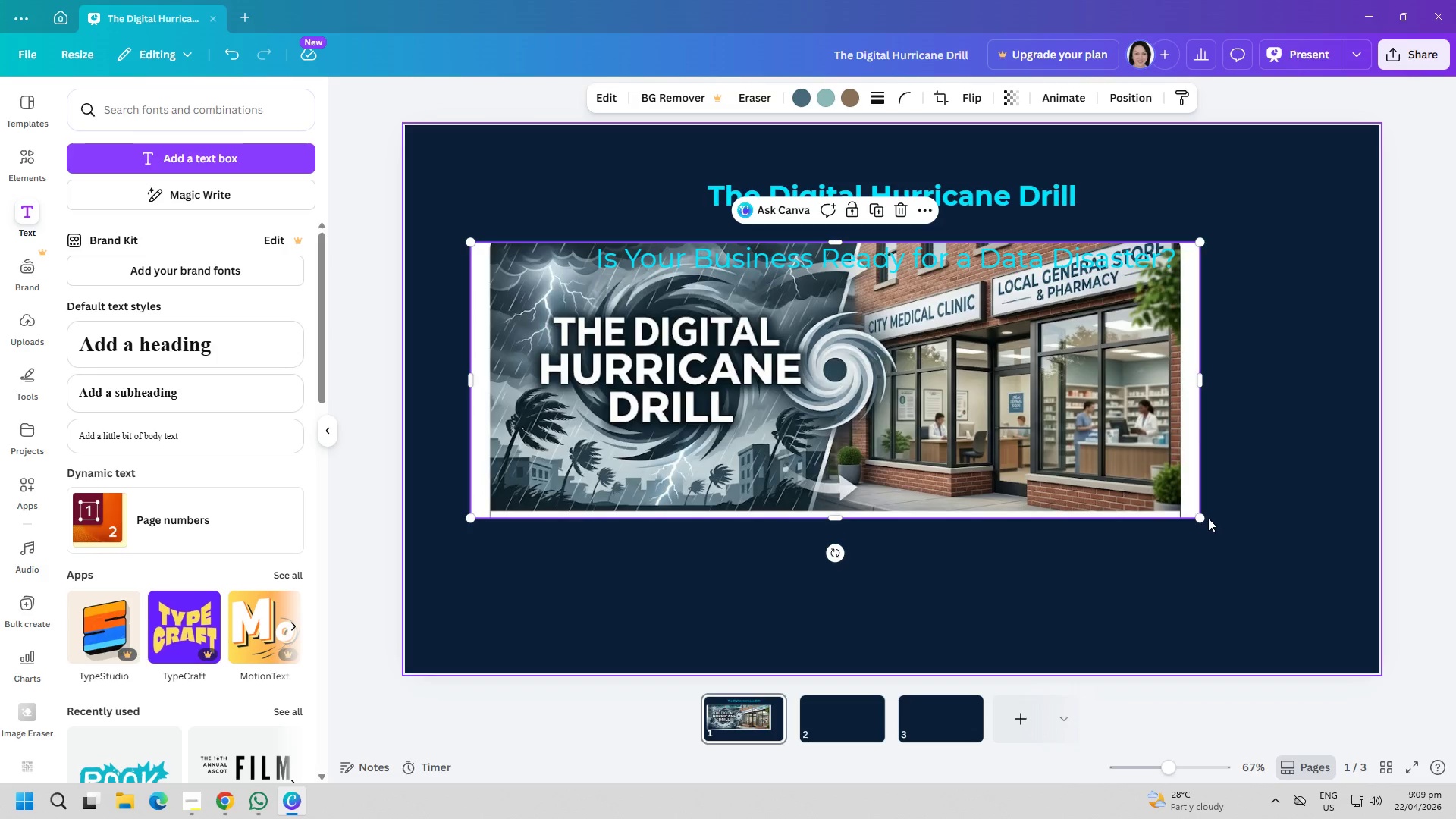 
left_click_drag(start_coordinate=[1201, 518], to_coordinate=[1311, 607])
 